 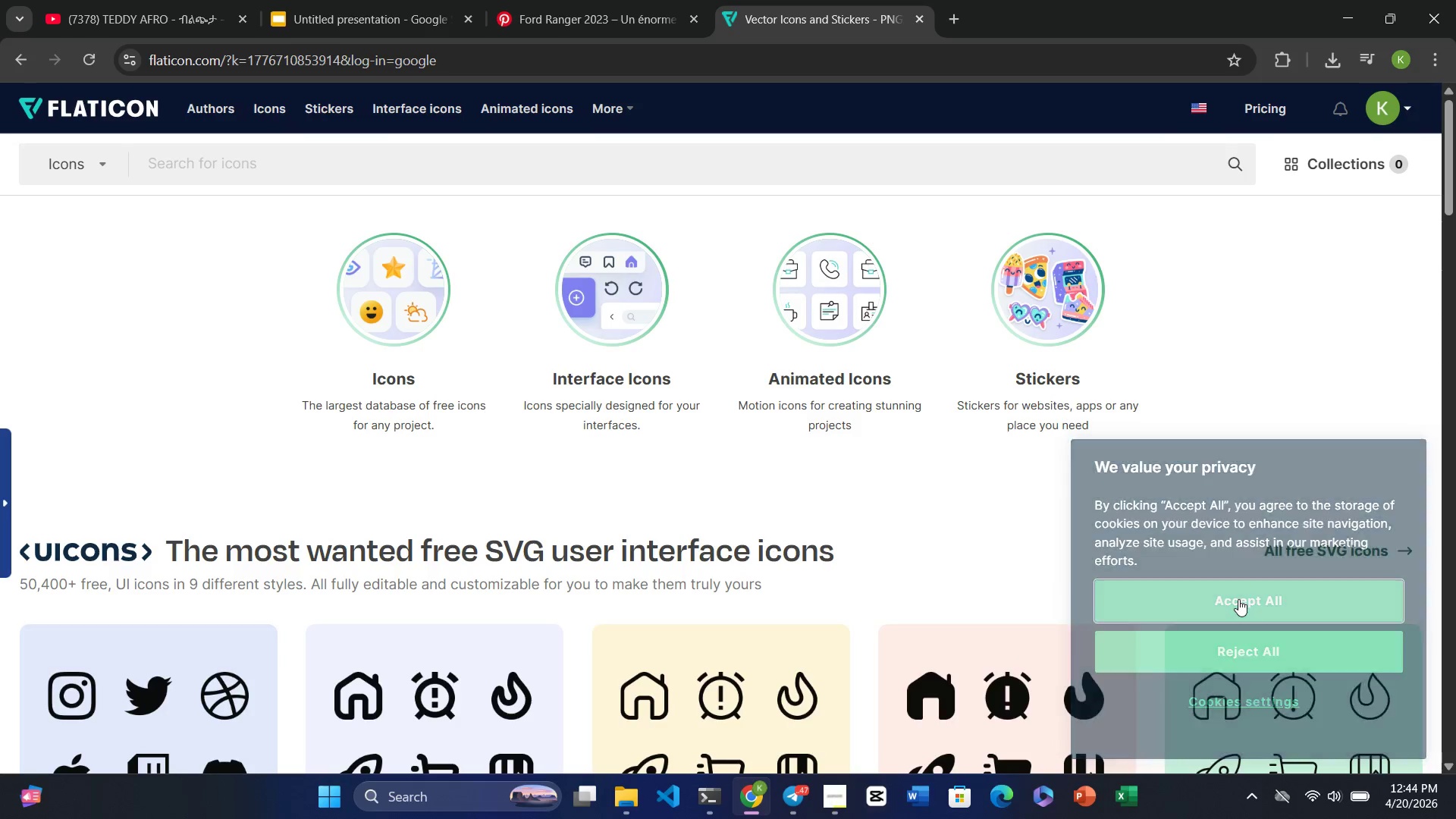 
left_click([593, 30])
 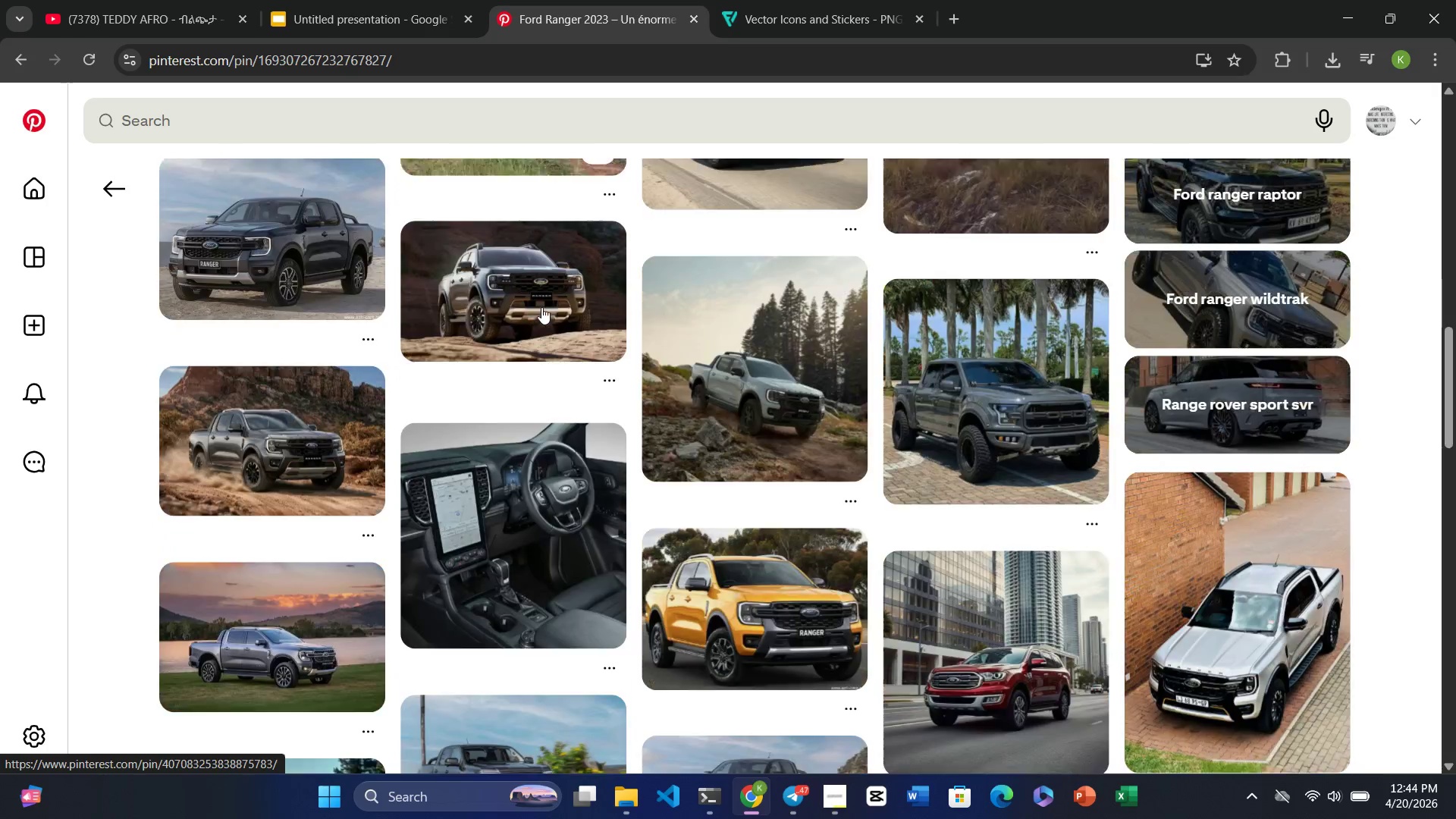 
wait(7.84)
 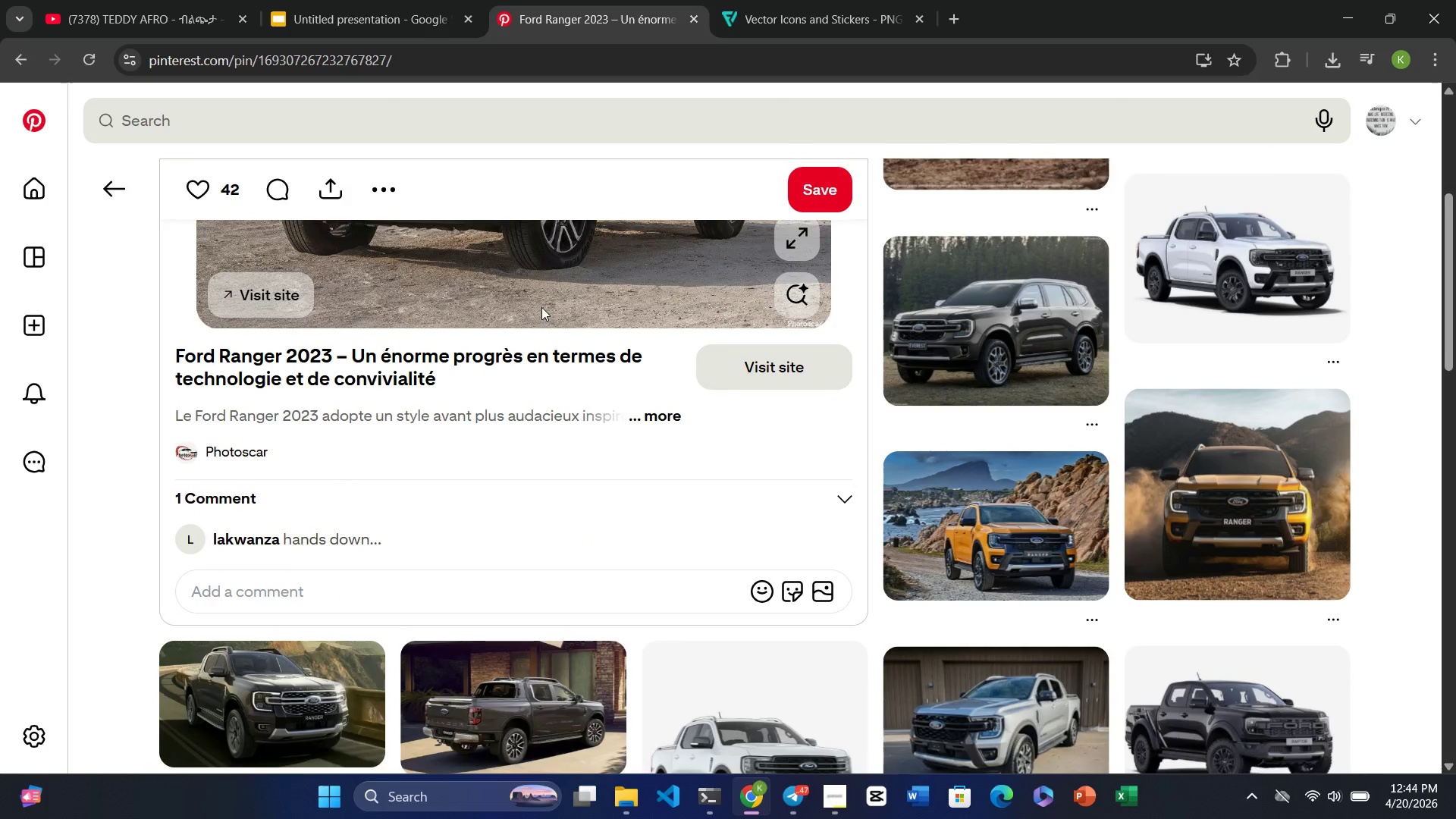 
left_click([388, 104])
 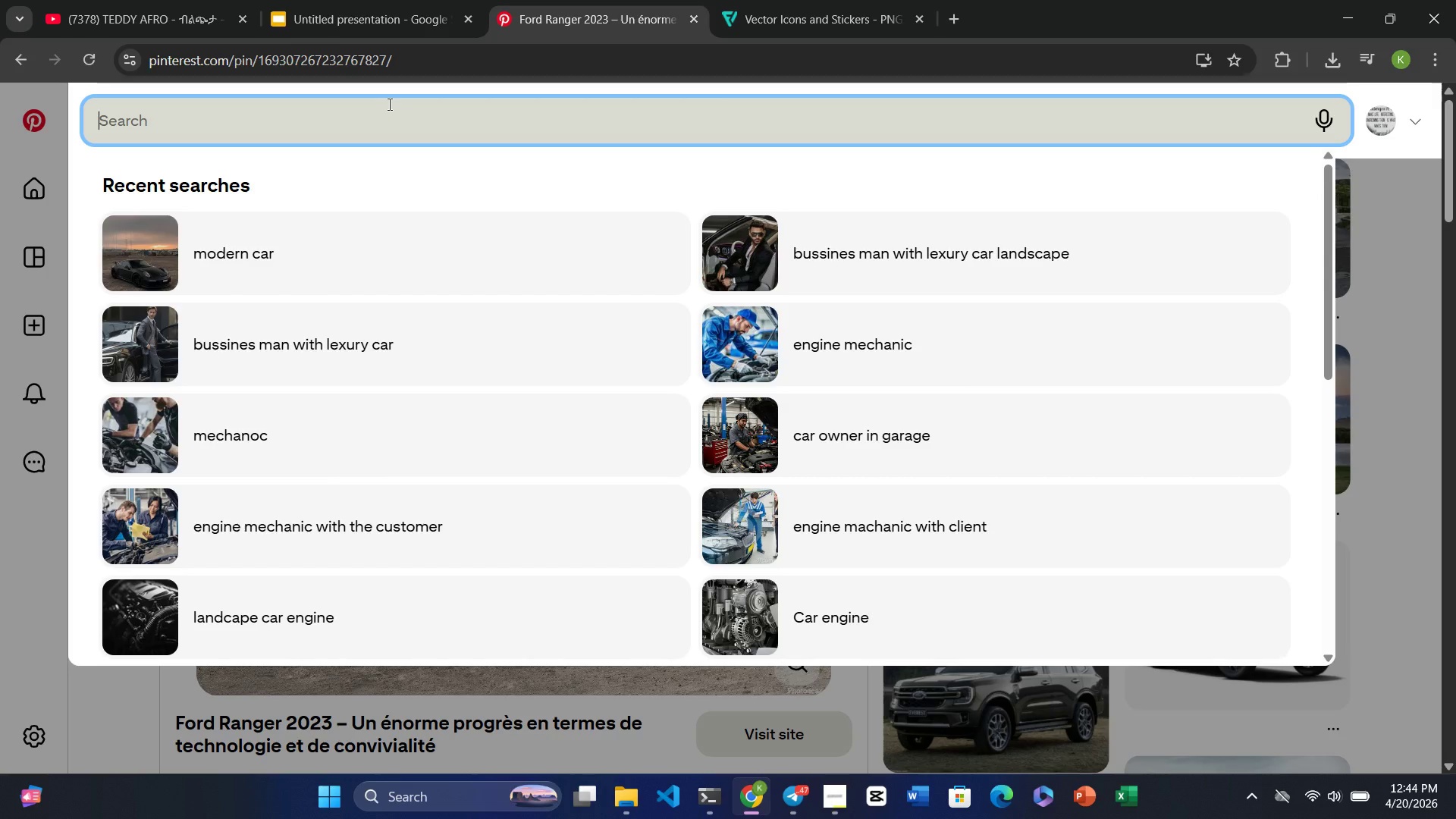 
hold_key(key=M, duration=0.36)
 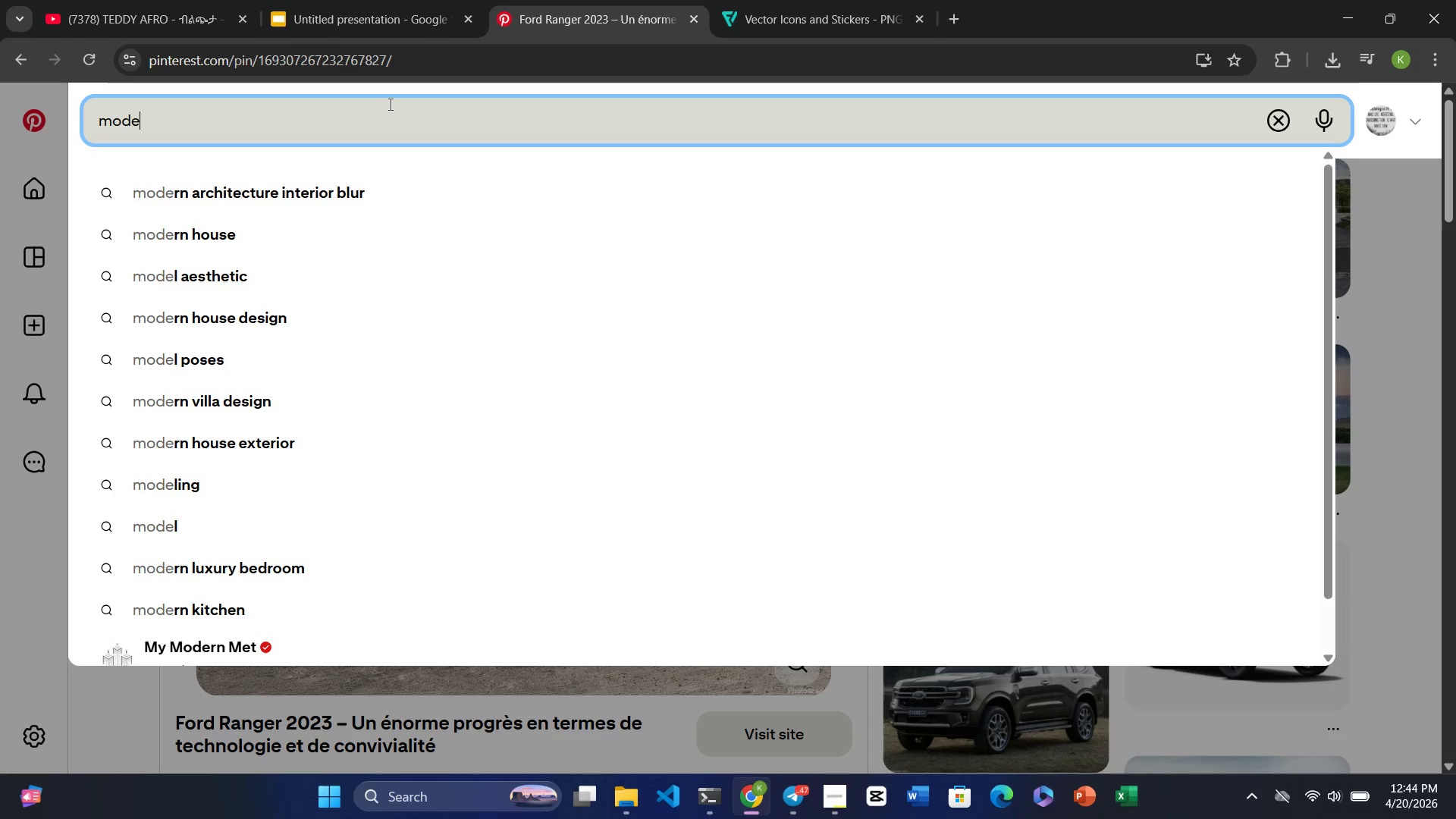 
type(odetn )
key(Backspace)
key(Backspace)
key(Backspace)
type(rn car at nigh)
key(Backspace)
key(Backspace)
type(ght)
 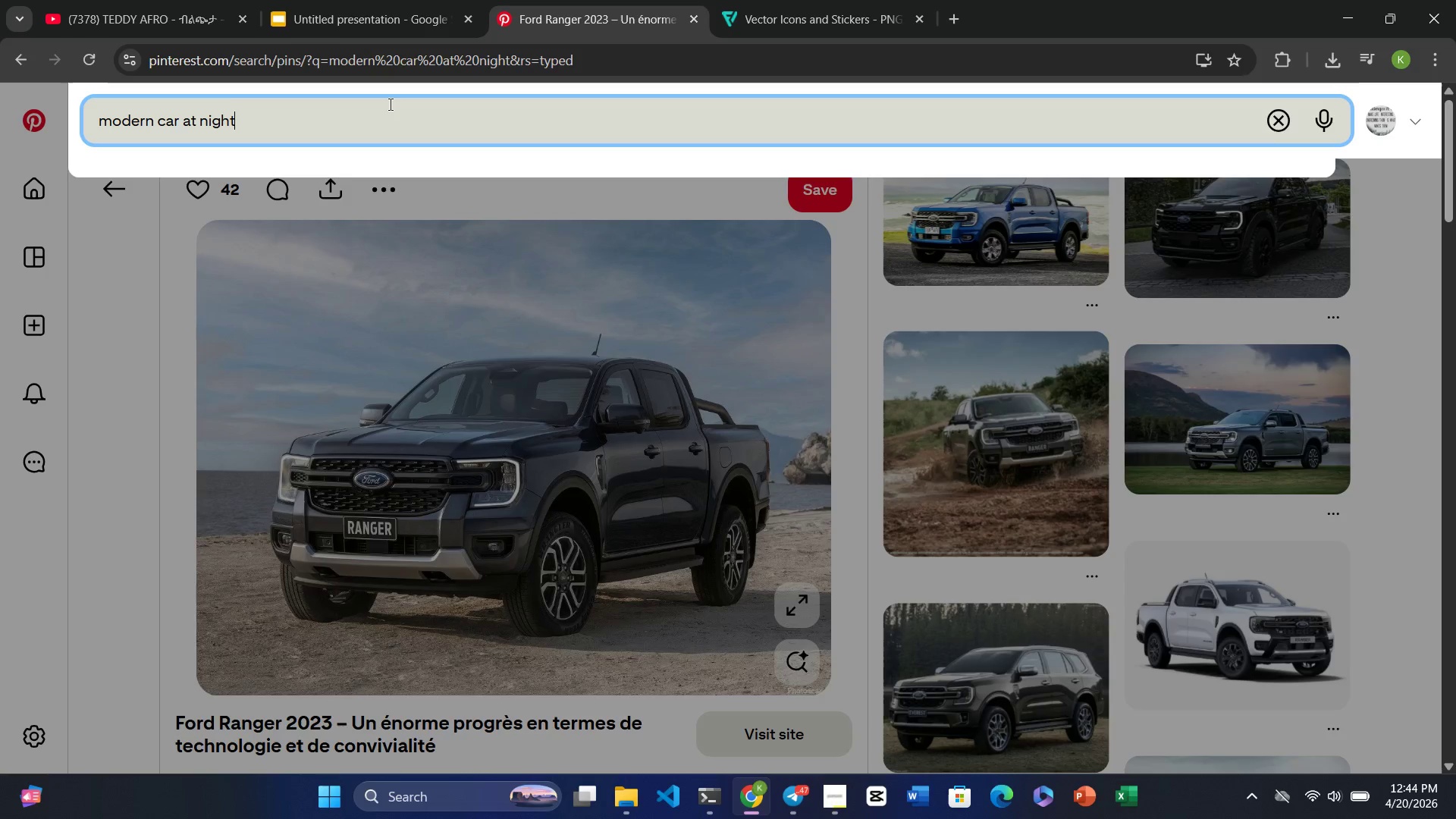 
key(Enter)
 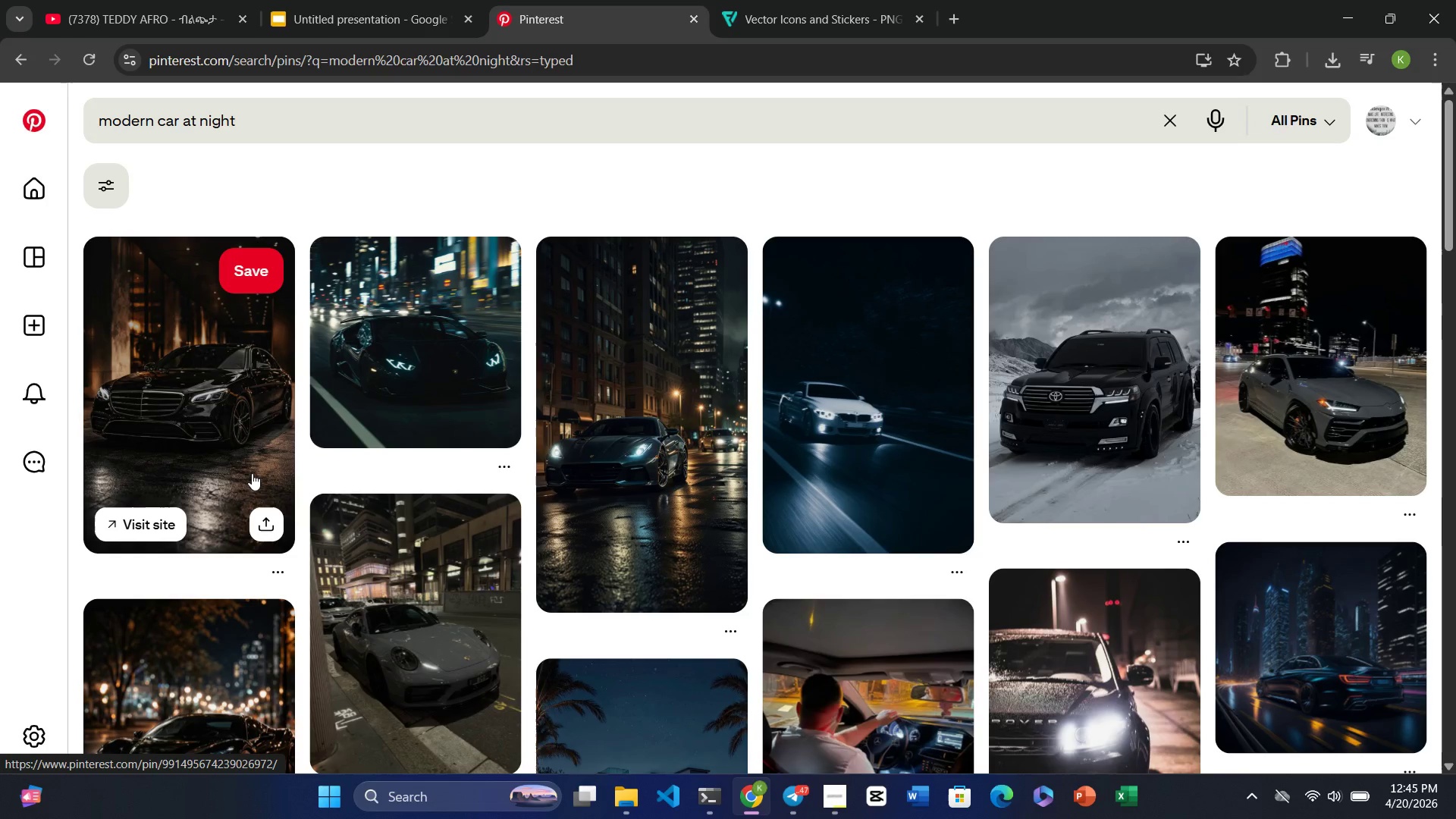 
wait(7.92)
 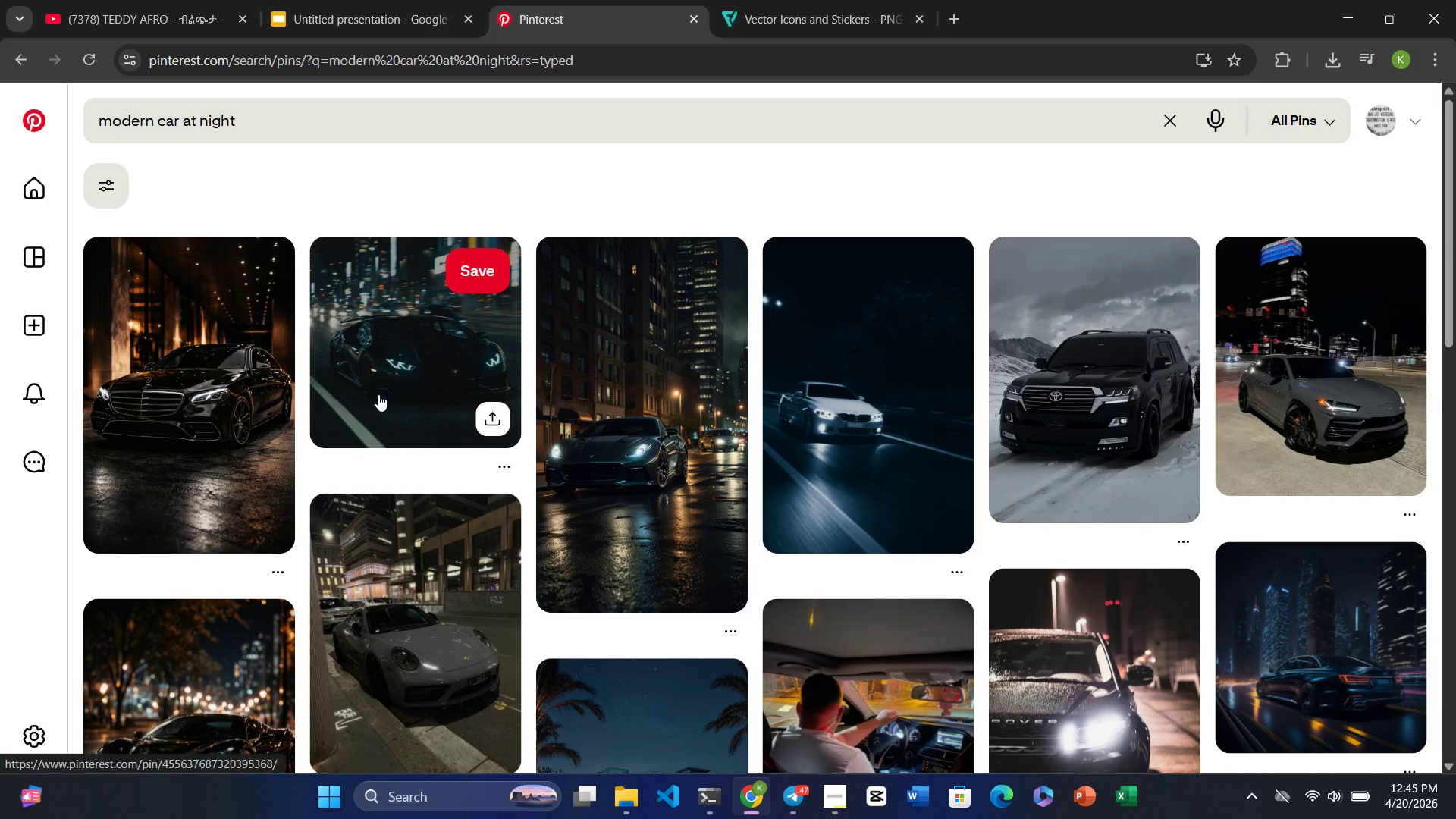 
left_click([229, 438])
 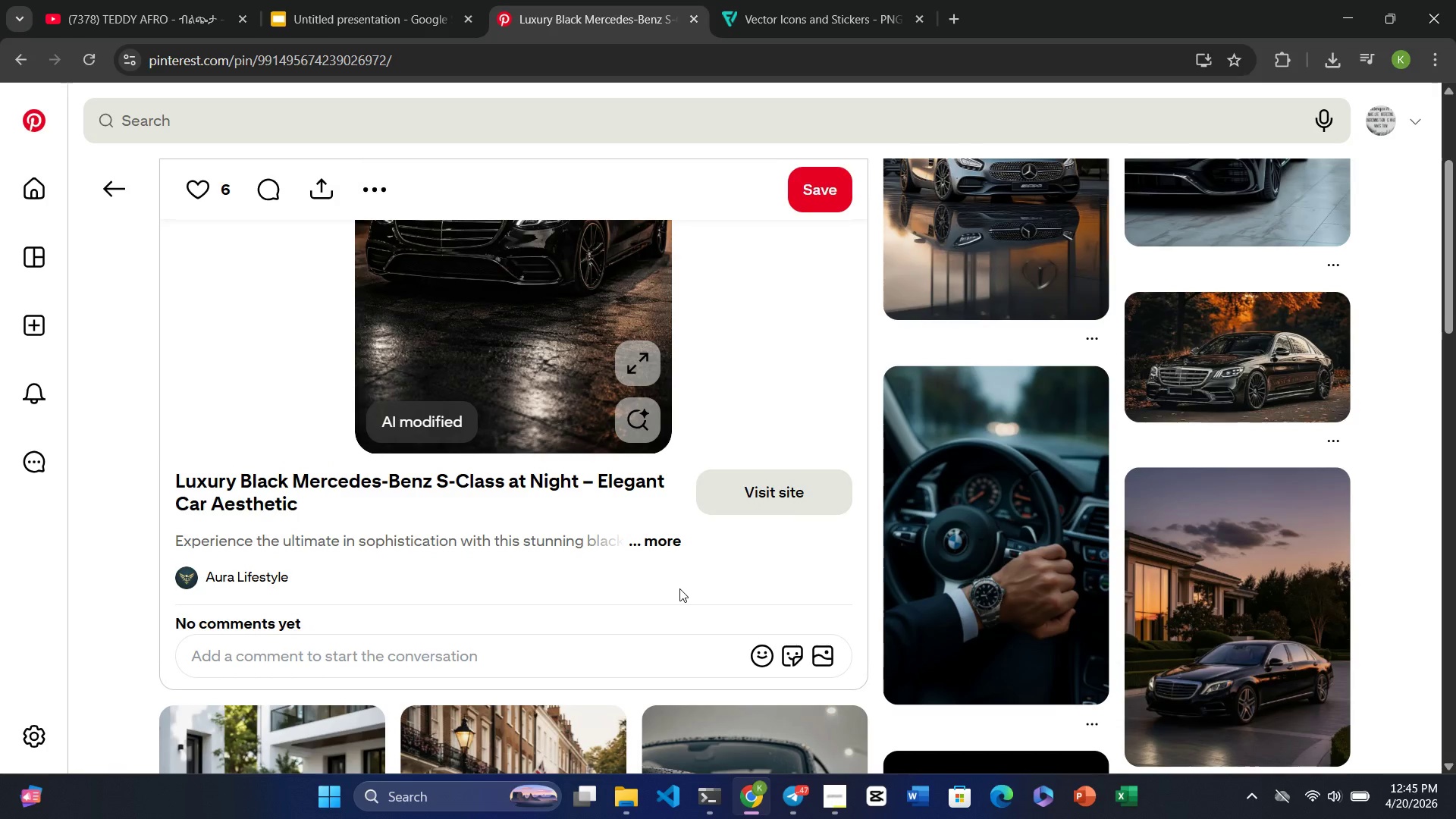 
wait(10.94)
 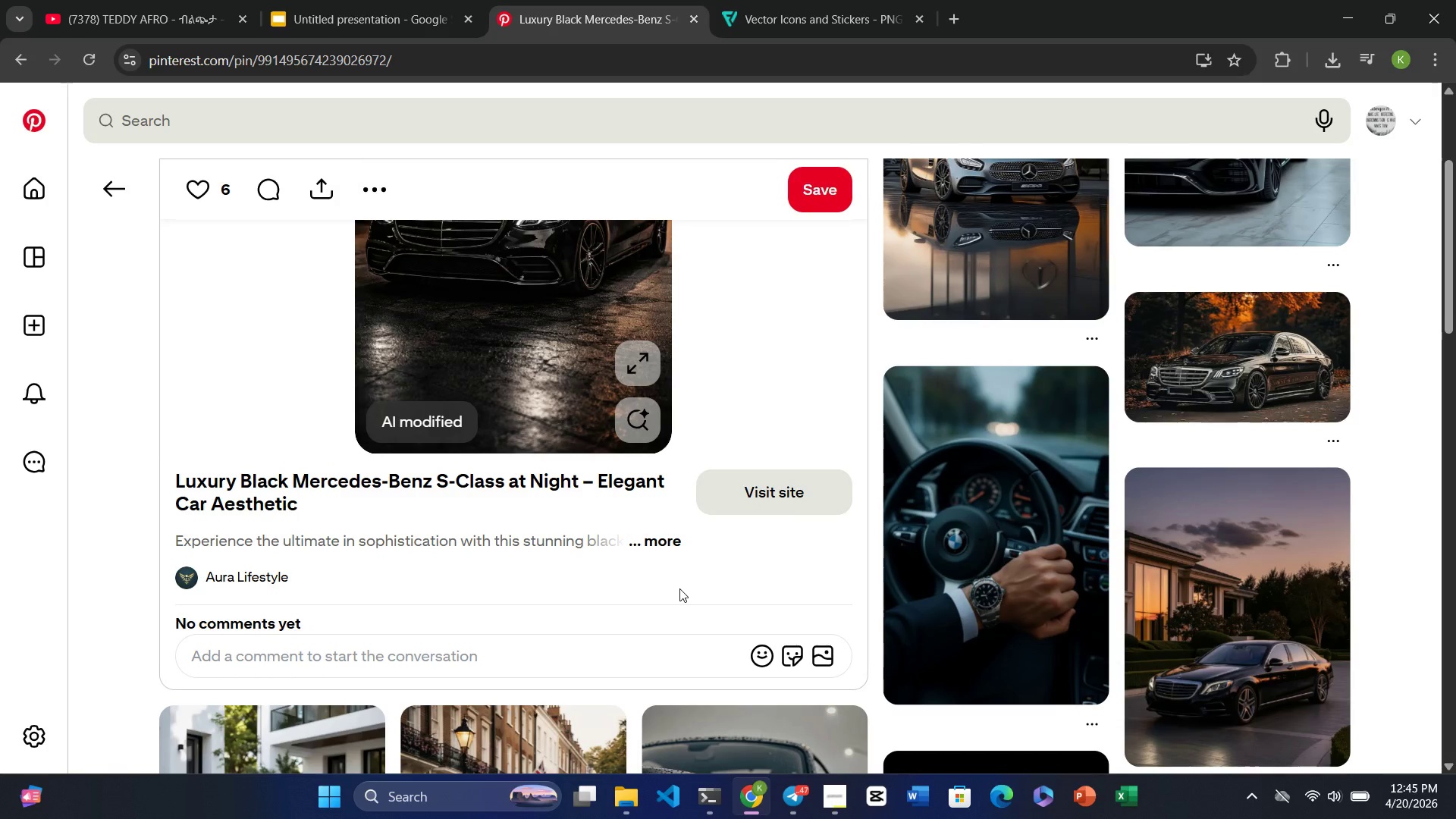 
left_click([1228, 617])
 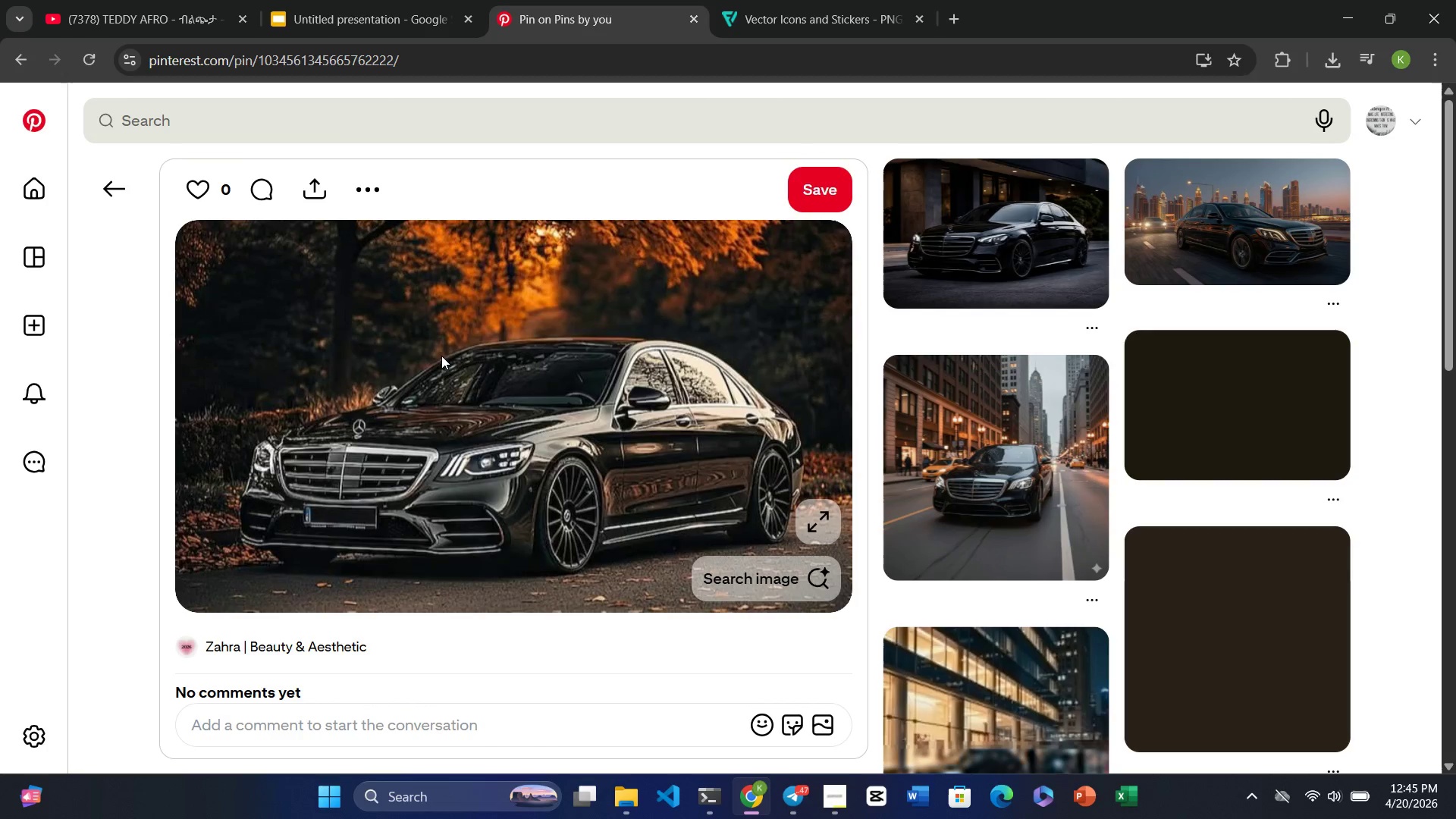 
left_click([441, 356])
 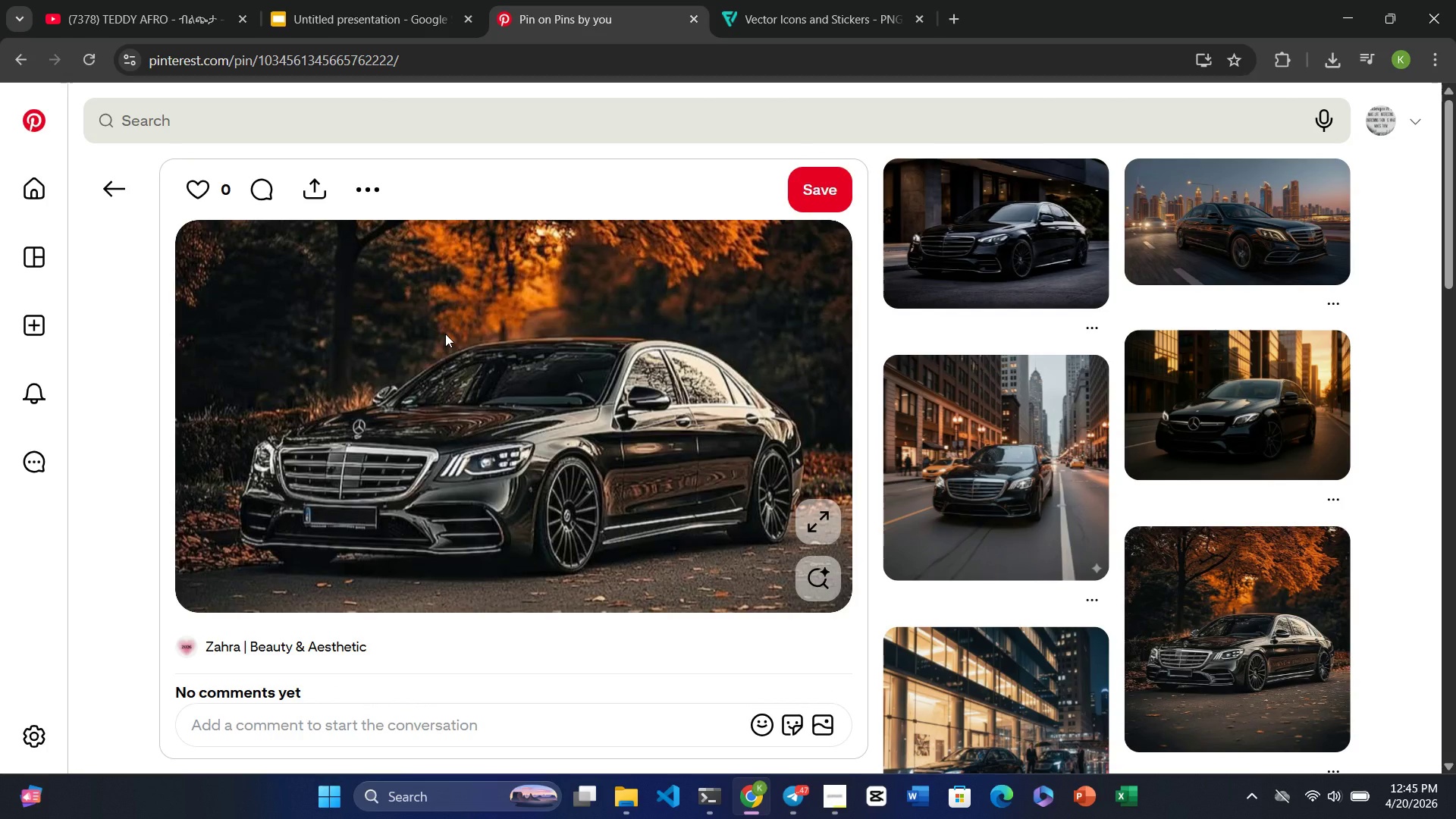 
wait(5.56)
 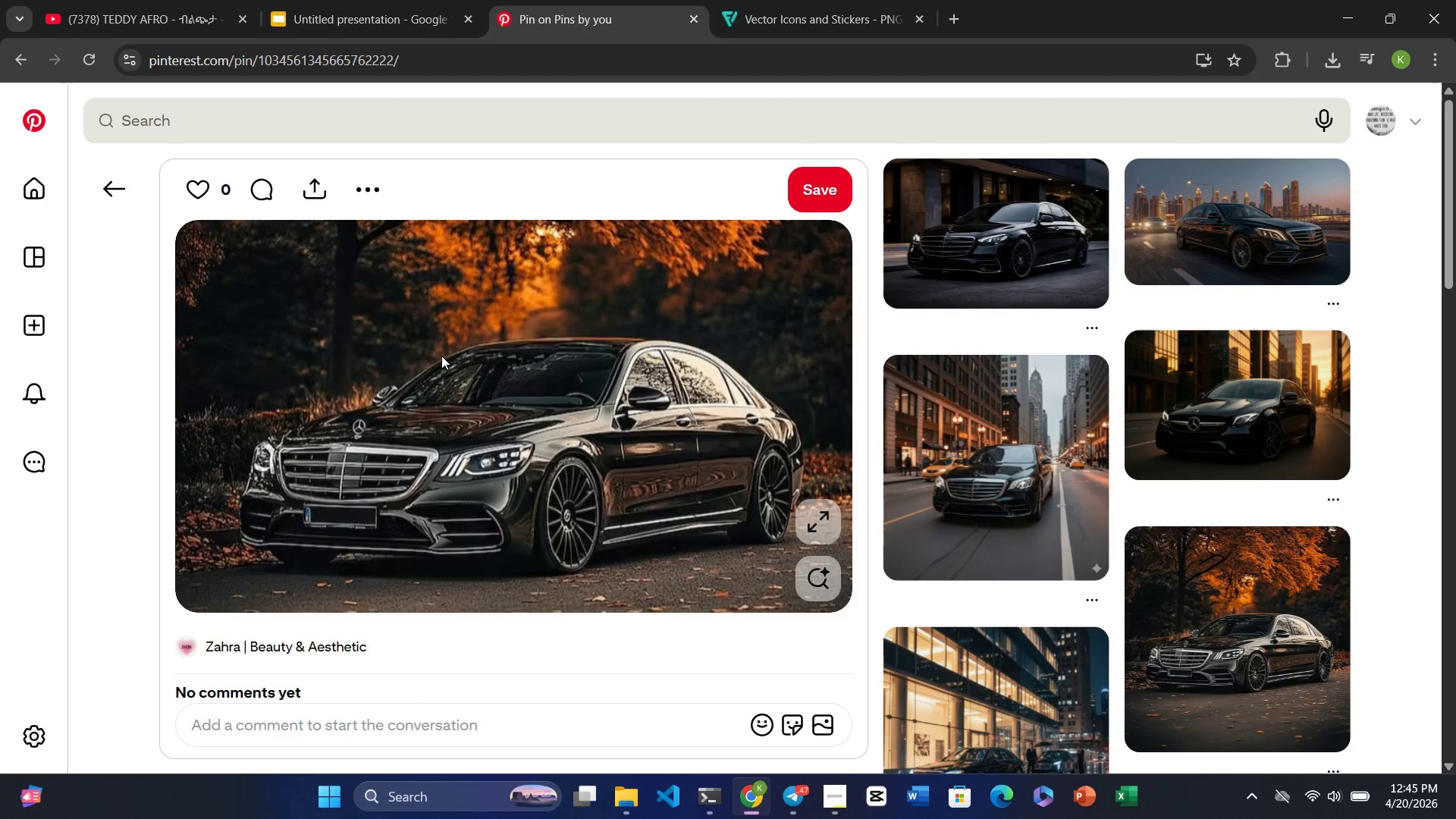 
right_click([445, 334])
 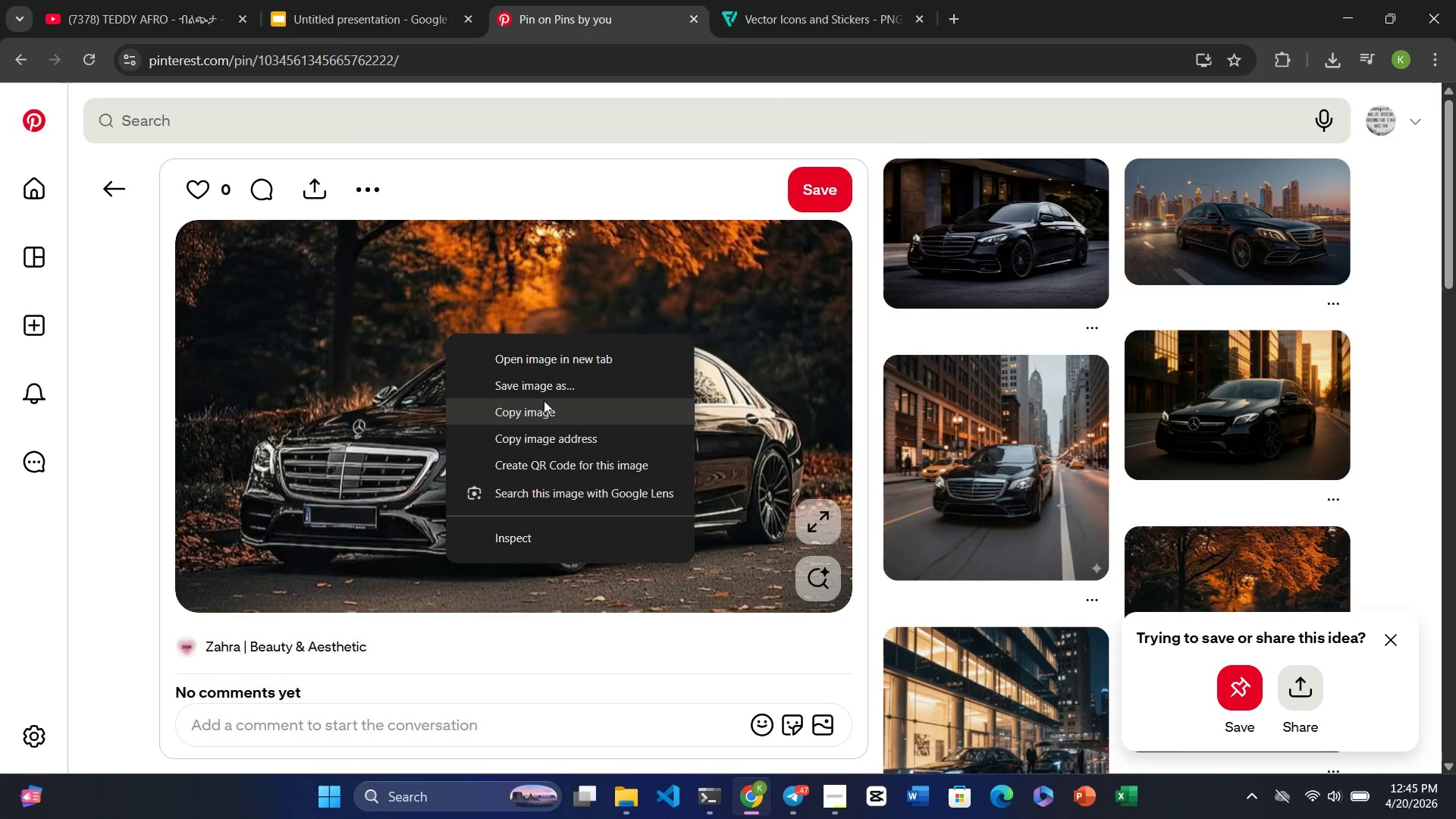 
left_click([547, 390])
 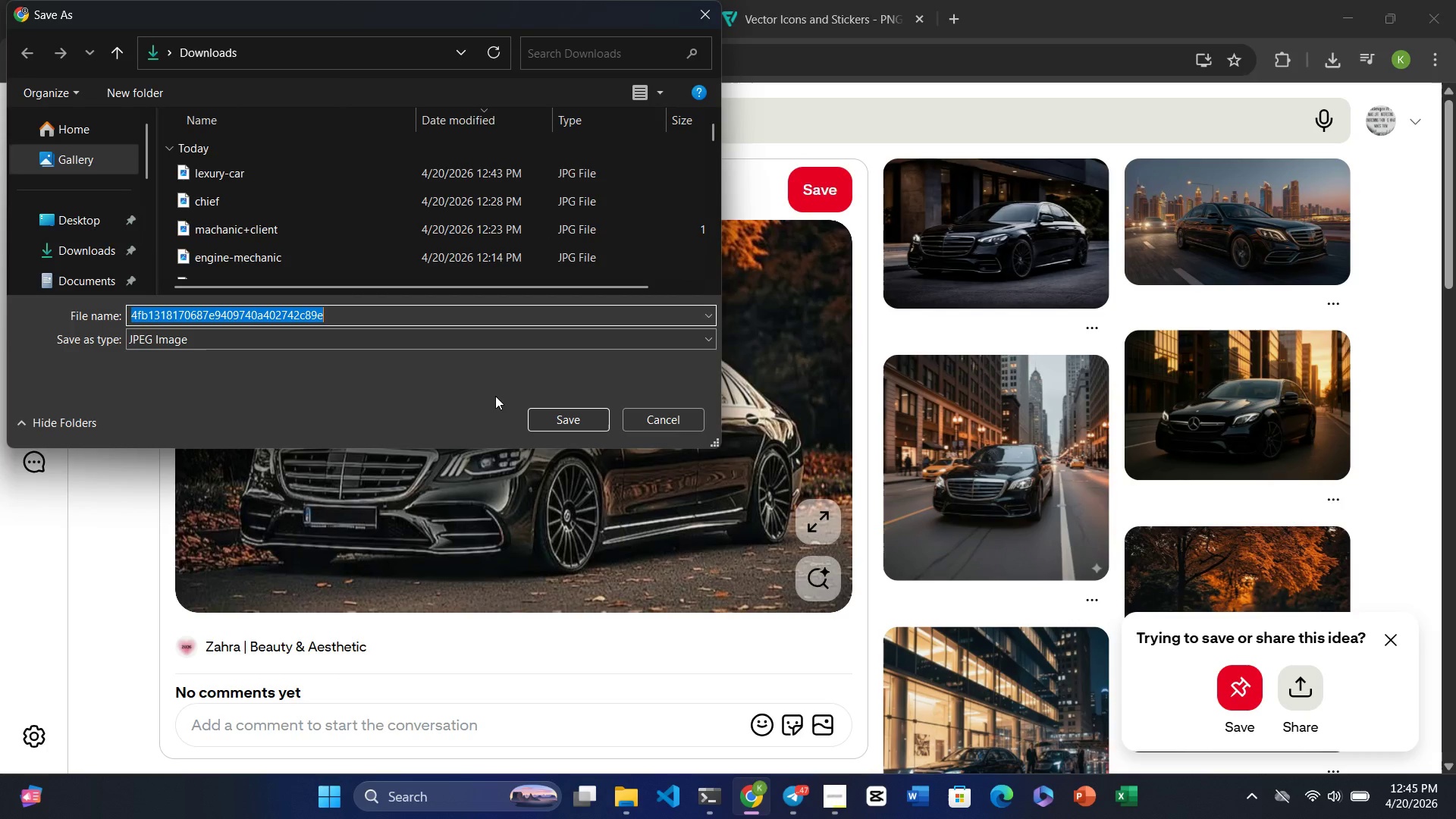 
wait(5.3)
 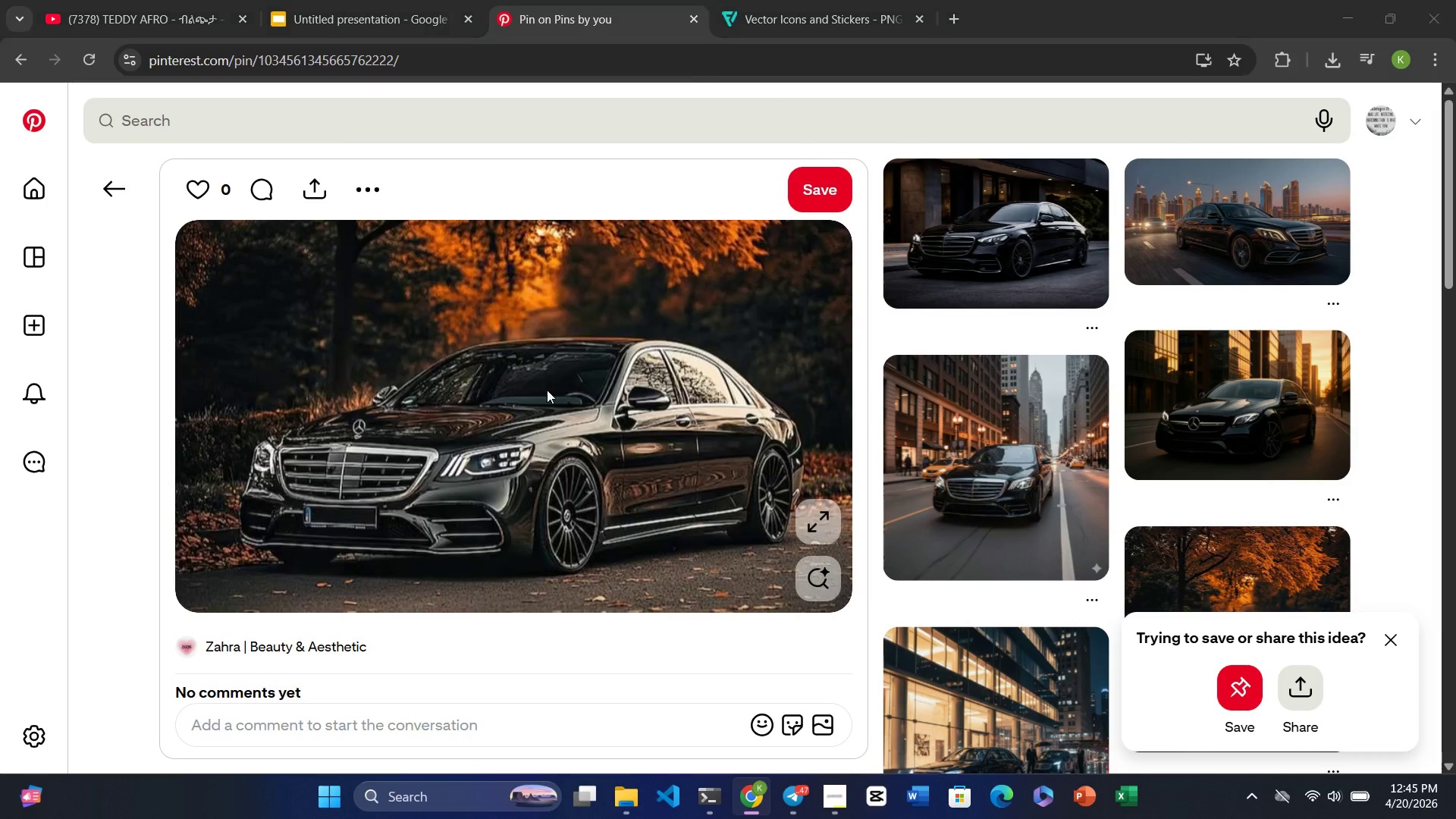 
type(lex-ca)
key(Backspace)
key(Backspace)
key(Backspace)
key(Backspace)
key(Backspace)
key(Backspace)
type(car)
 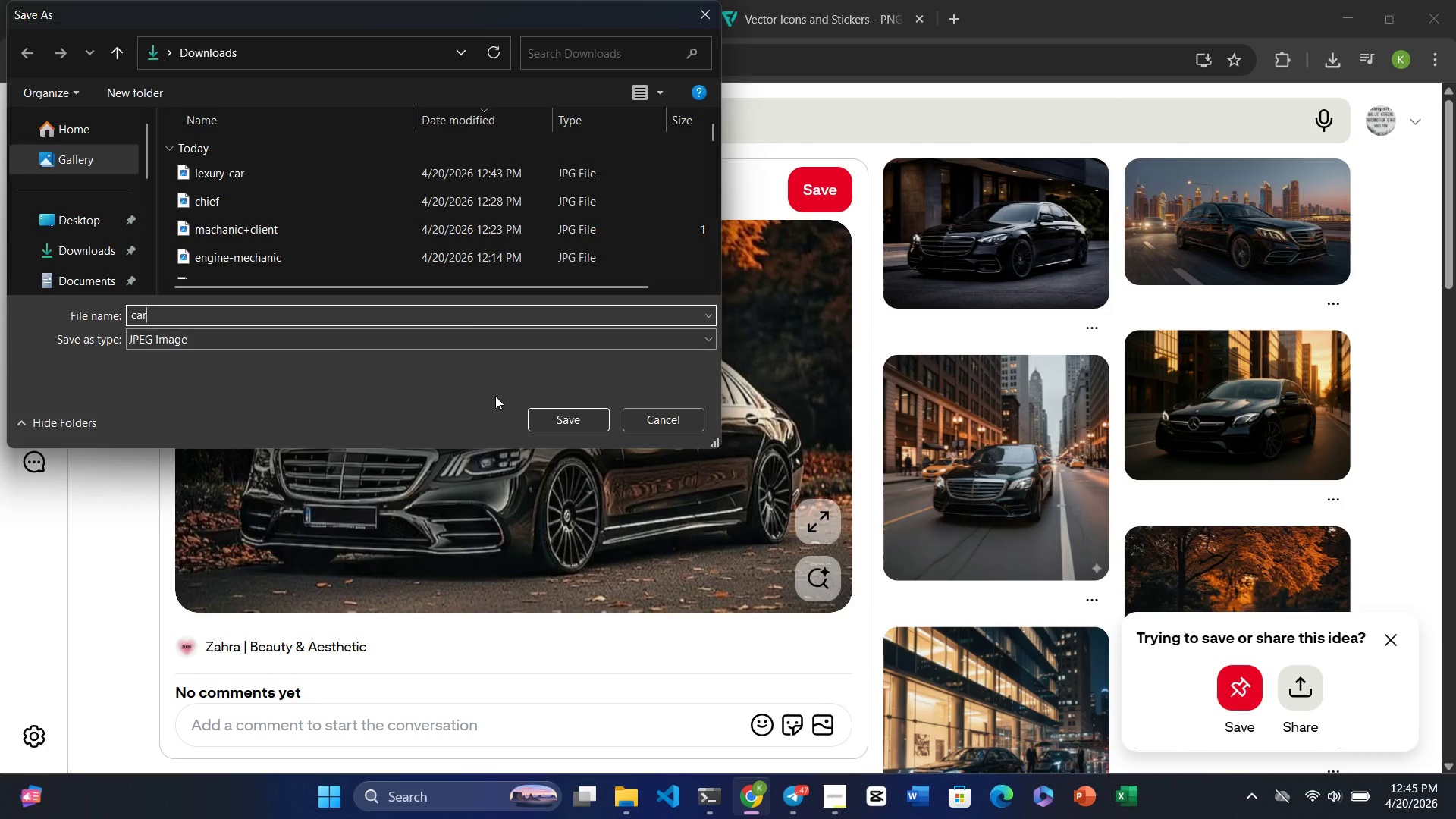 
key(Enter)
 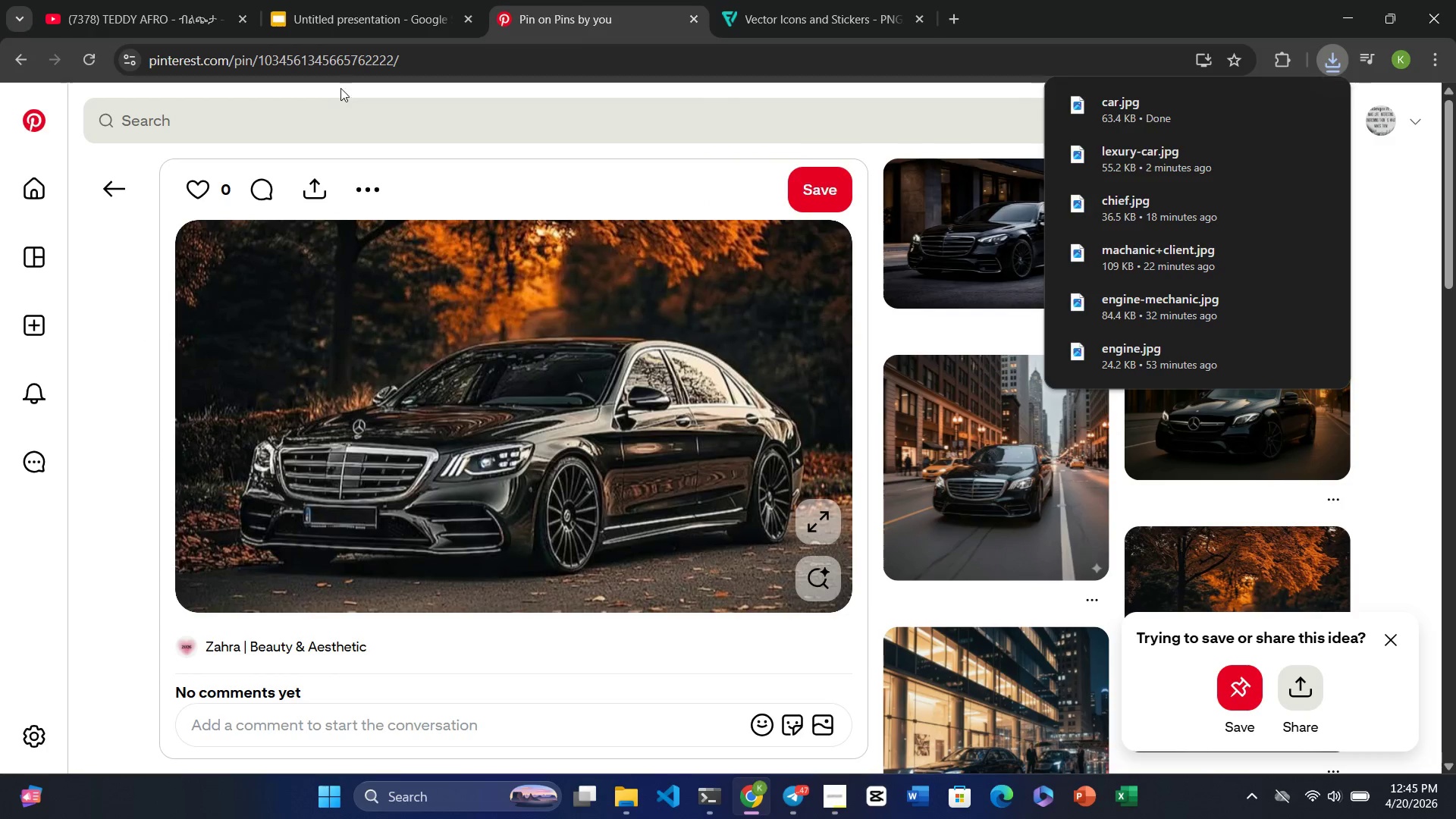 
left_click([347, 23])
 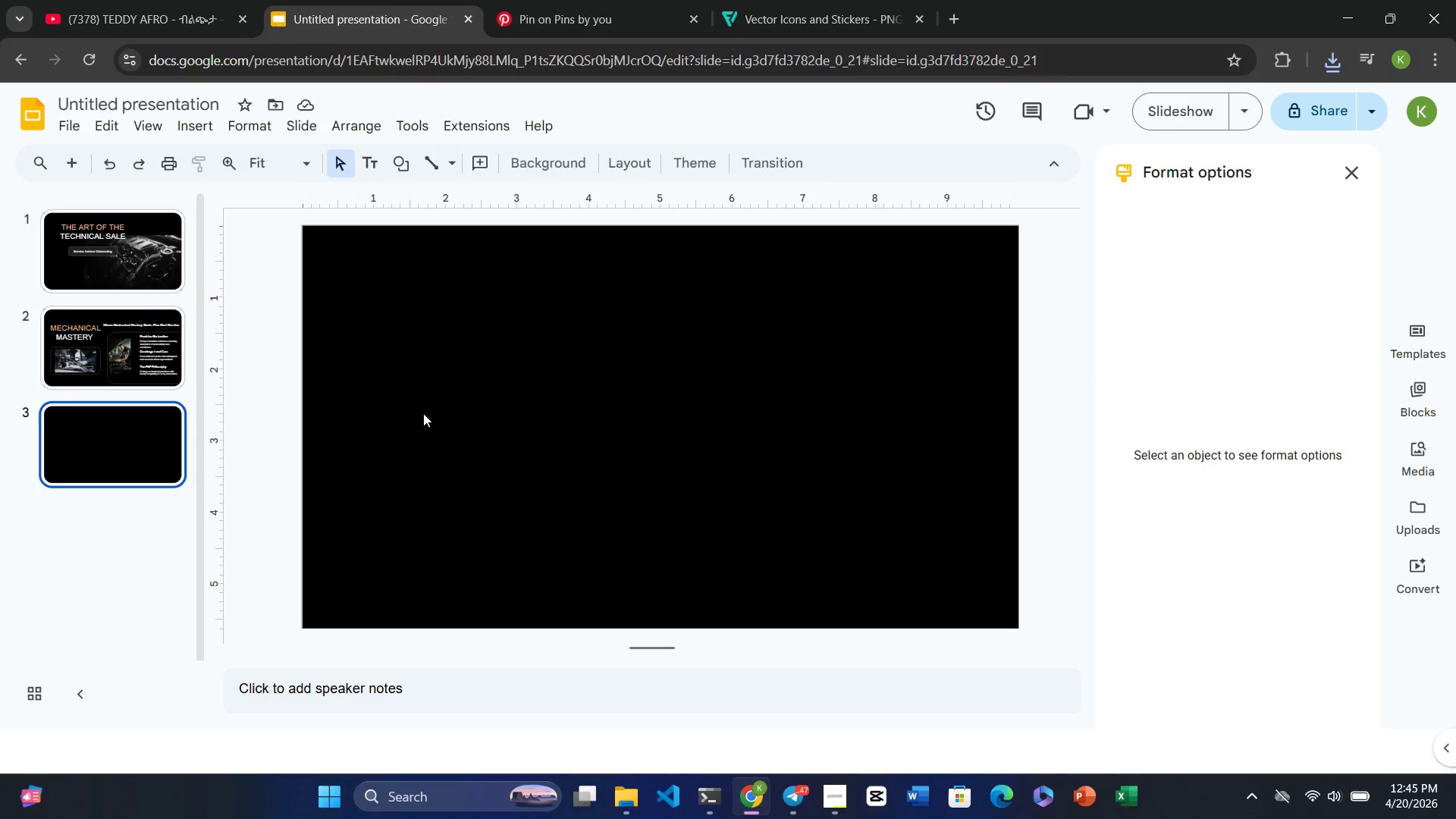 
left_click([413, 394])
 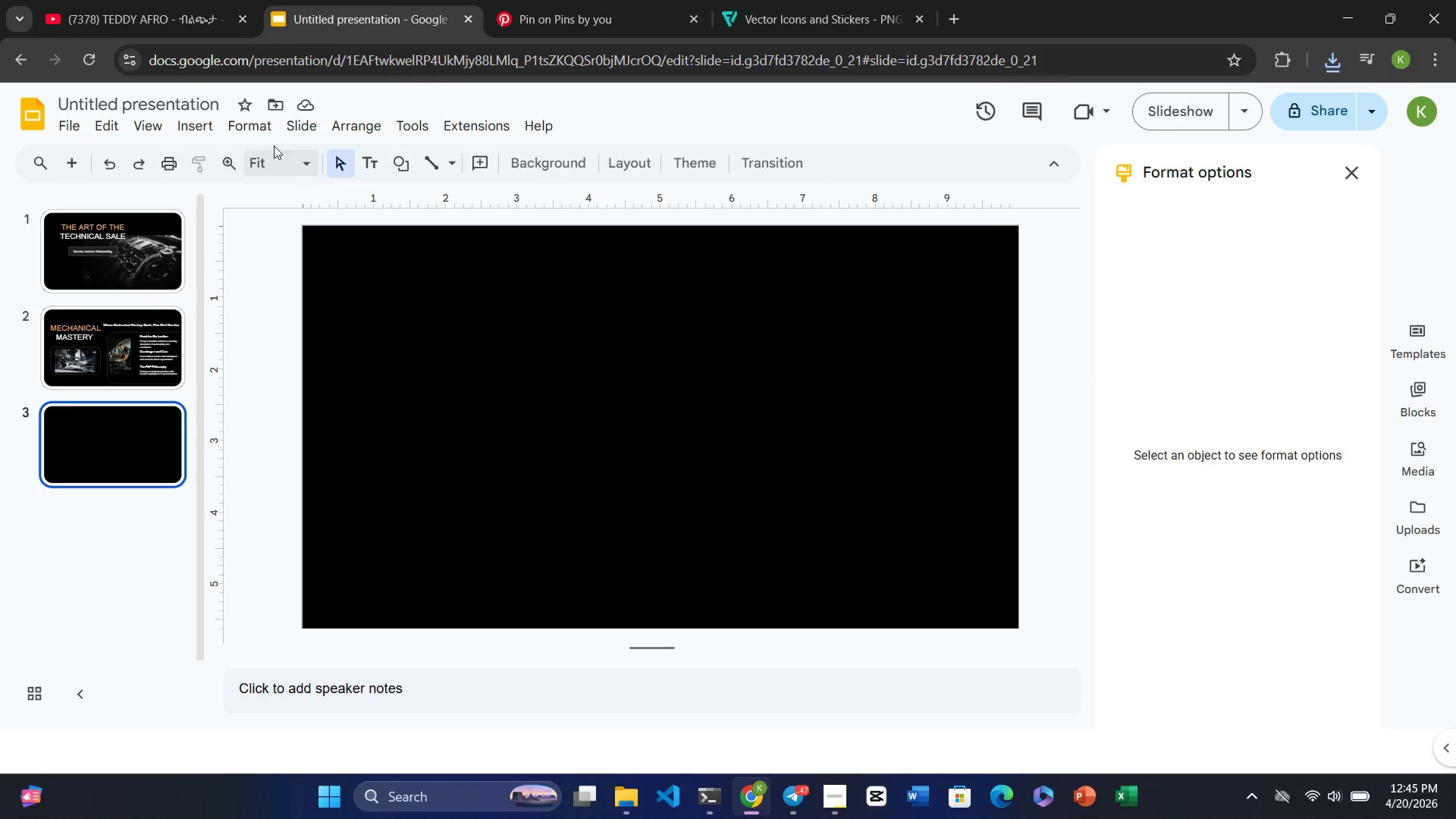 
left_click([196, 126])
 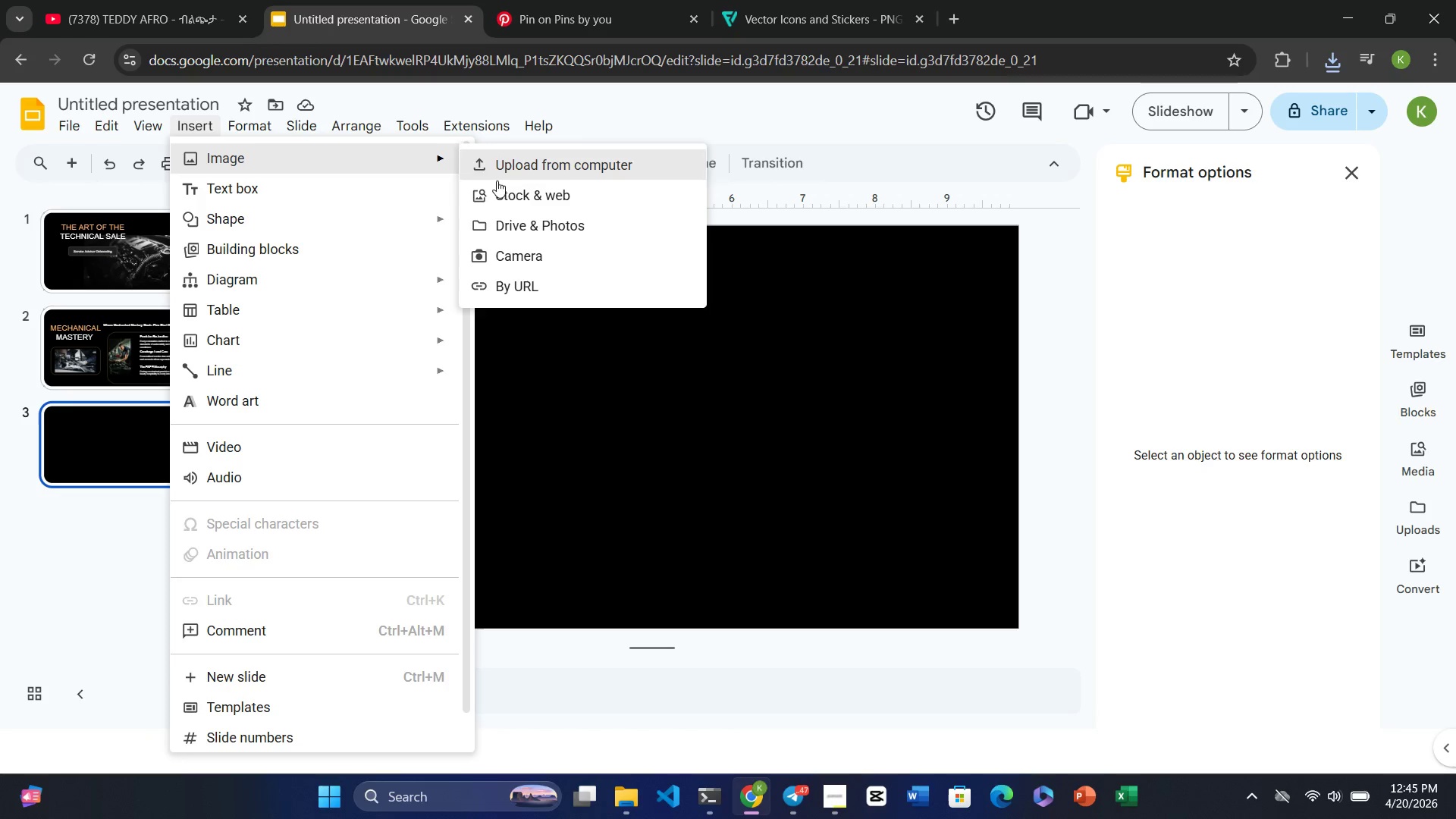 
left_click([546, 166])
 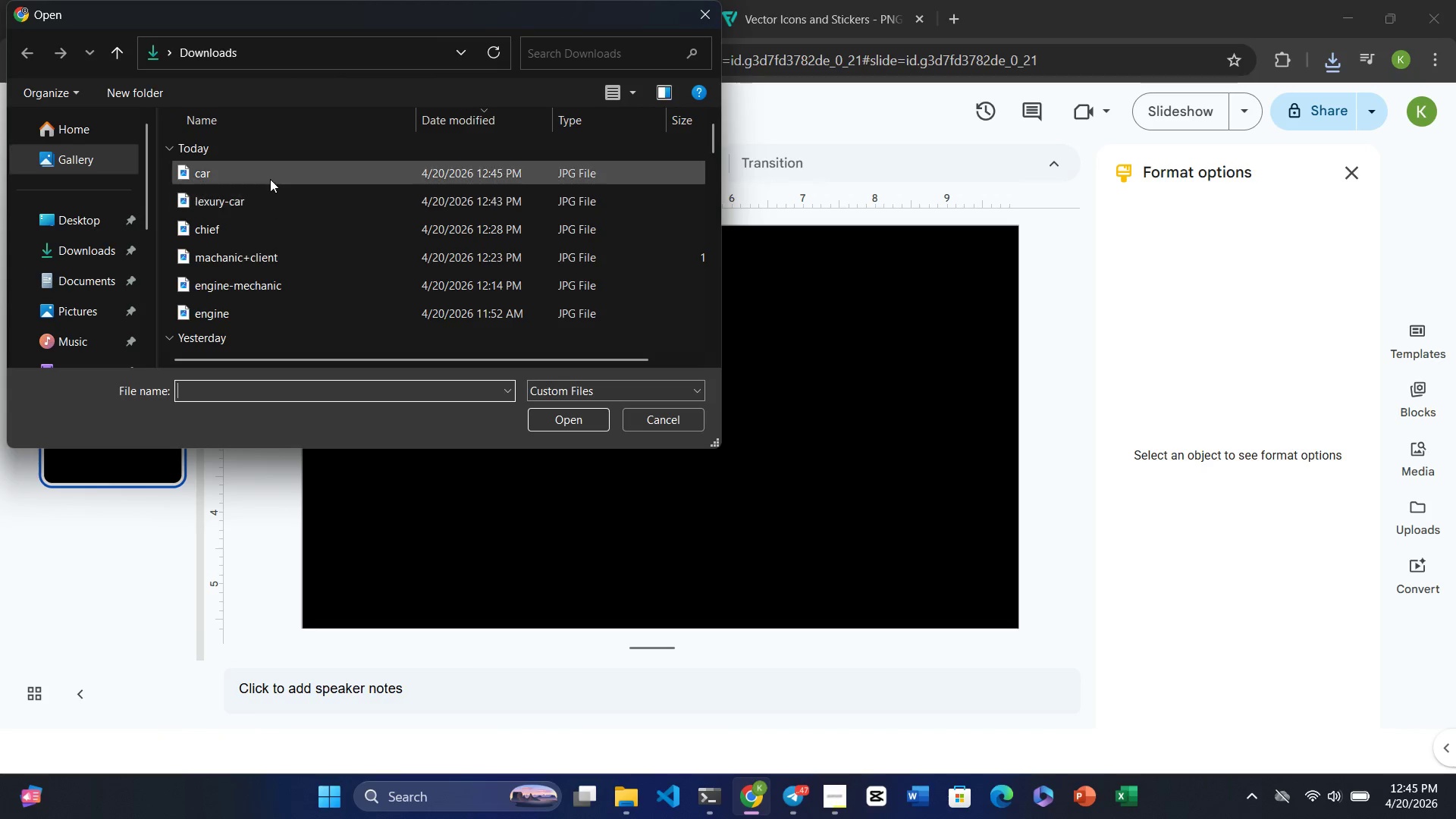 
key(Shift+ArrowDown)
 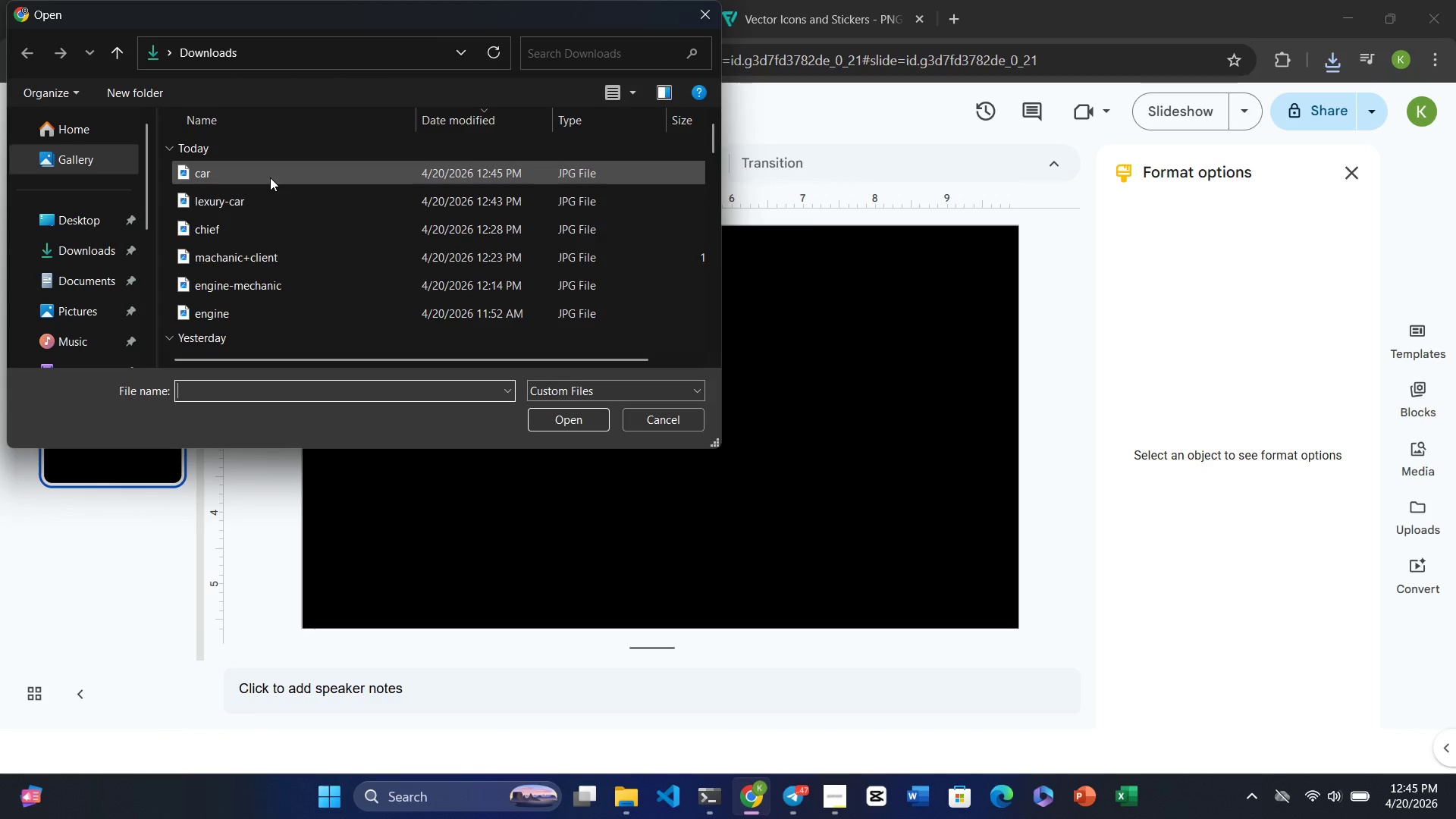 
left_click([268, 177])
 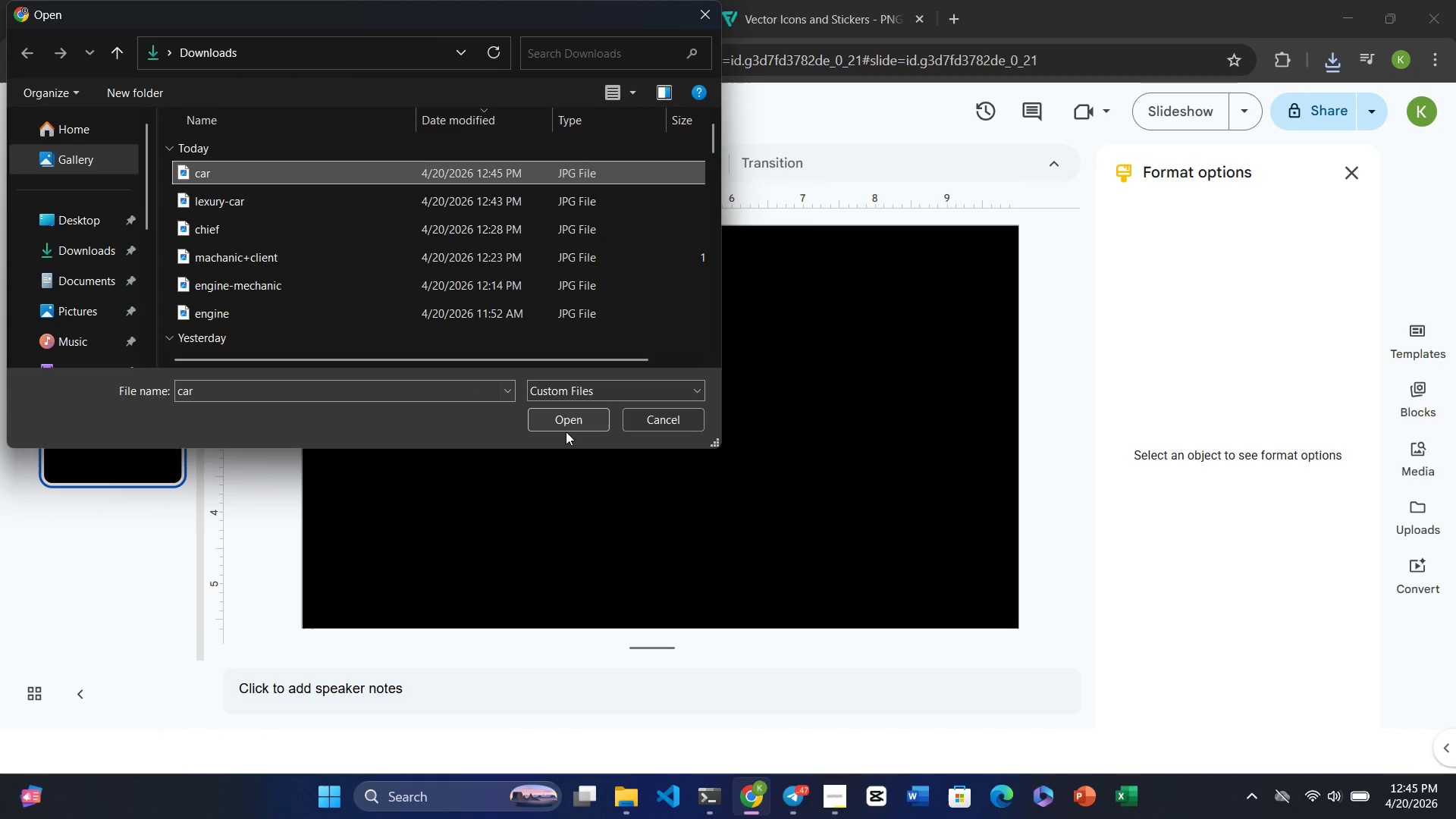 
left_click([576, 410])
 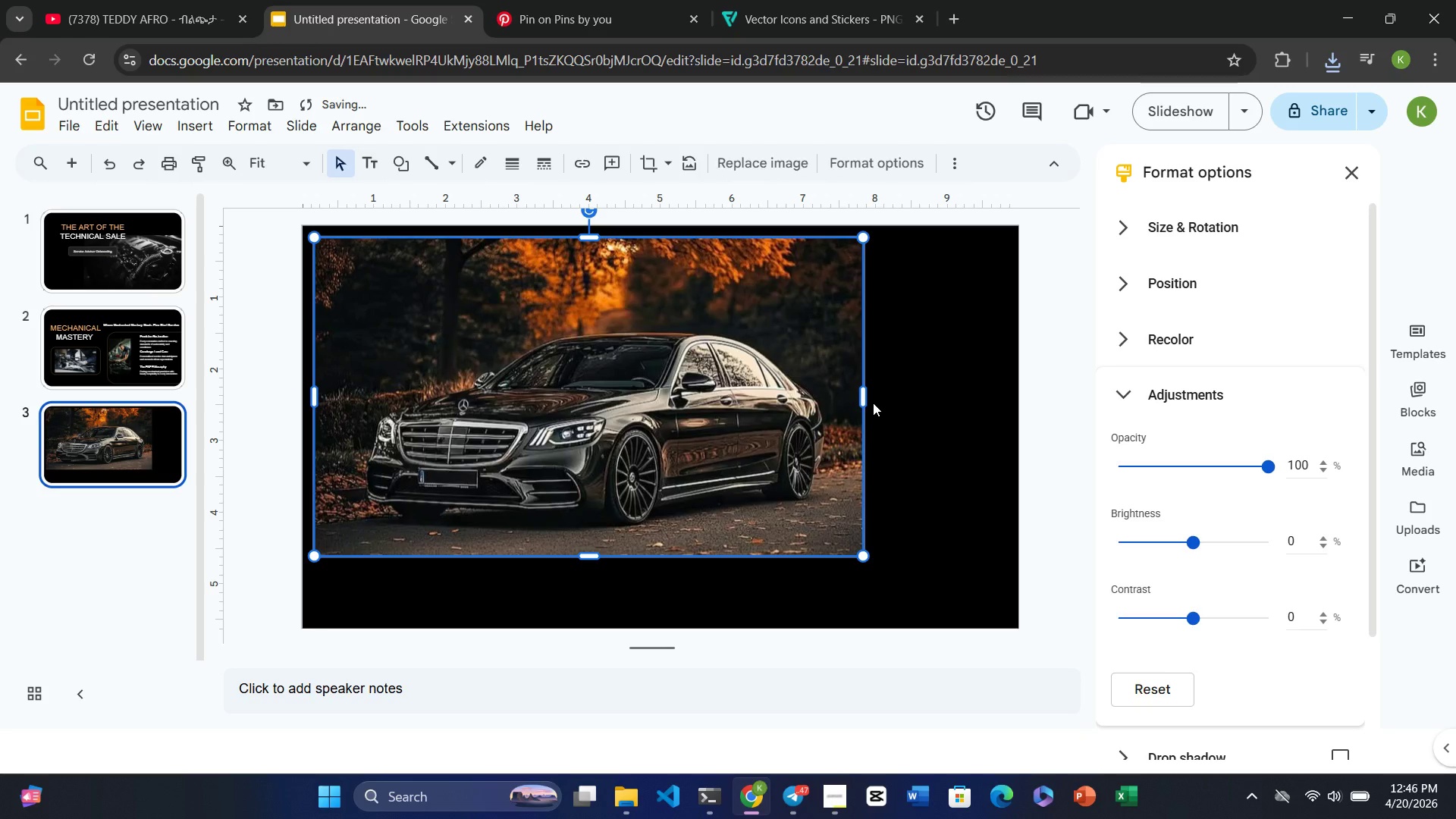 
left_click_drag(start_coordinate=[861, 400], to_coordinate=[615, 416])
 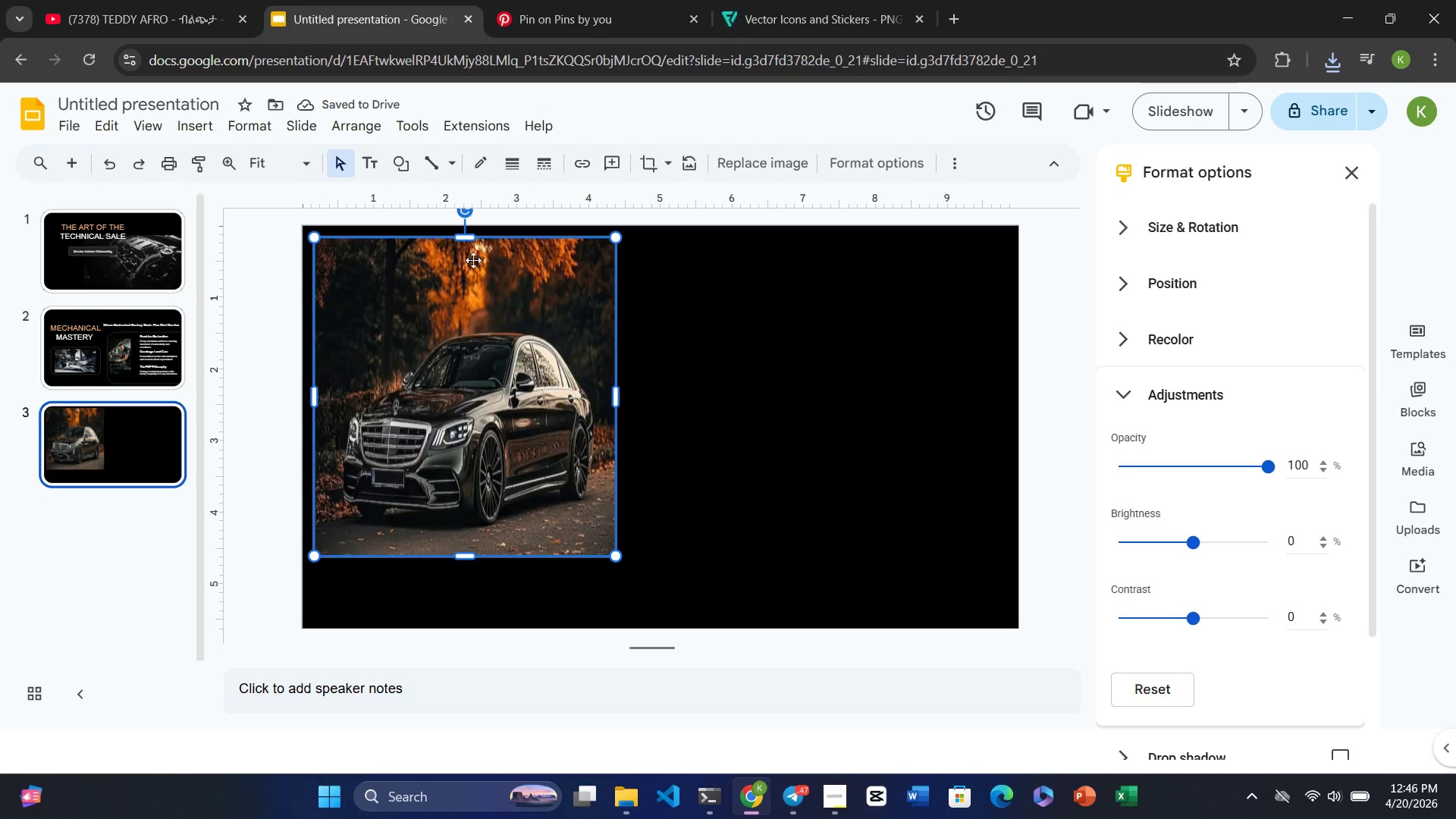 
left_click_drag(start_coordinate=[470, 240], to_coordinate=[460, 348])
 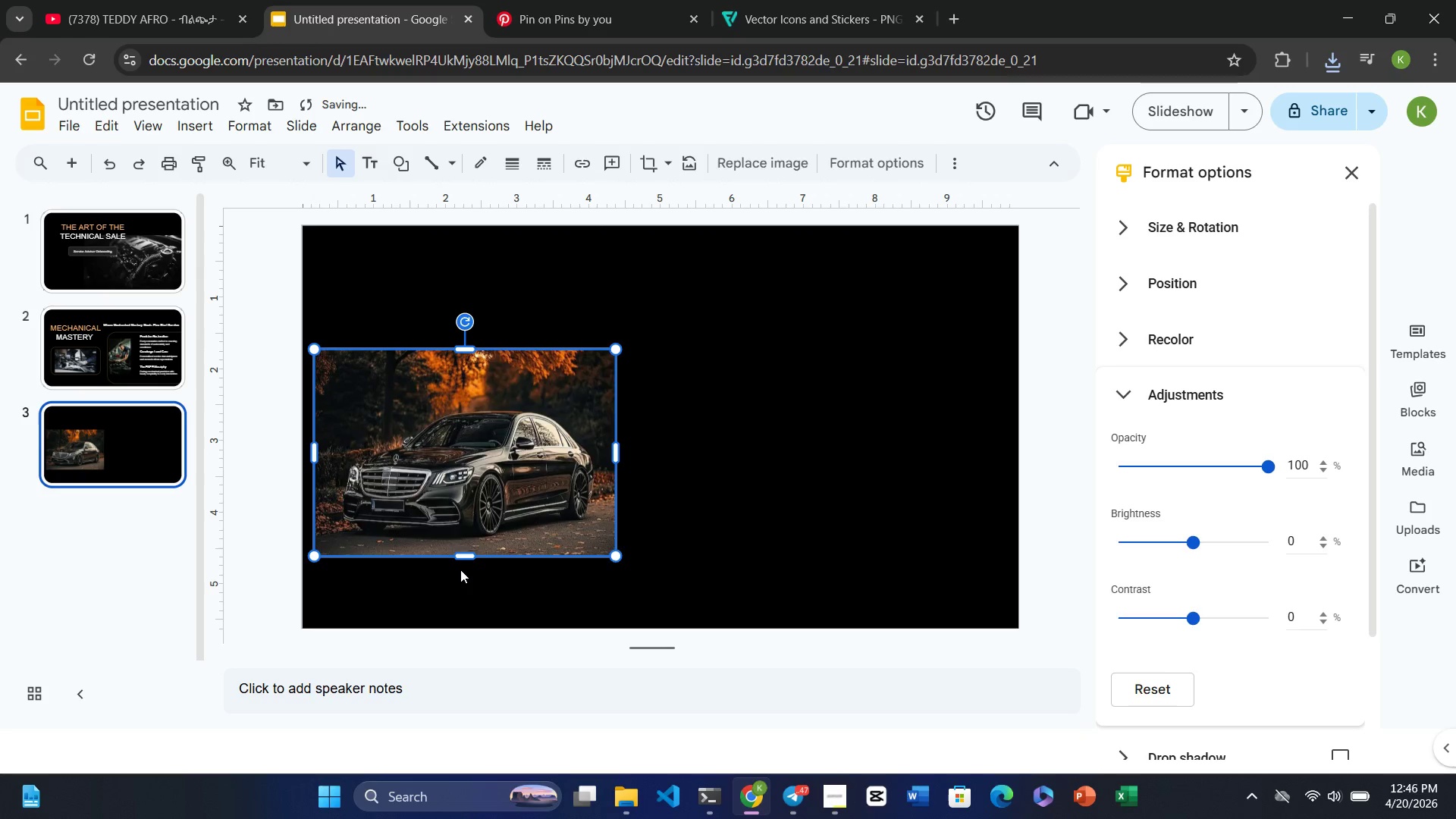 
left_click_drag(start_coordinate=[466, 552], to_coordinate=[460, 491])
 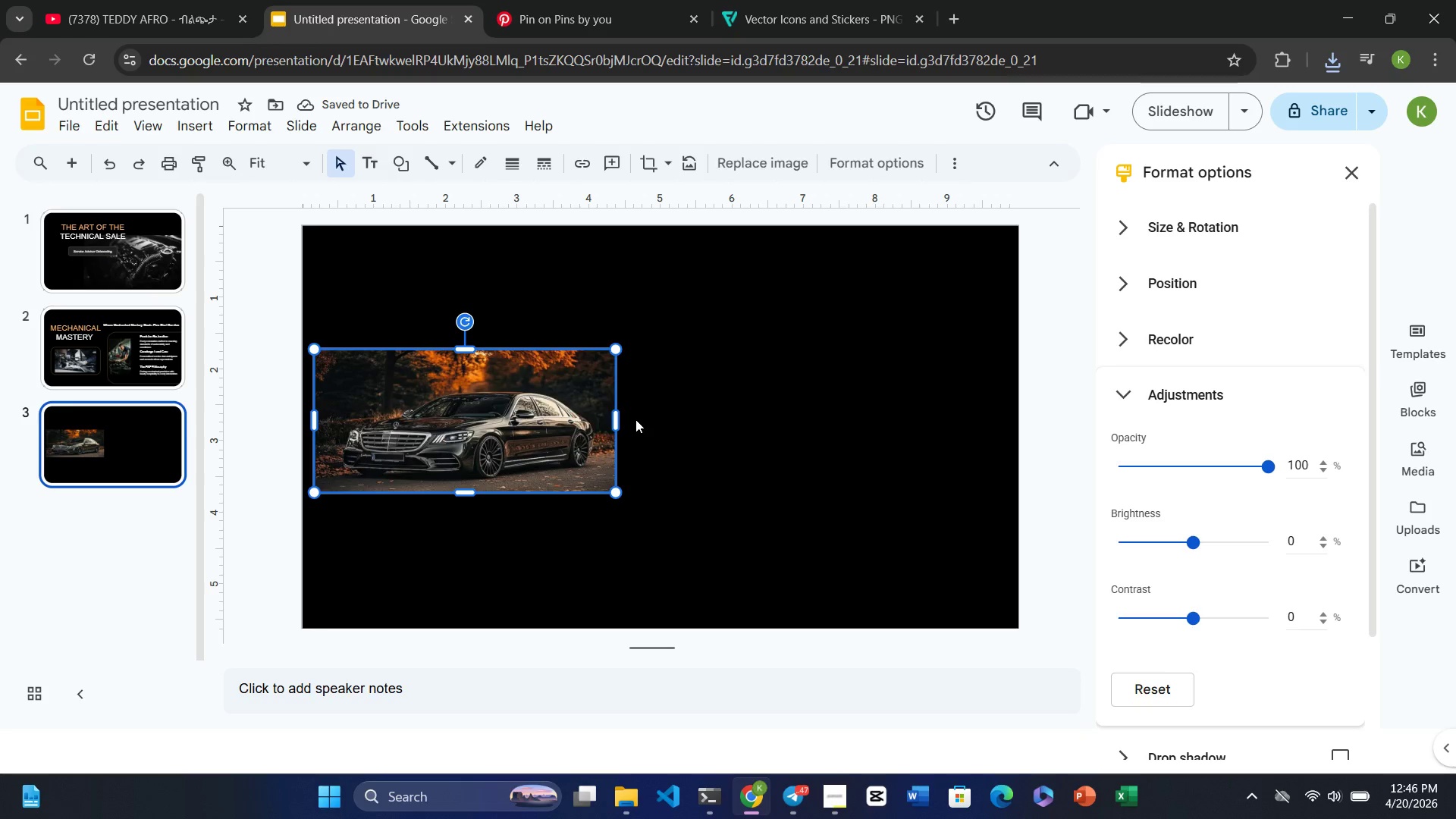 
left_click_drag(start_coordinate=[614, 413], to_coordinate=[541, 413])
 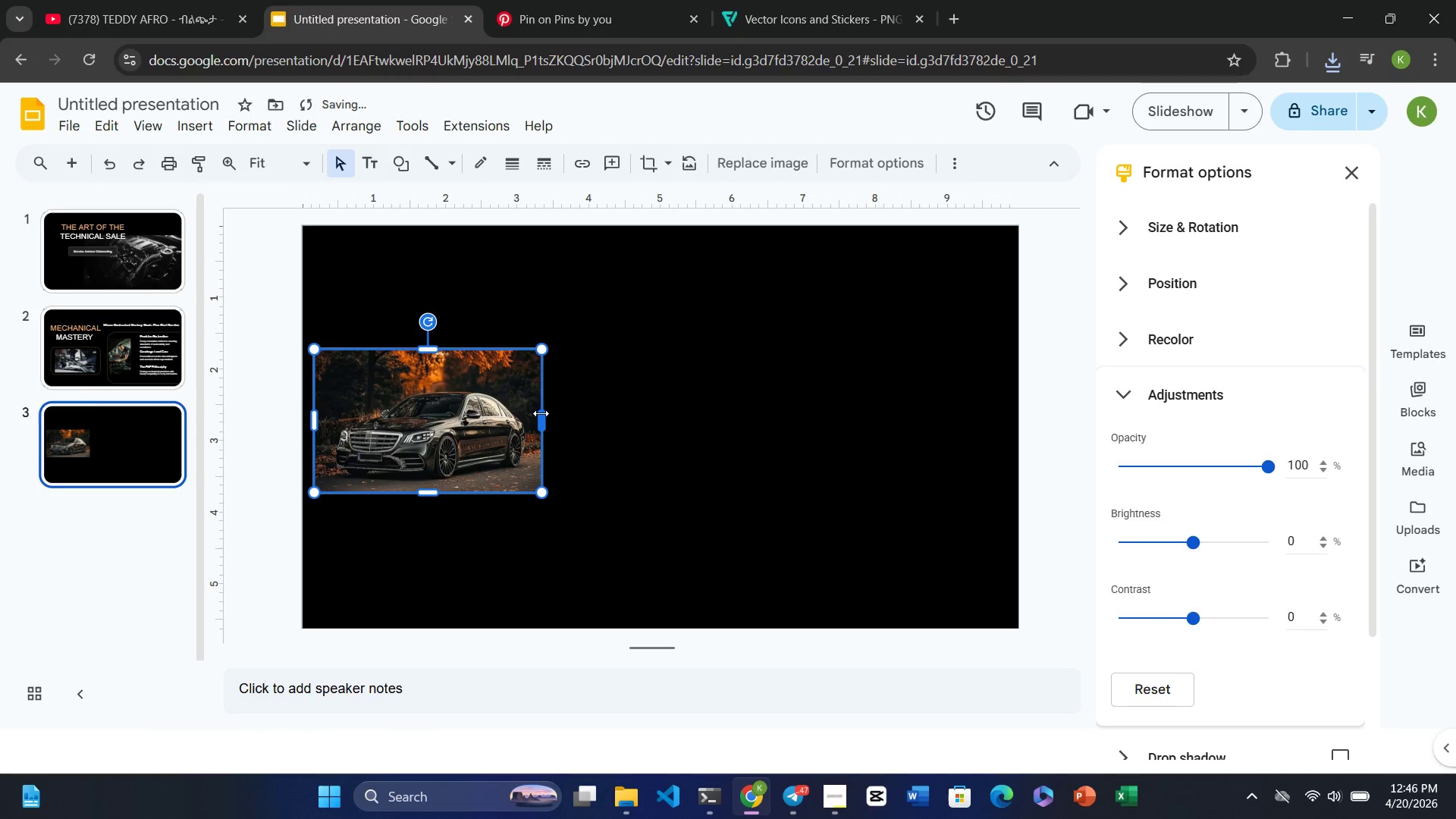 
left_click_drag(start_coordinate=[541, 413], to_coordinate=[562, 416])
 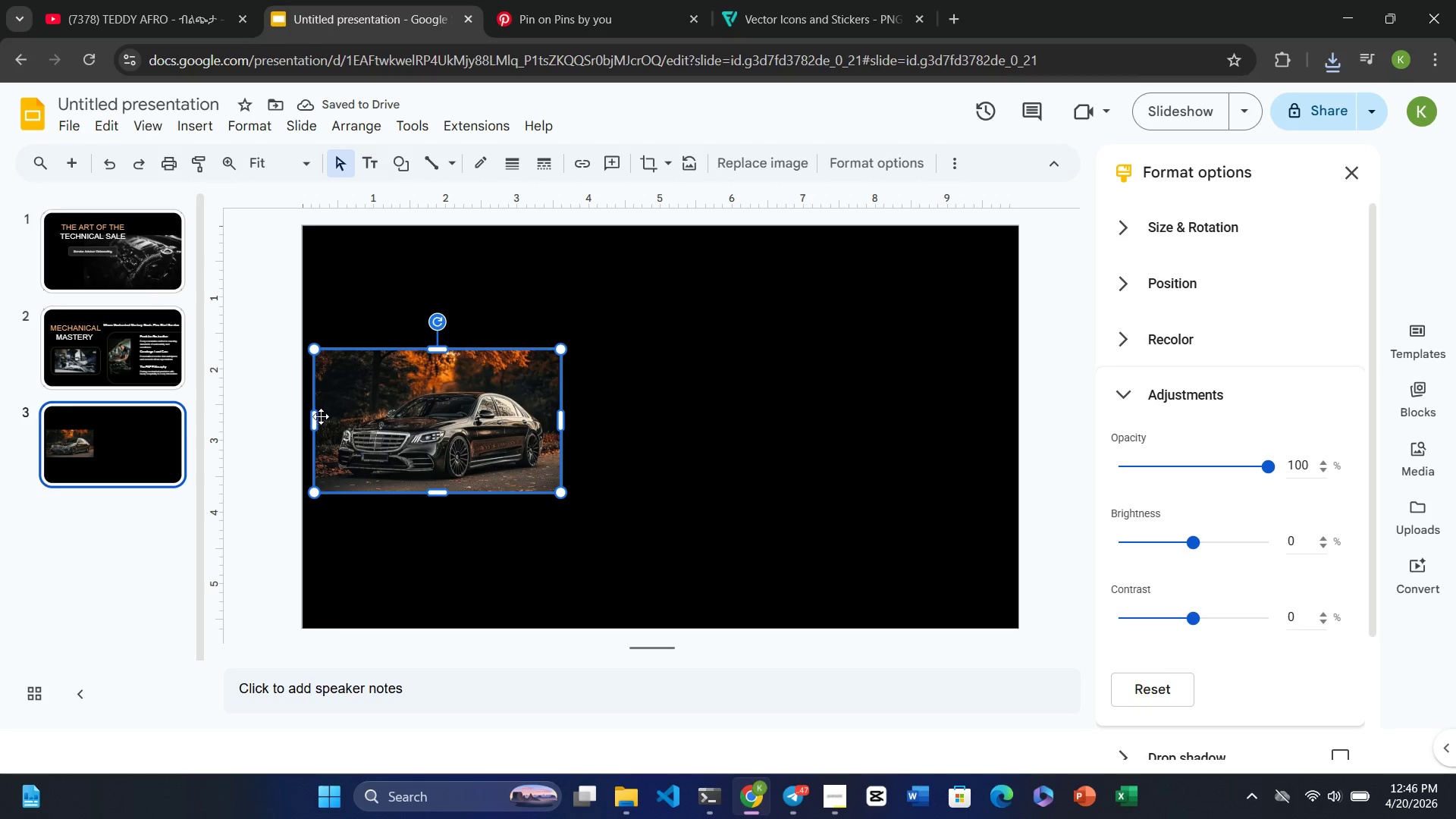 
wait(6.31)
 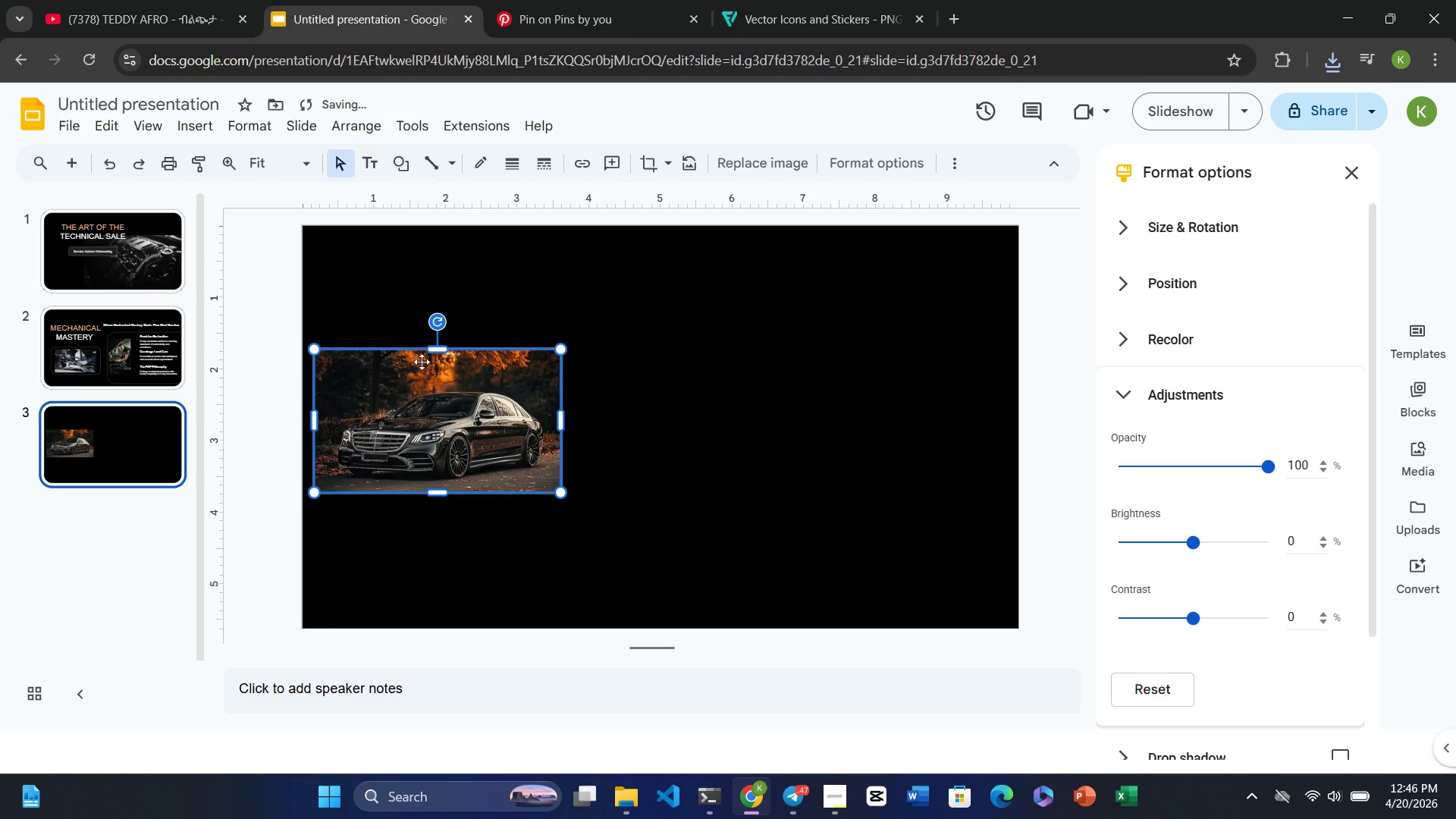 
left_click_drag(start_coordinate=[438, 350], to_coordinate=[438, 369])
 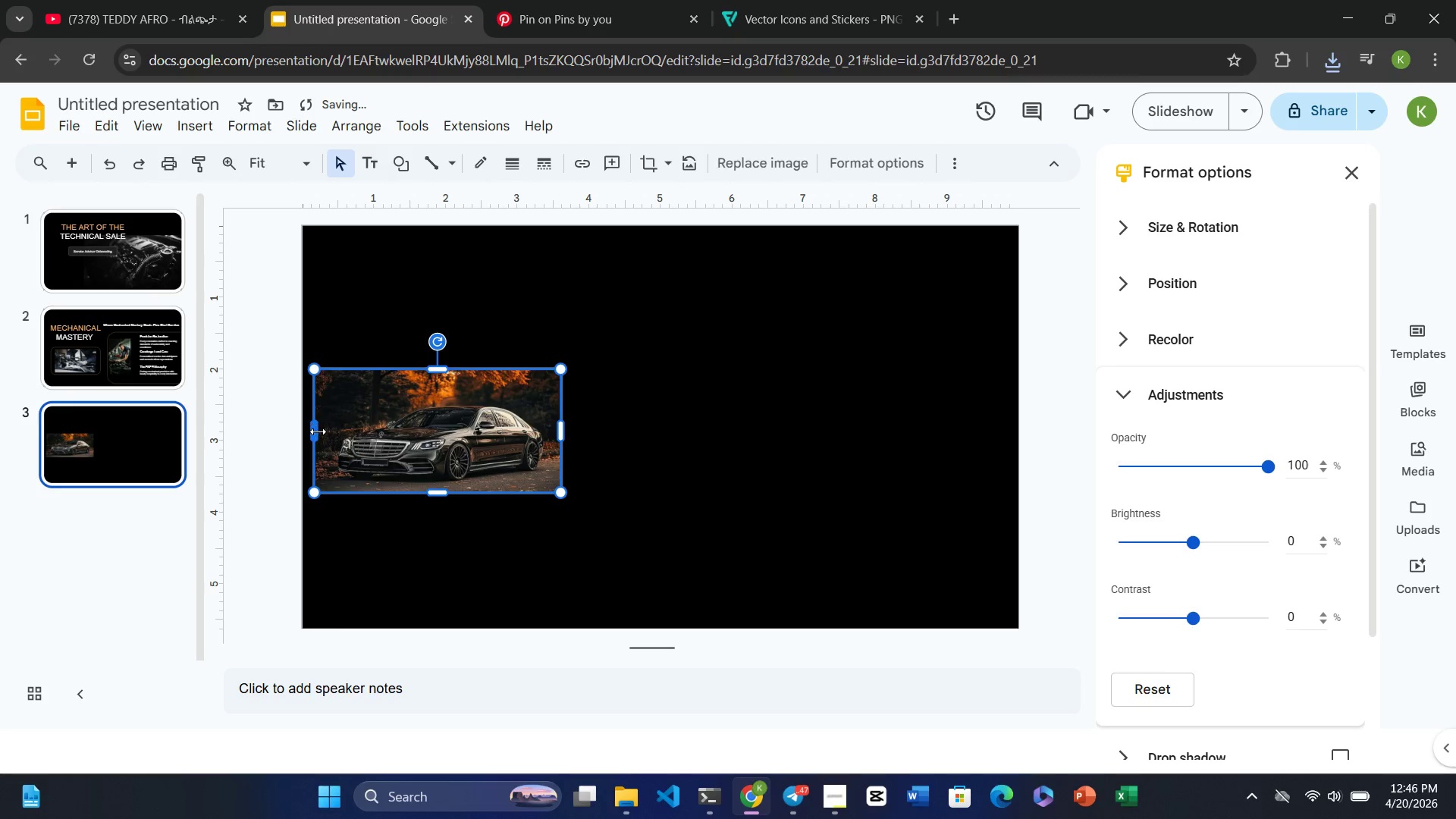 
left_click_drag(start_coordinate=[318, 431], to_coordinate=[350, 431])
 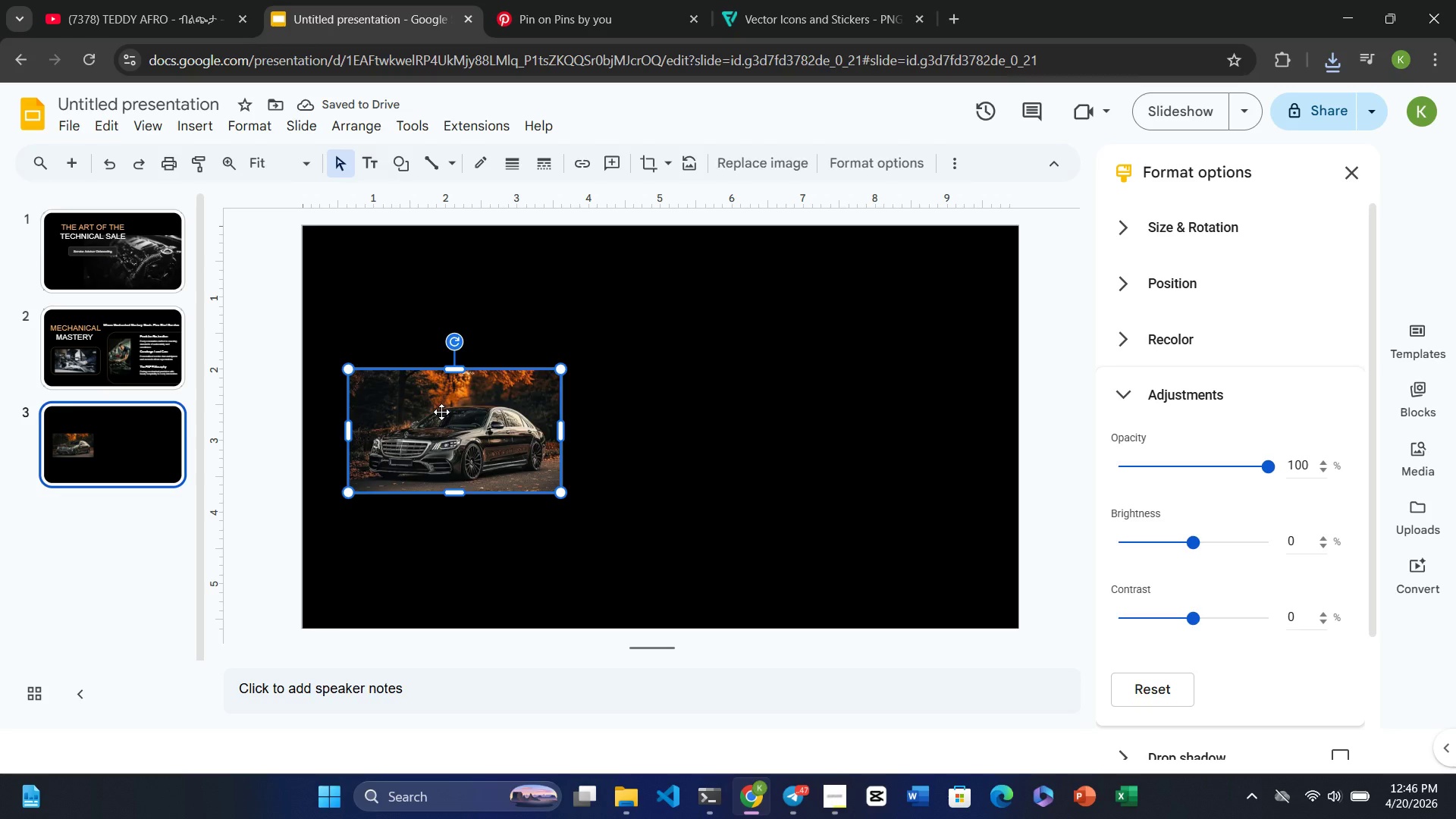 
left_click_drag(start_coordinate=[453, 411], to_coordinate=[420, 325])
 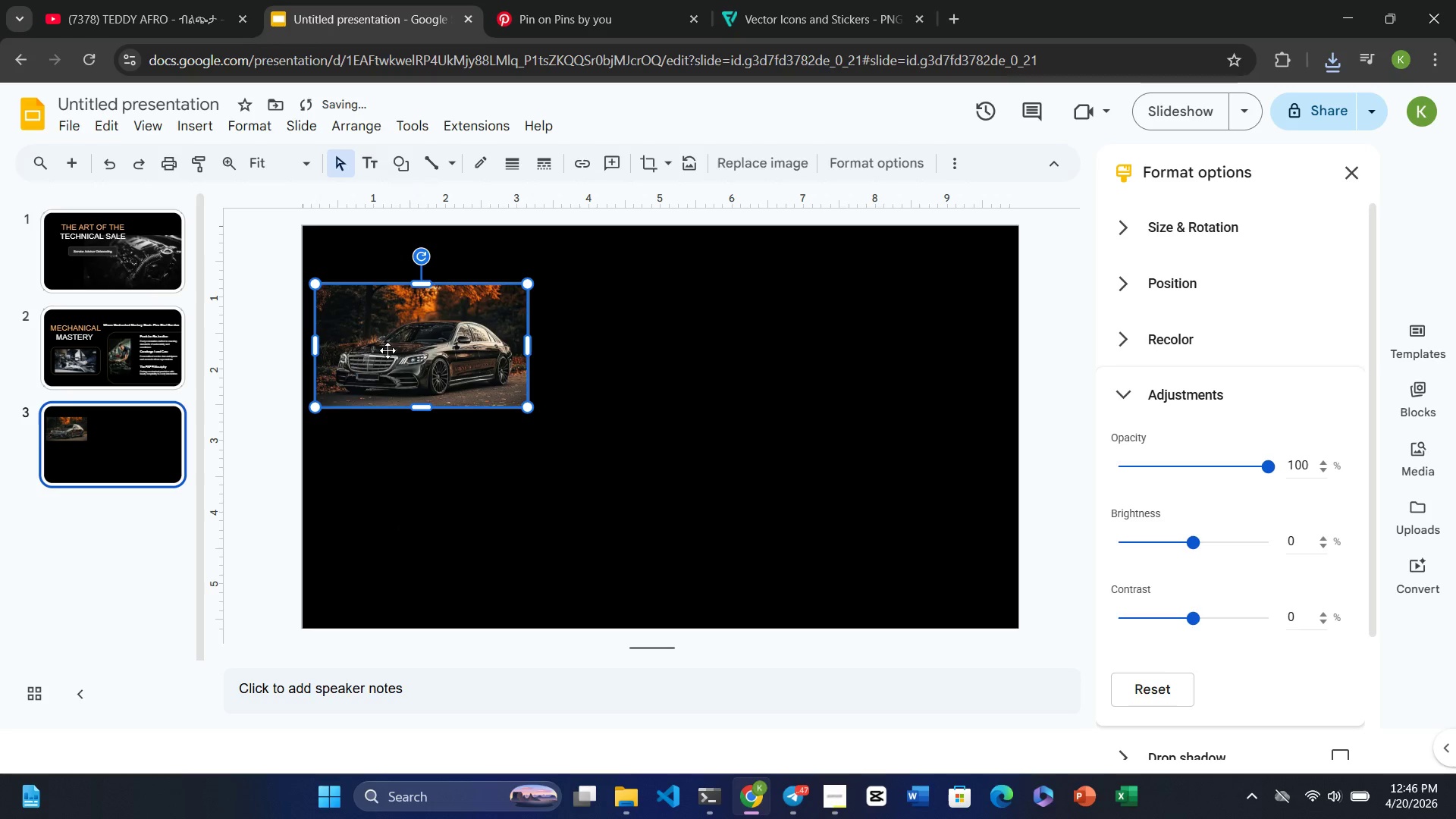 
left_click([409, 557])
 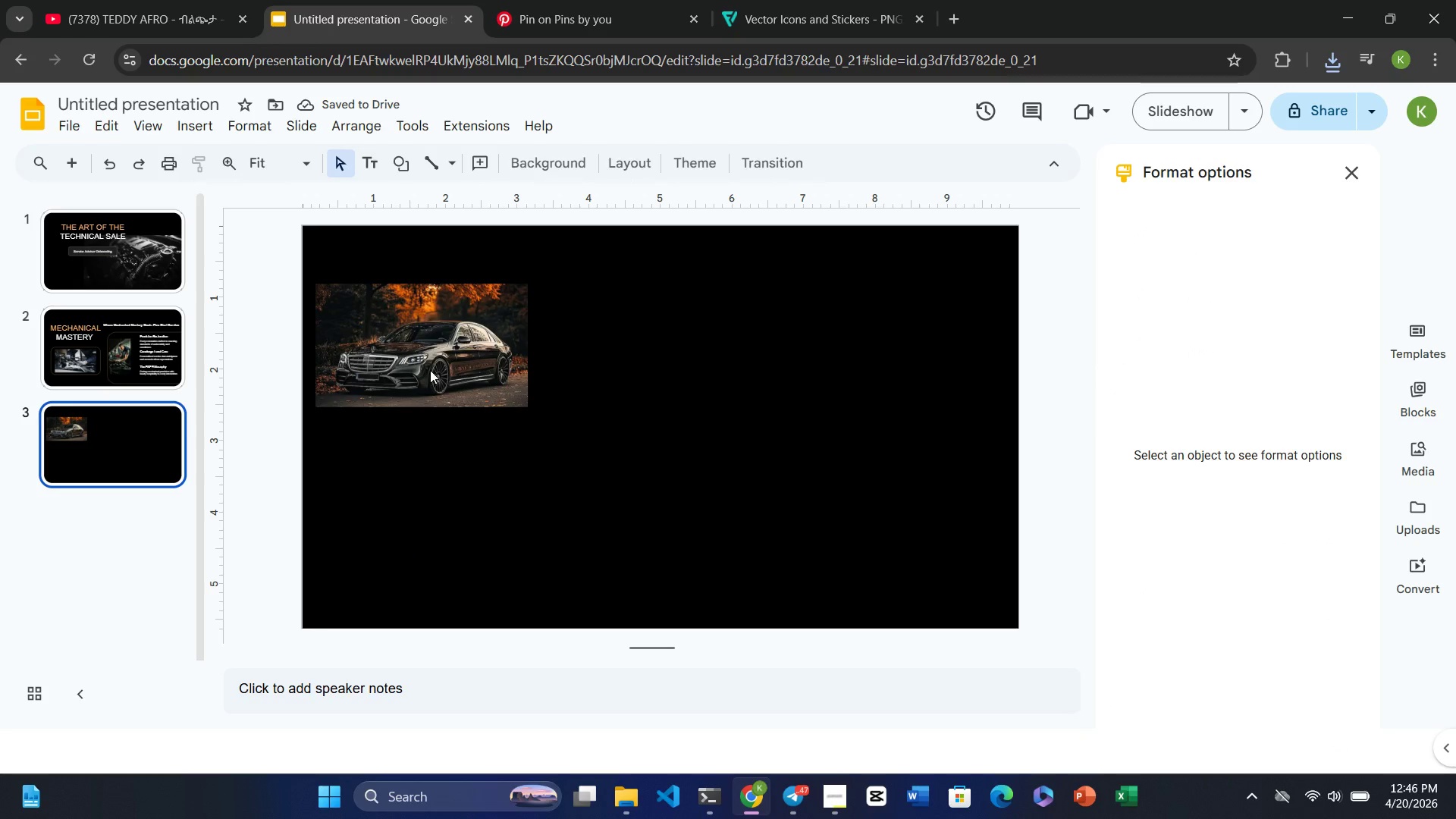 
left_click([430, 370])
 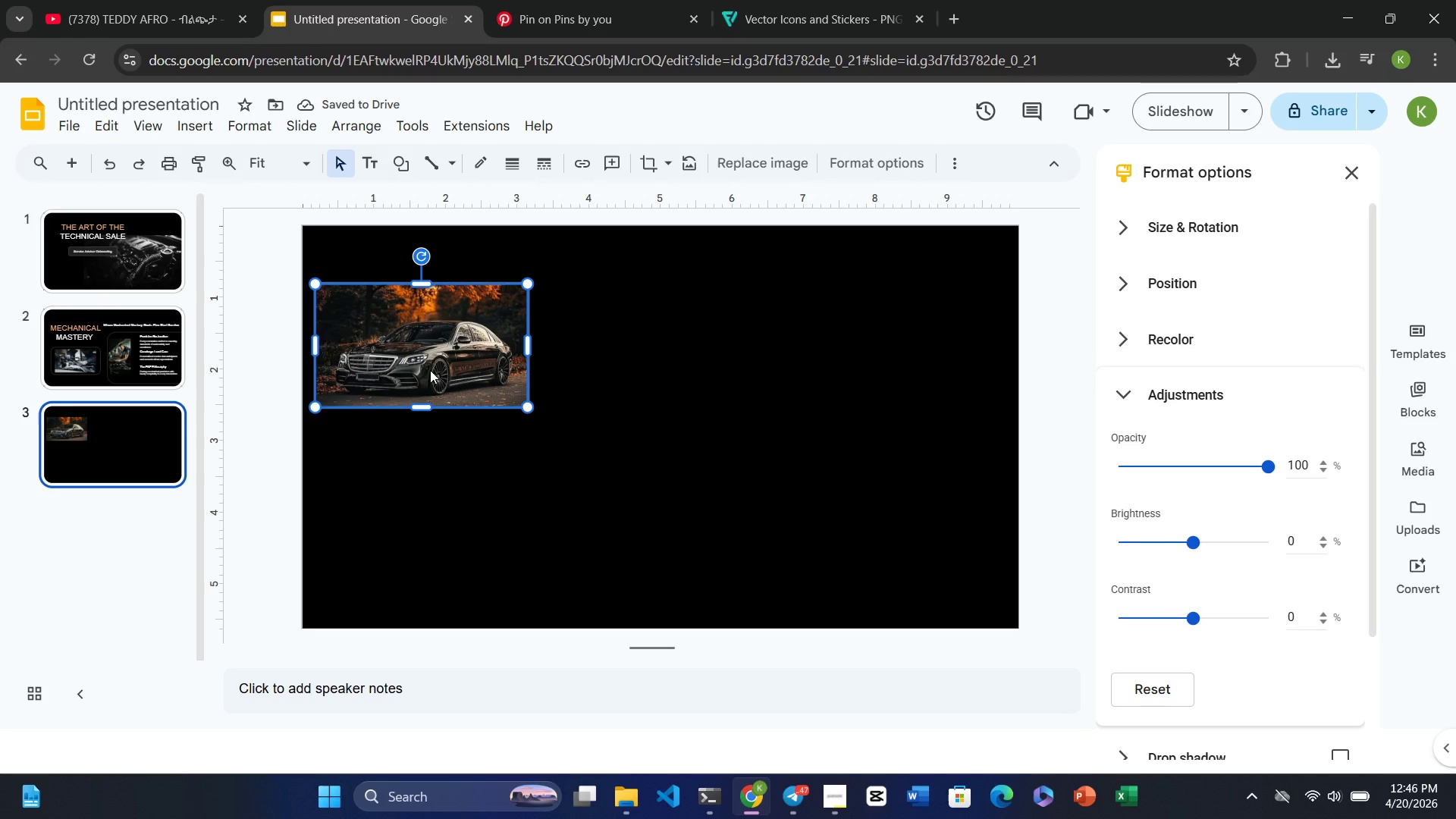 
key(Control+C)
 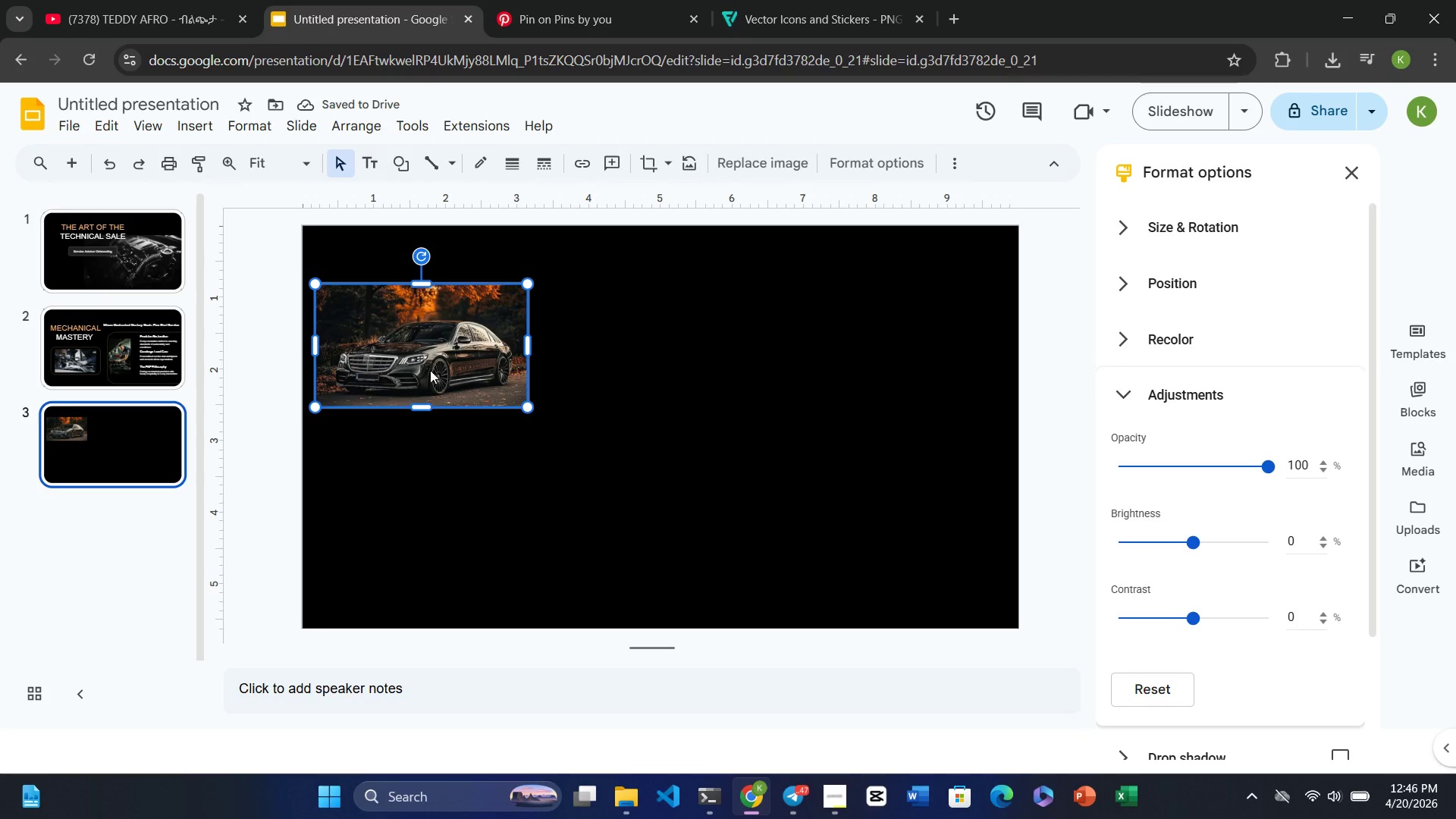 
key(Control+V)
 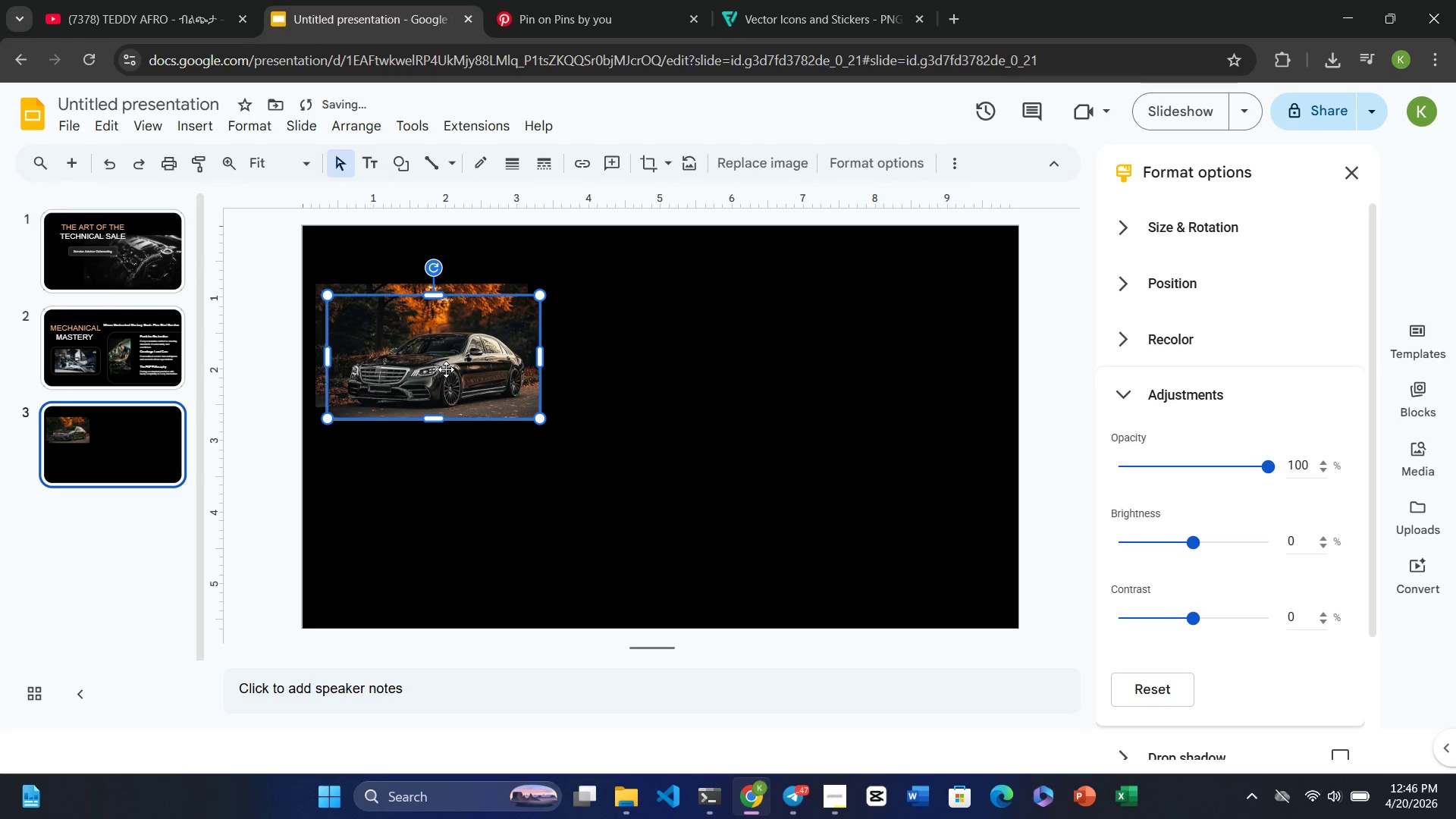 
left_click_drag(start_coordinate=[448, 369], to_coordinate=[447, 502])
 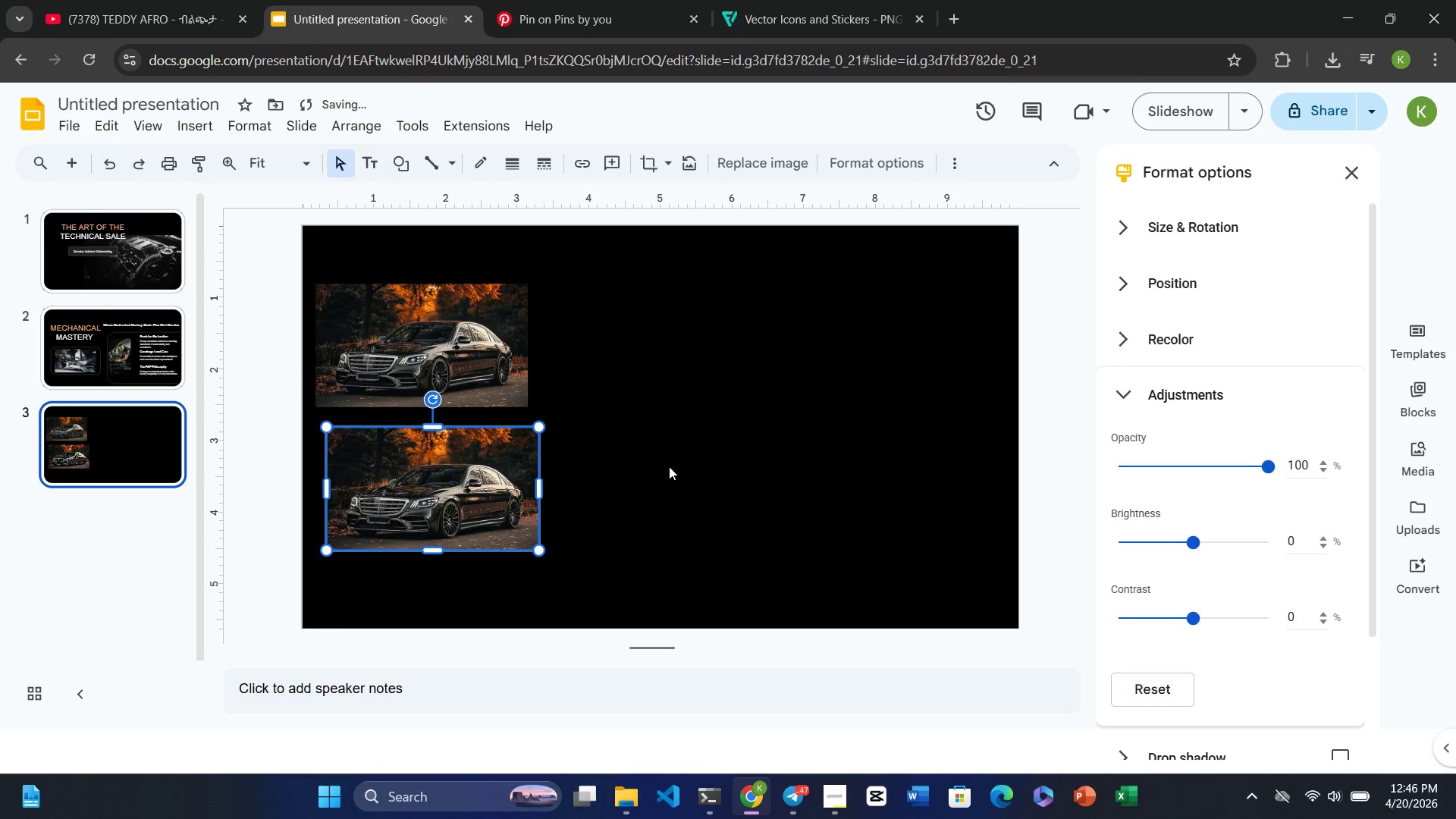 
left_click([669, 466])
 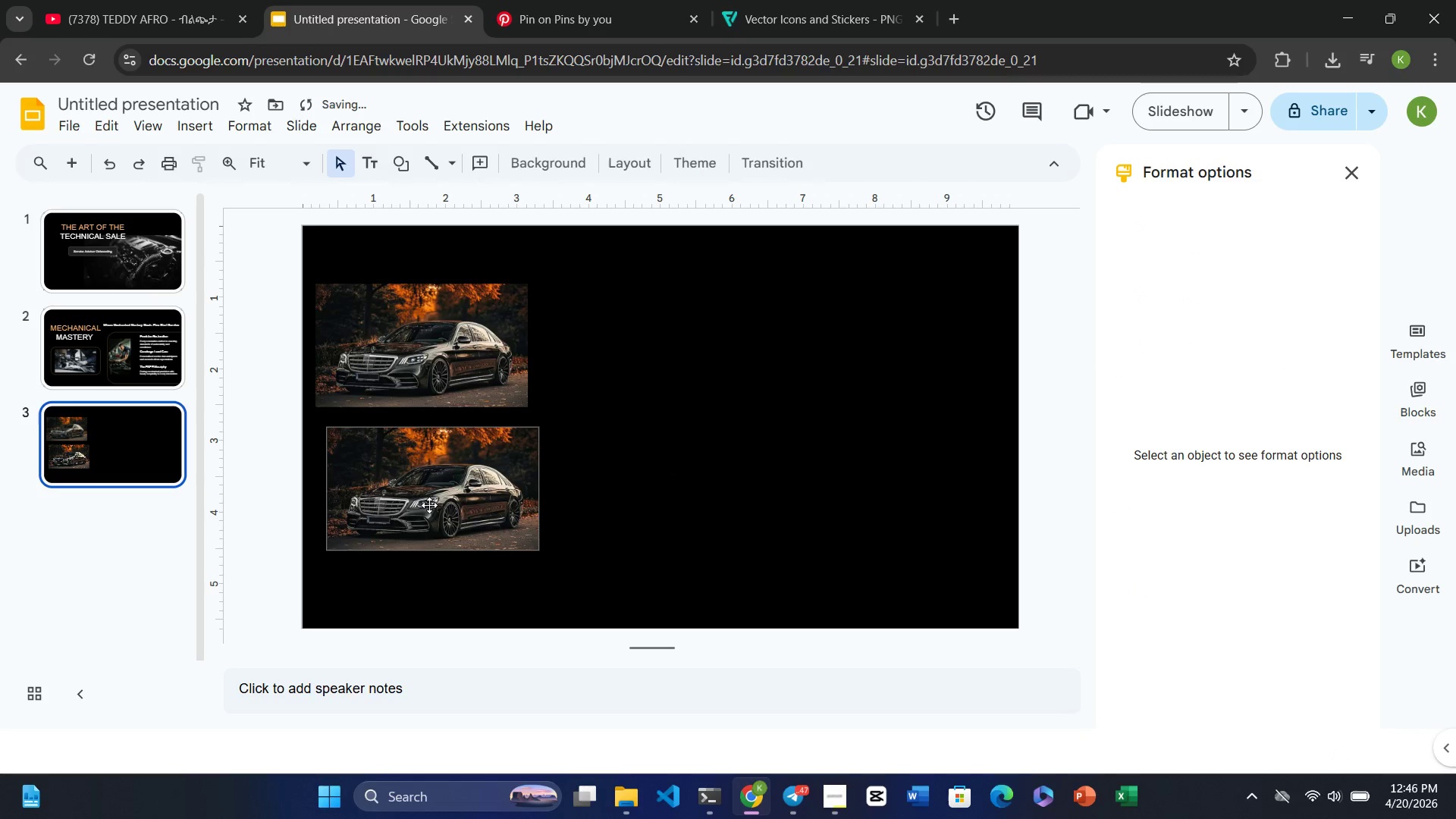 
left_click([414, 508])
 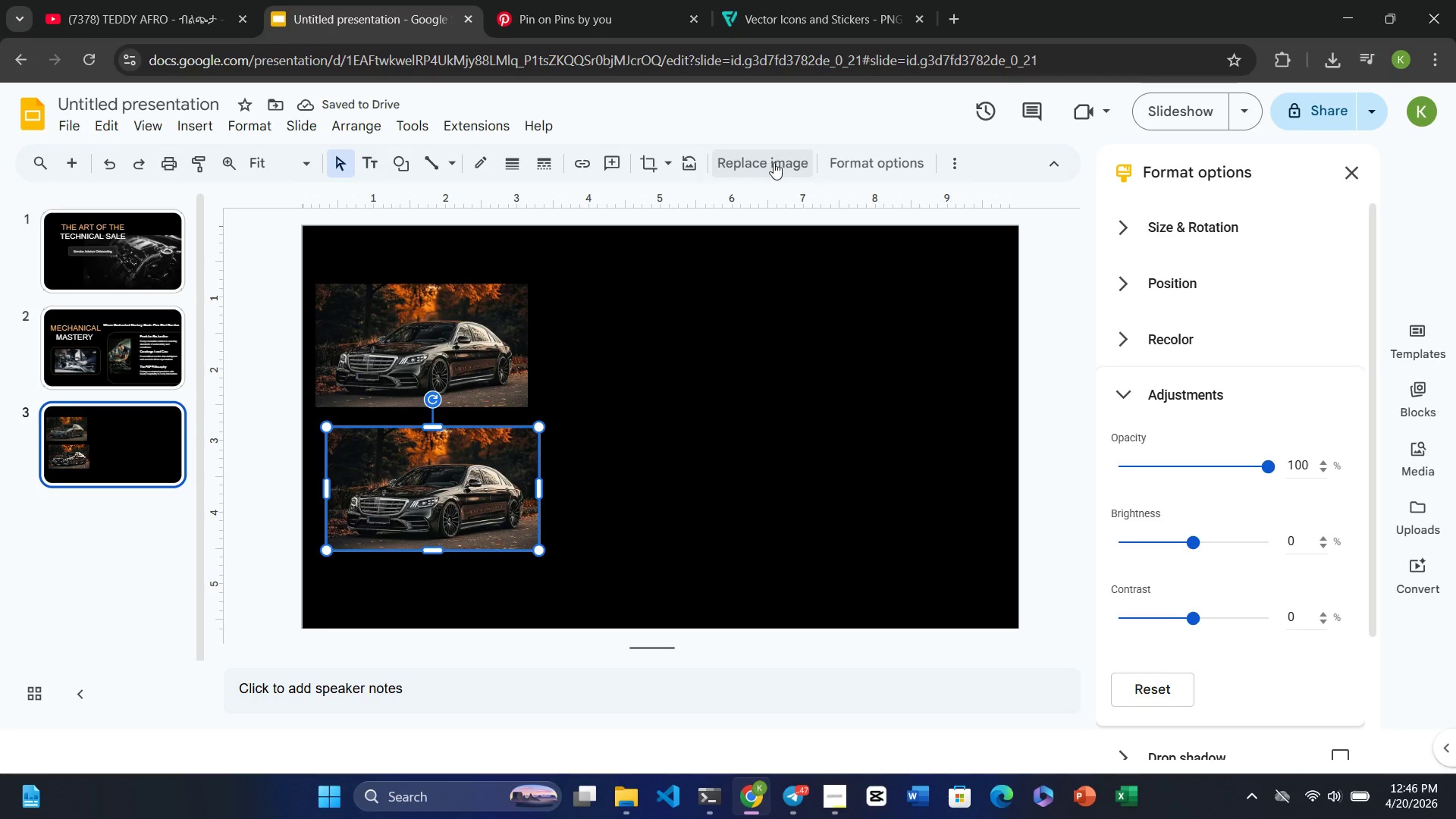 
left_click([774, 162])
 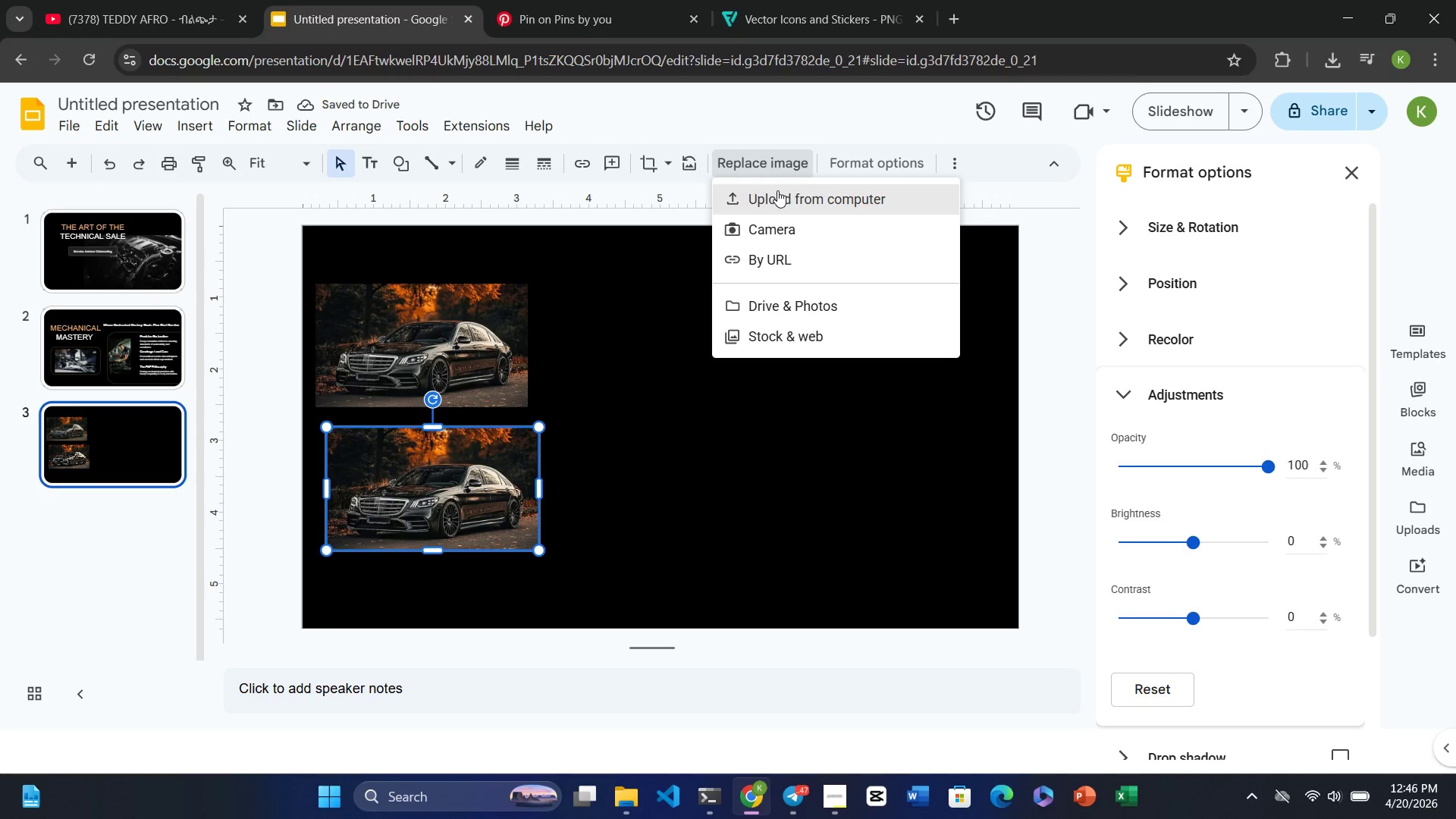 
left_click([777, 190])
 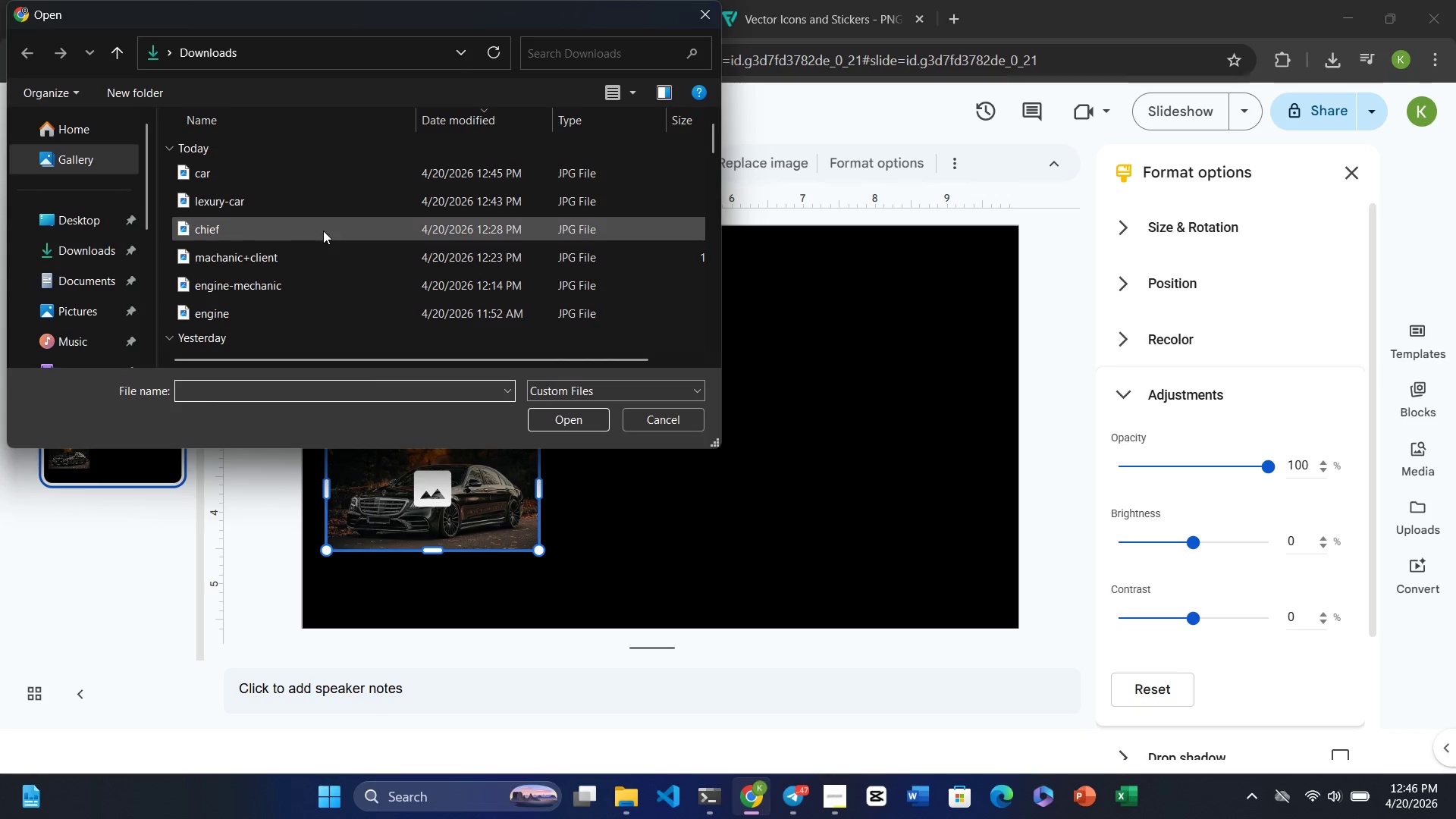 
left_click([257, 192])
 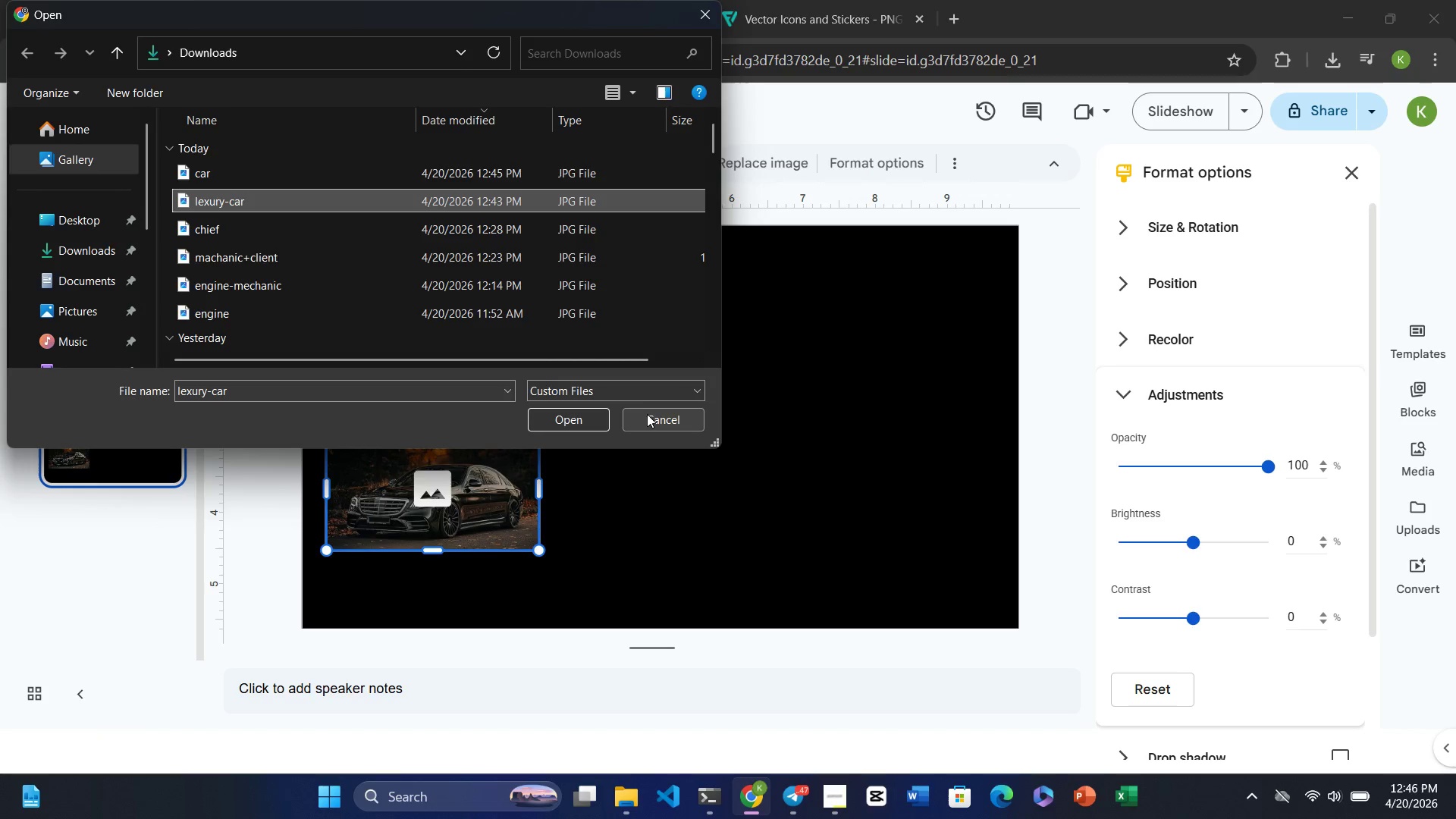 
left_click([559, 413])
 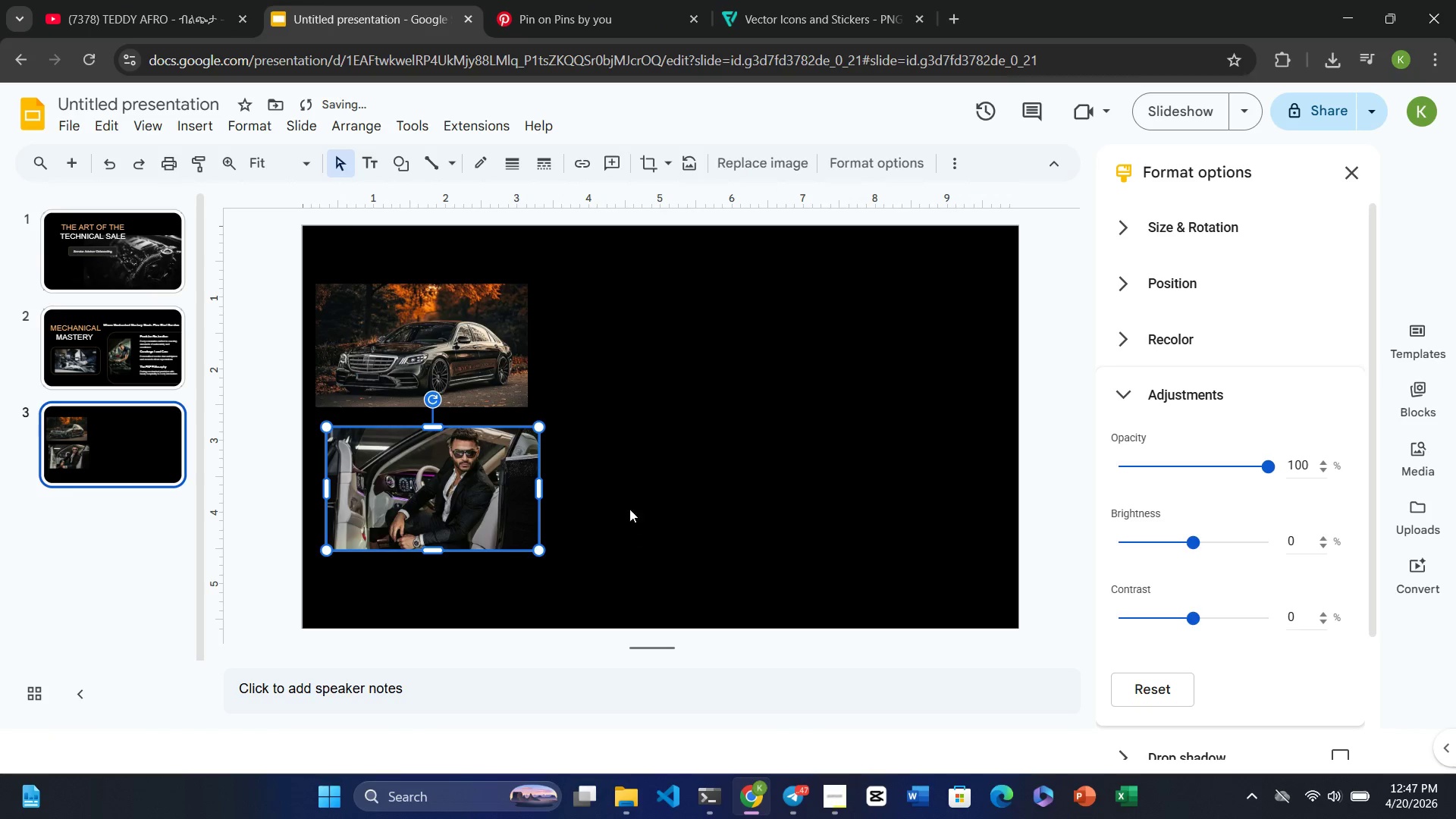 
left_click([635, 482])
 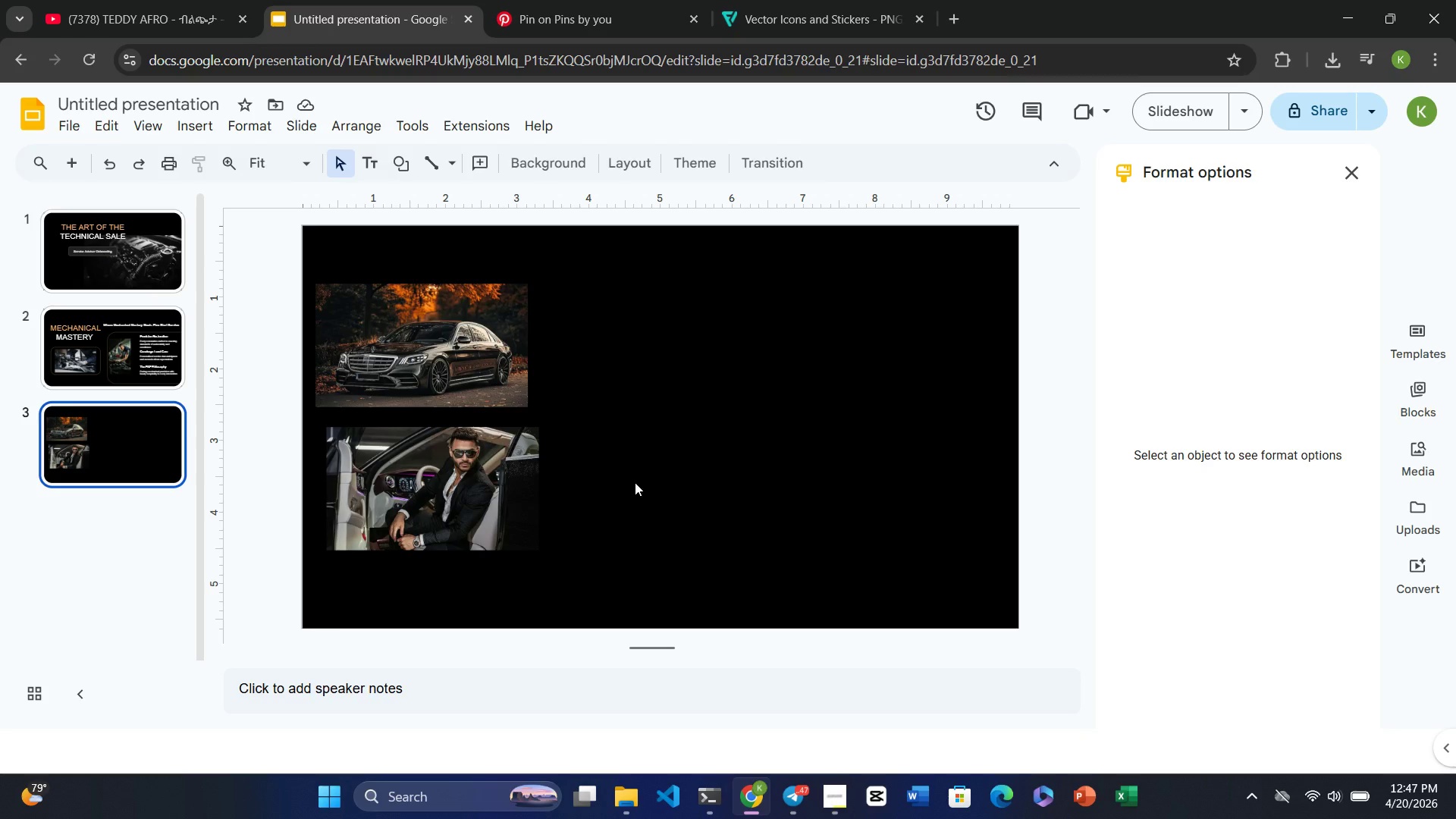 
wait(7.73)
 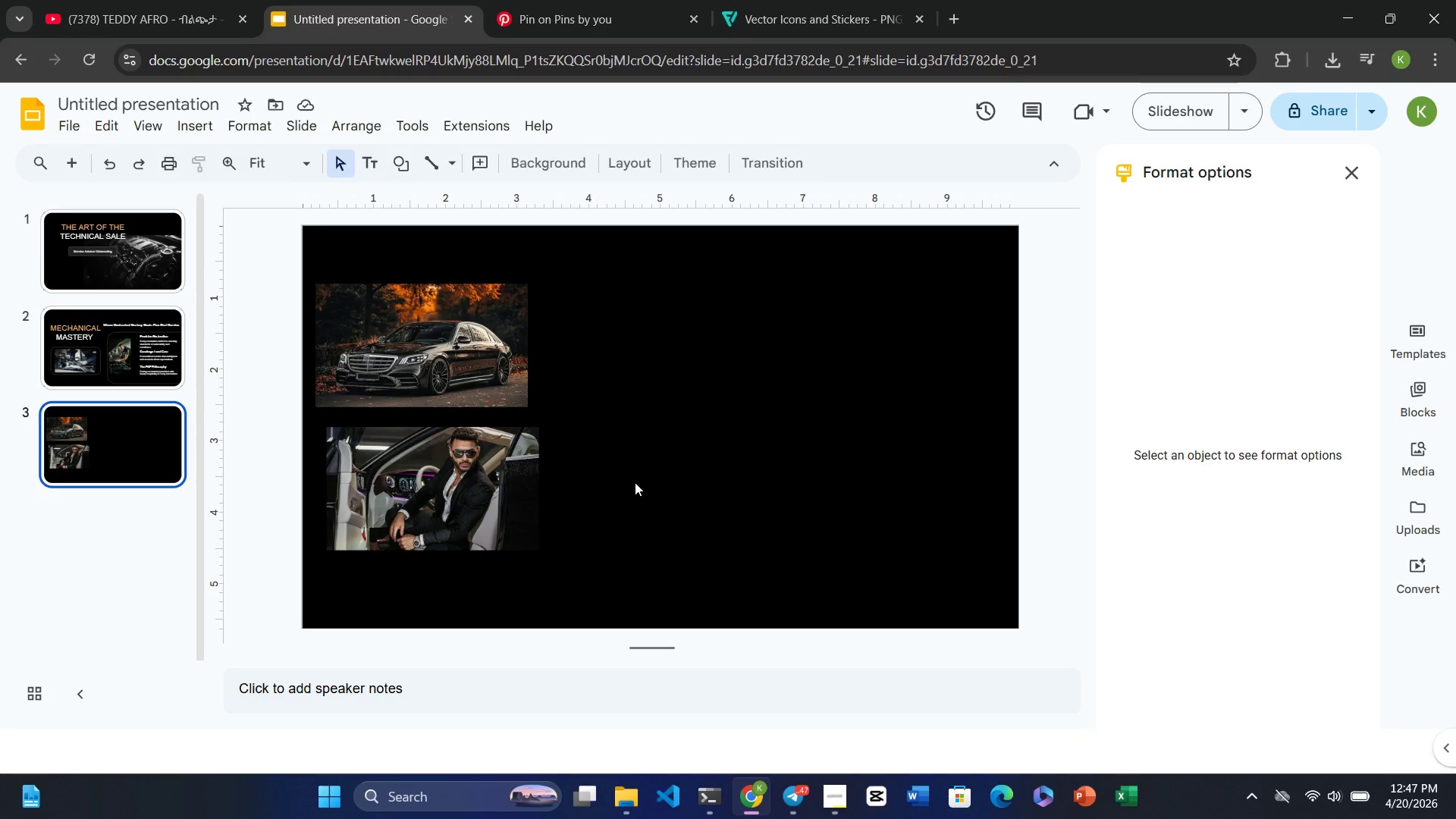 
left_click([463, 463])
 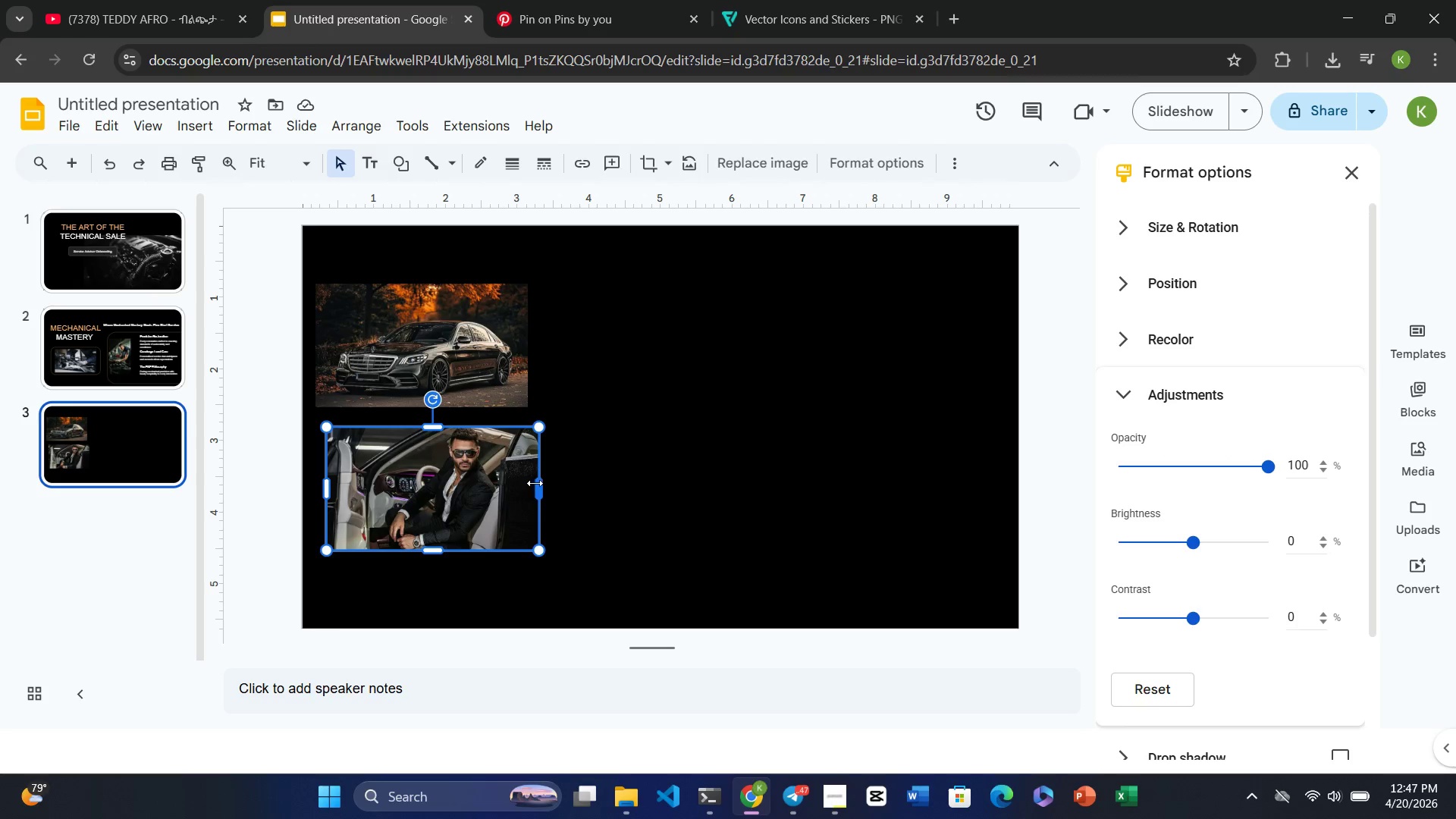 
left_click([508, 406])
 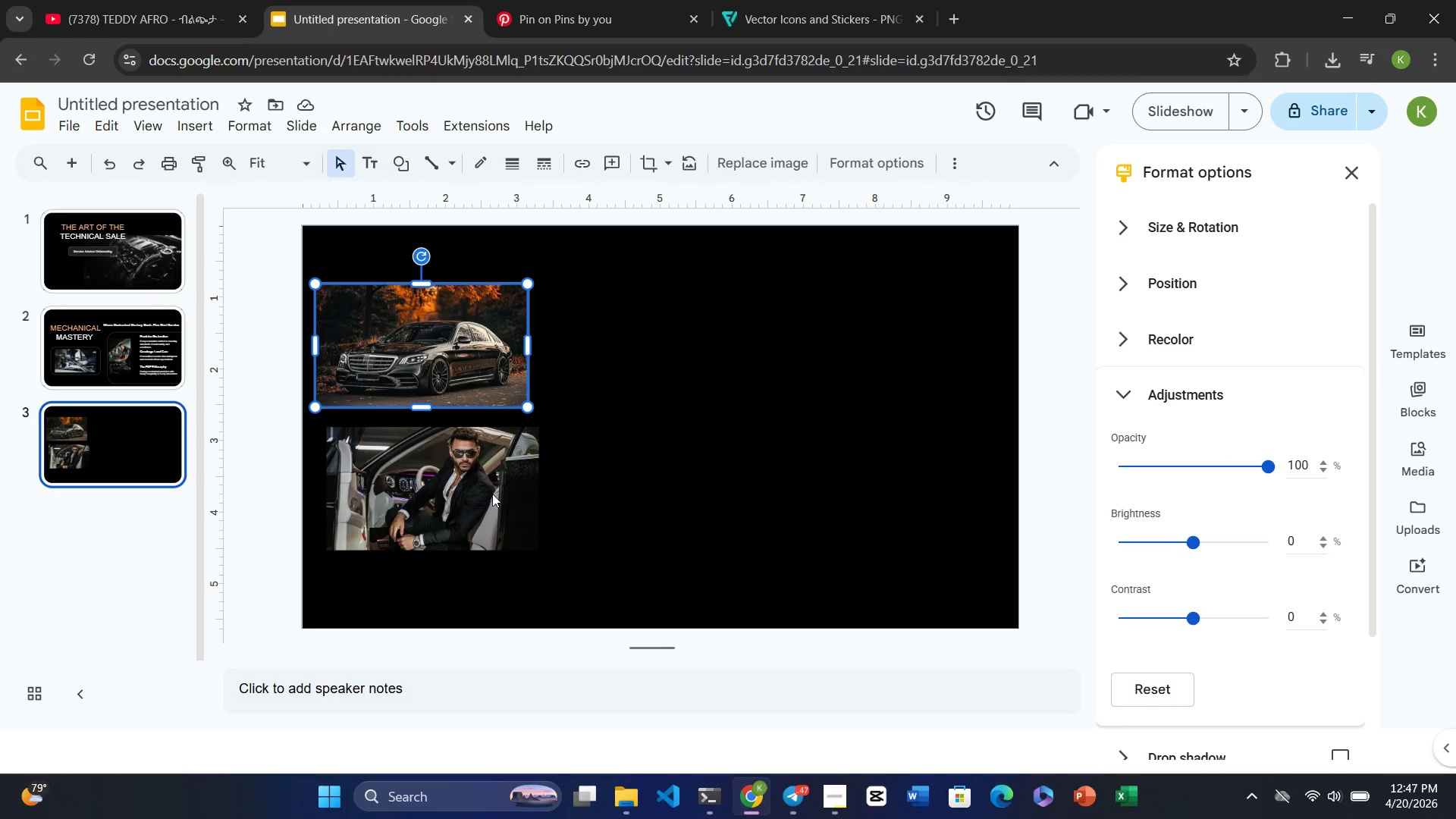 
left_click([492, 494])
 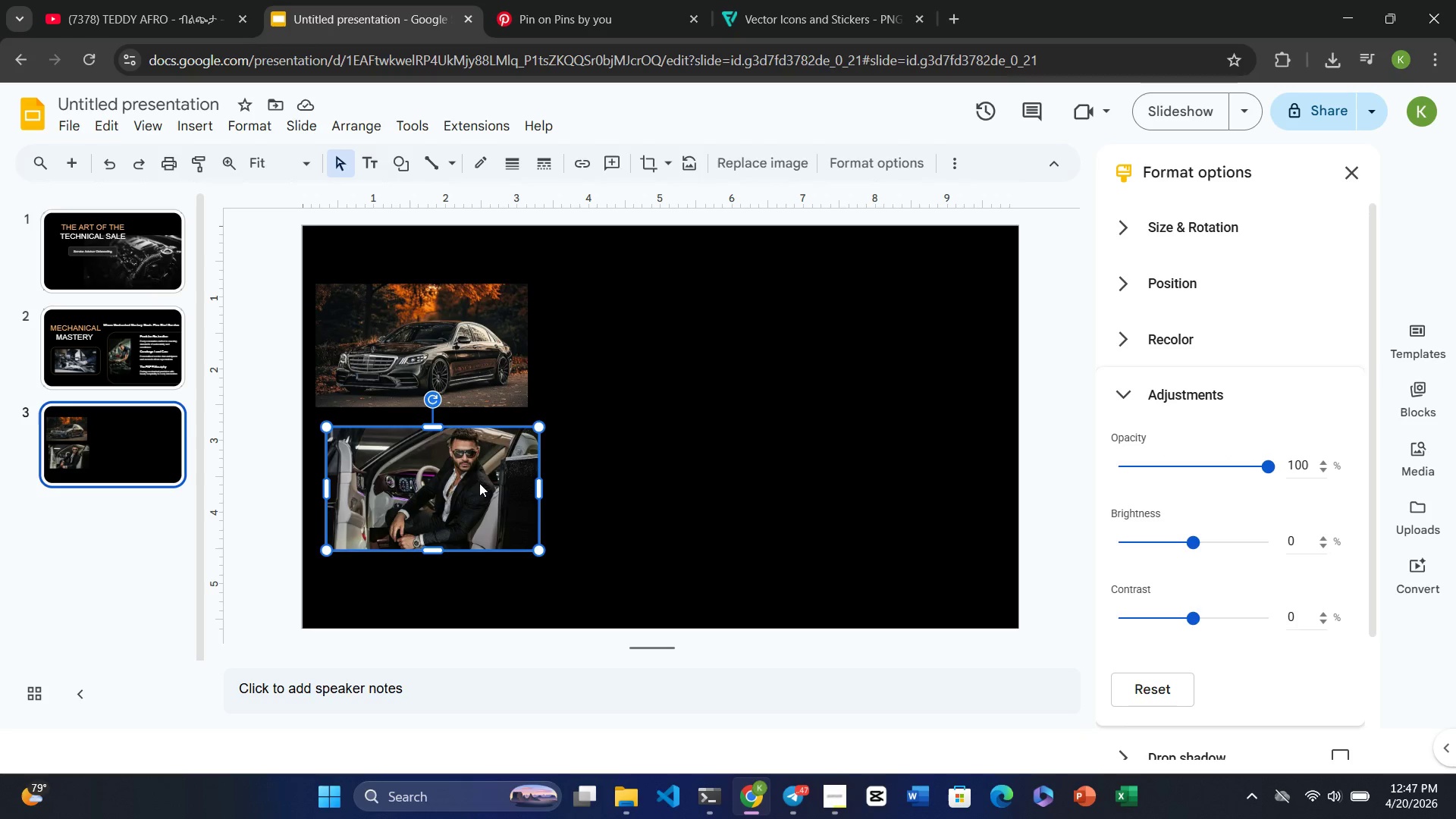 
left_click_drag(start_coordinate=[464, 483], to_coordinate=[455, 483])
 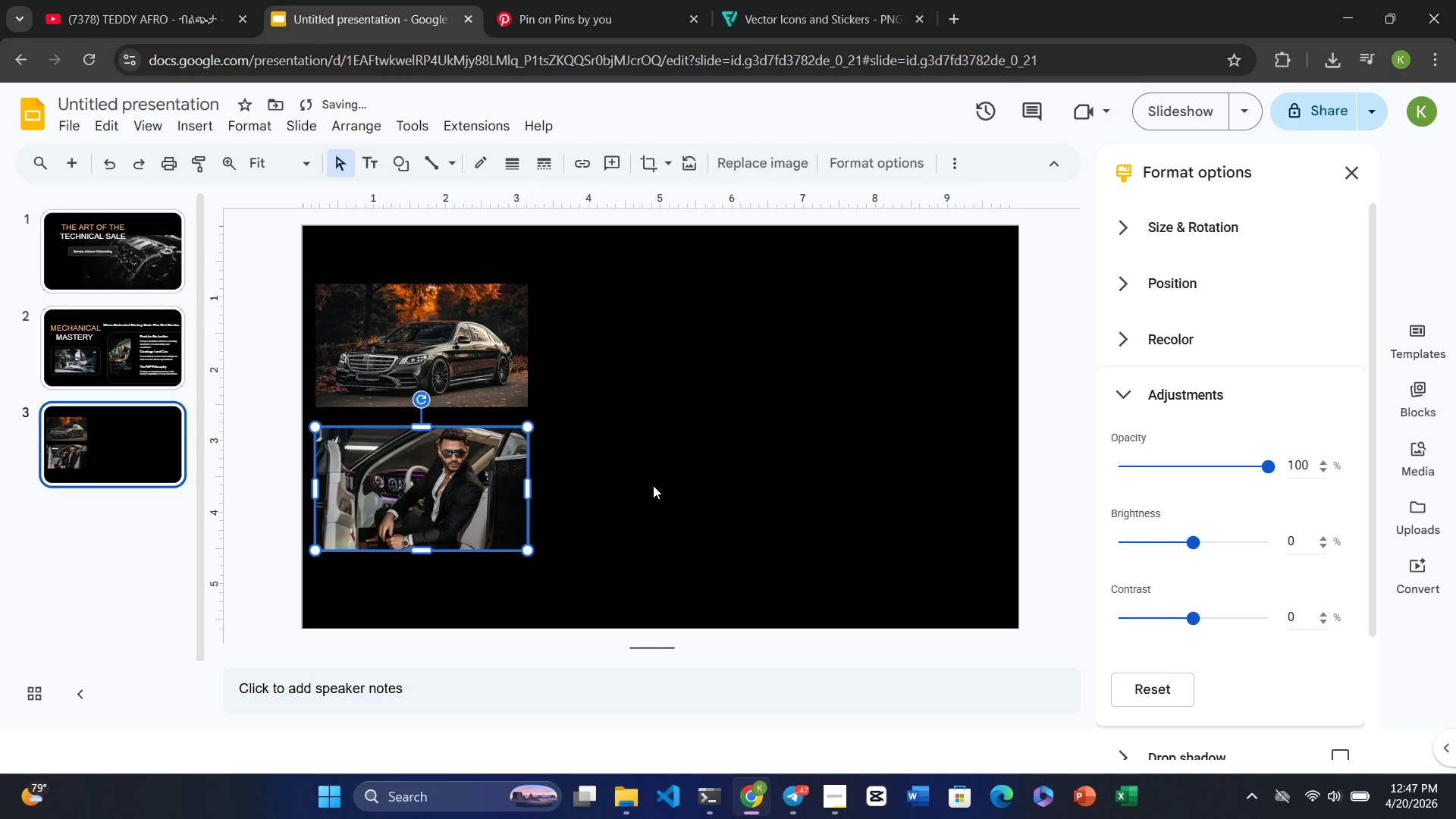 
left_click([653, 485])
 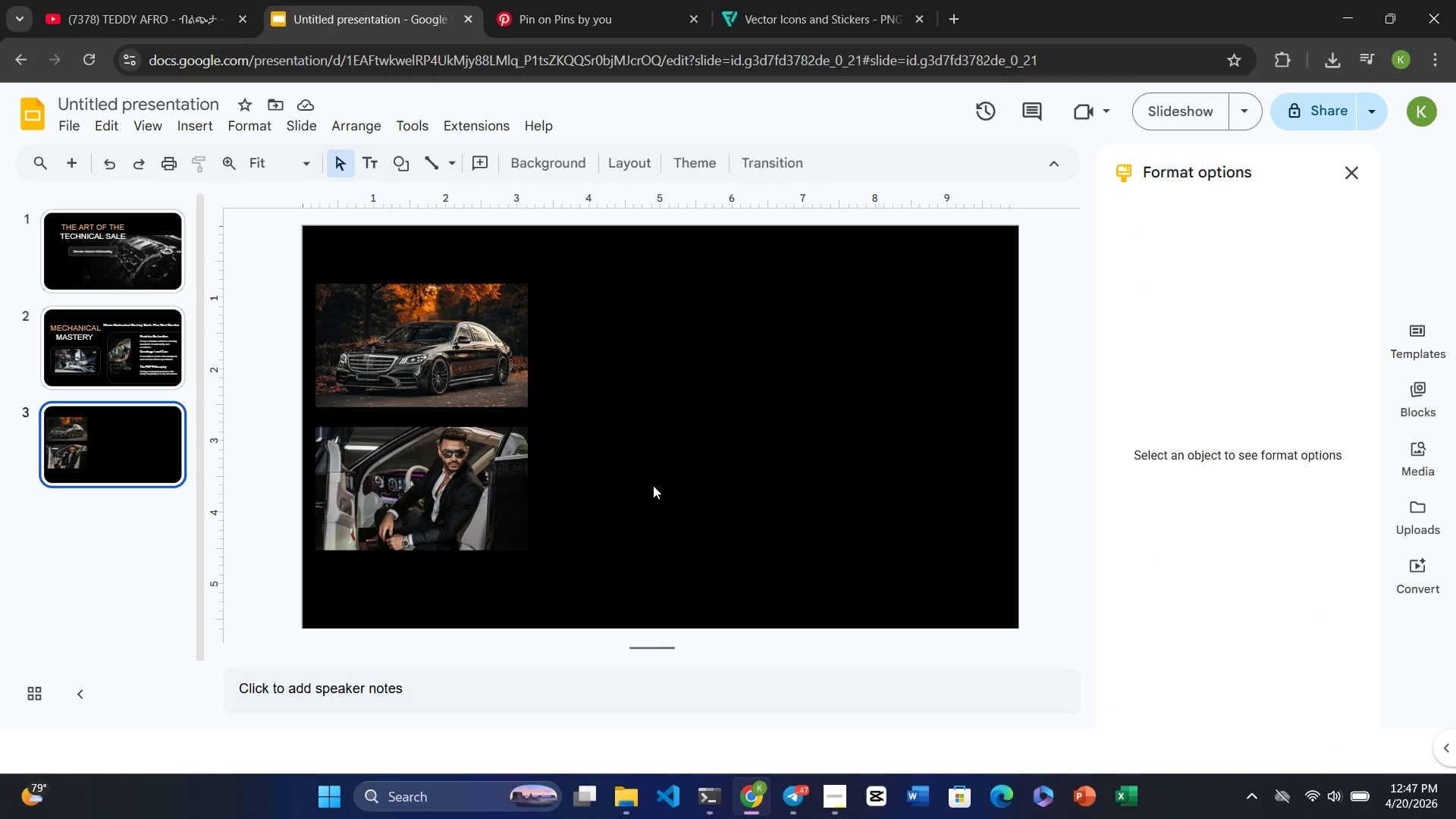 
wait(26.23)
 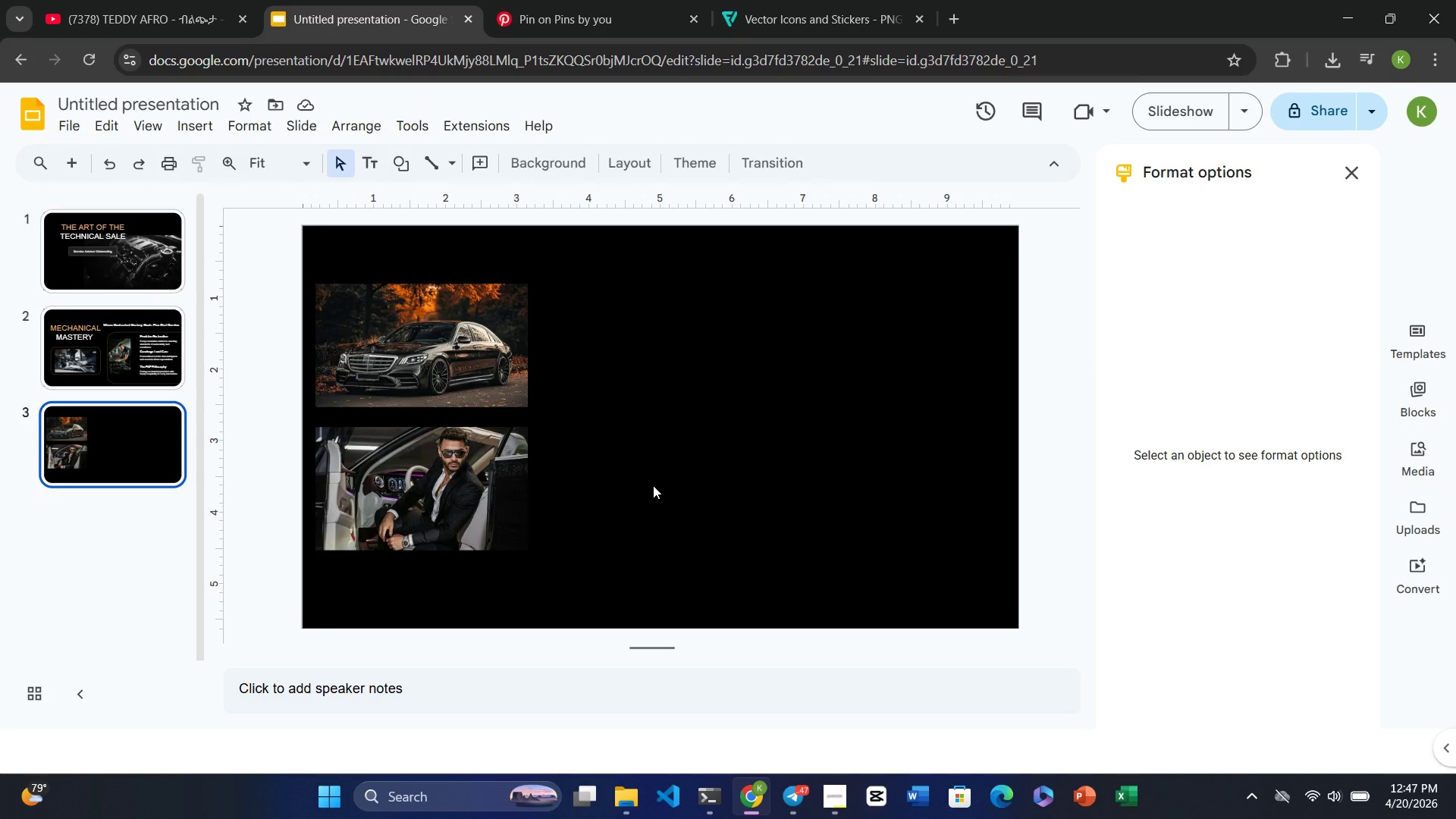 
left_click([651, 271])
 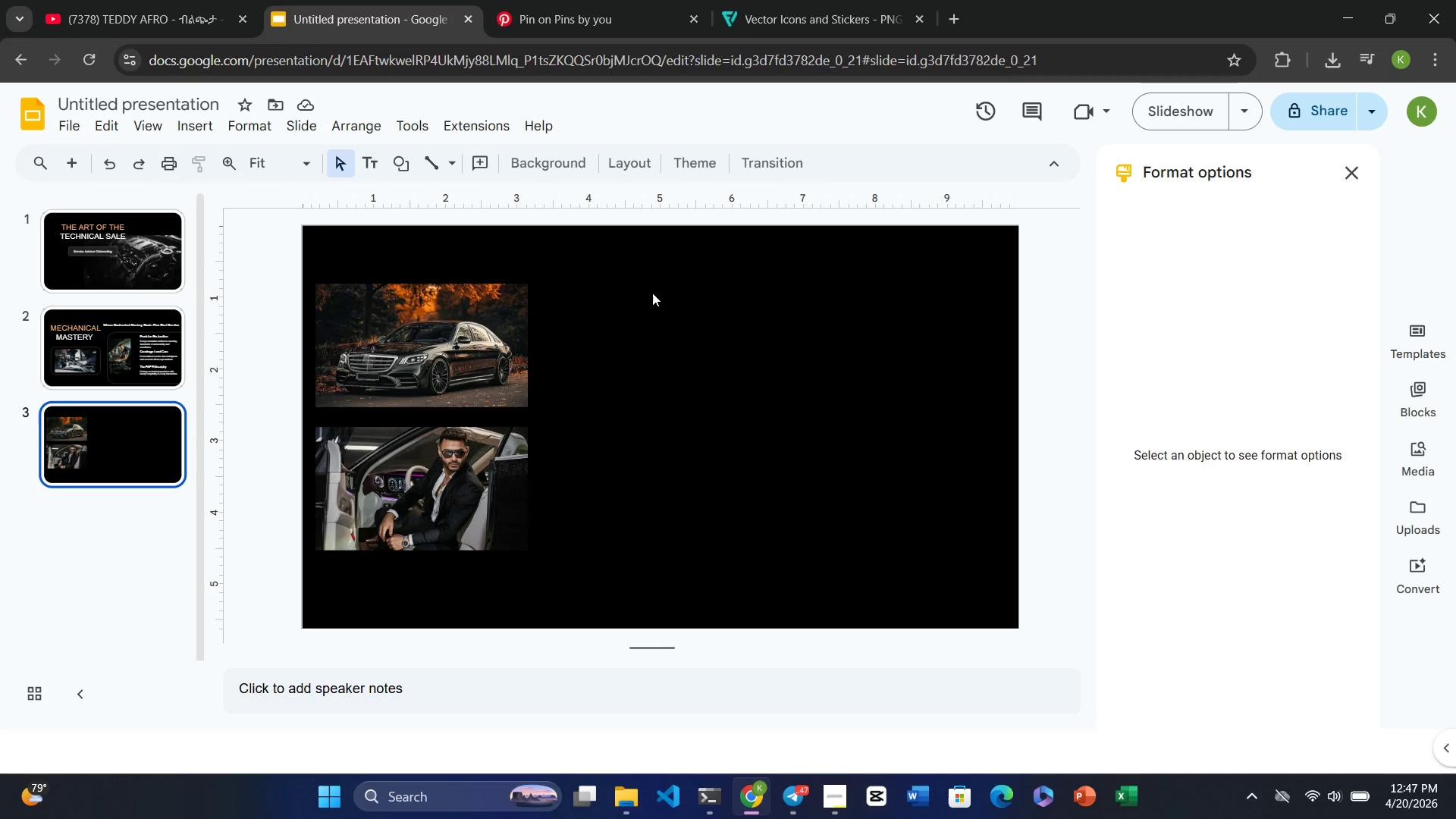 
left_click([652, 293])
 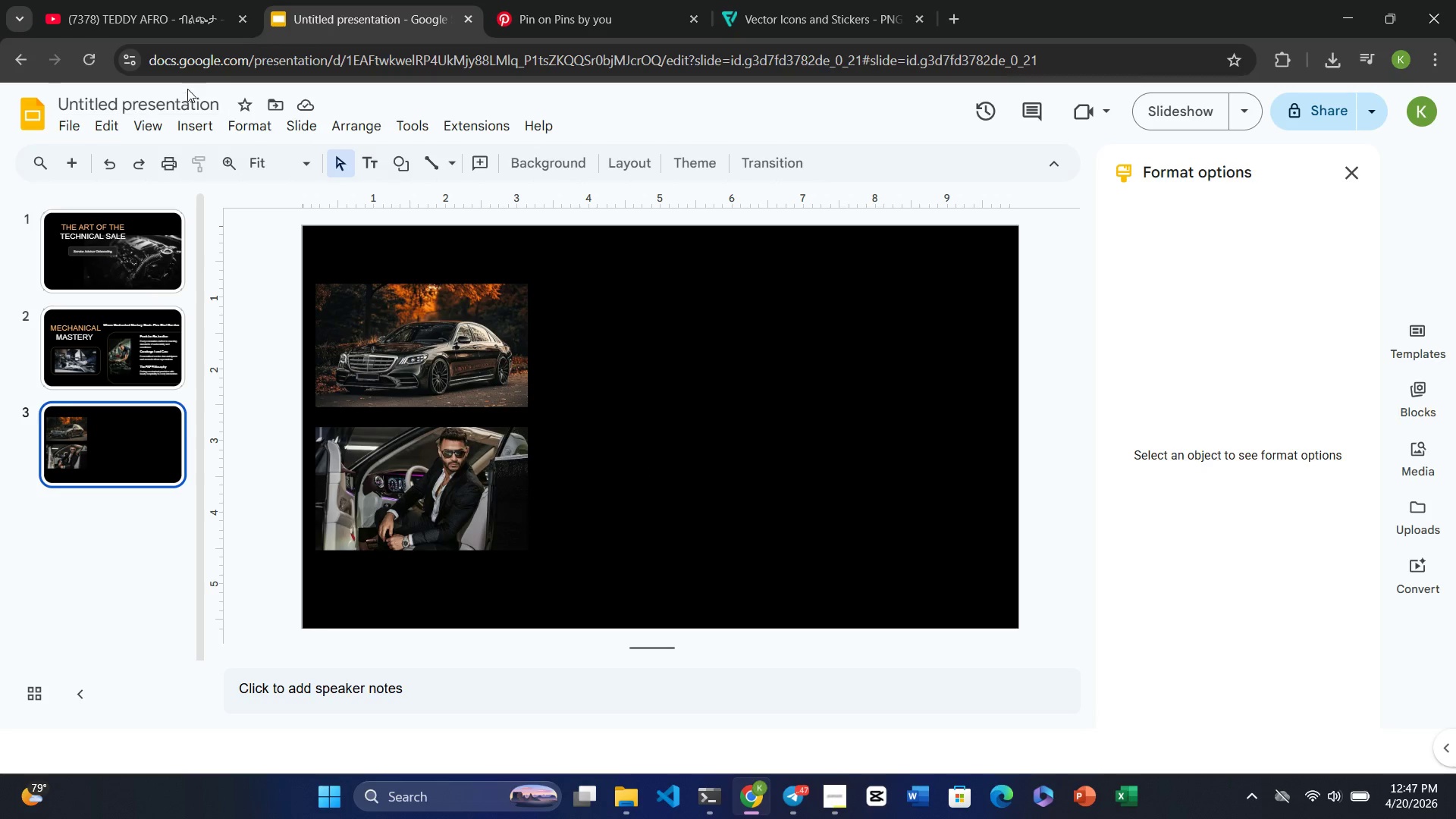 
left_click([196, 119])
 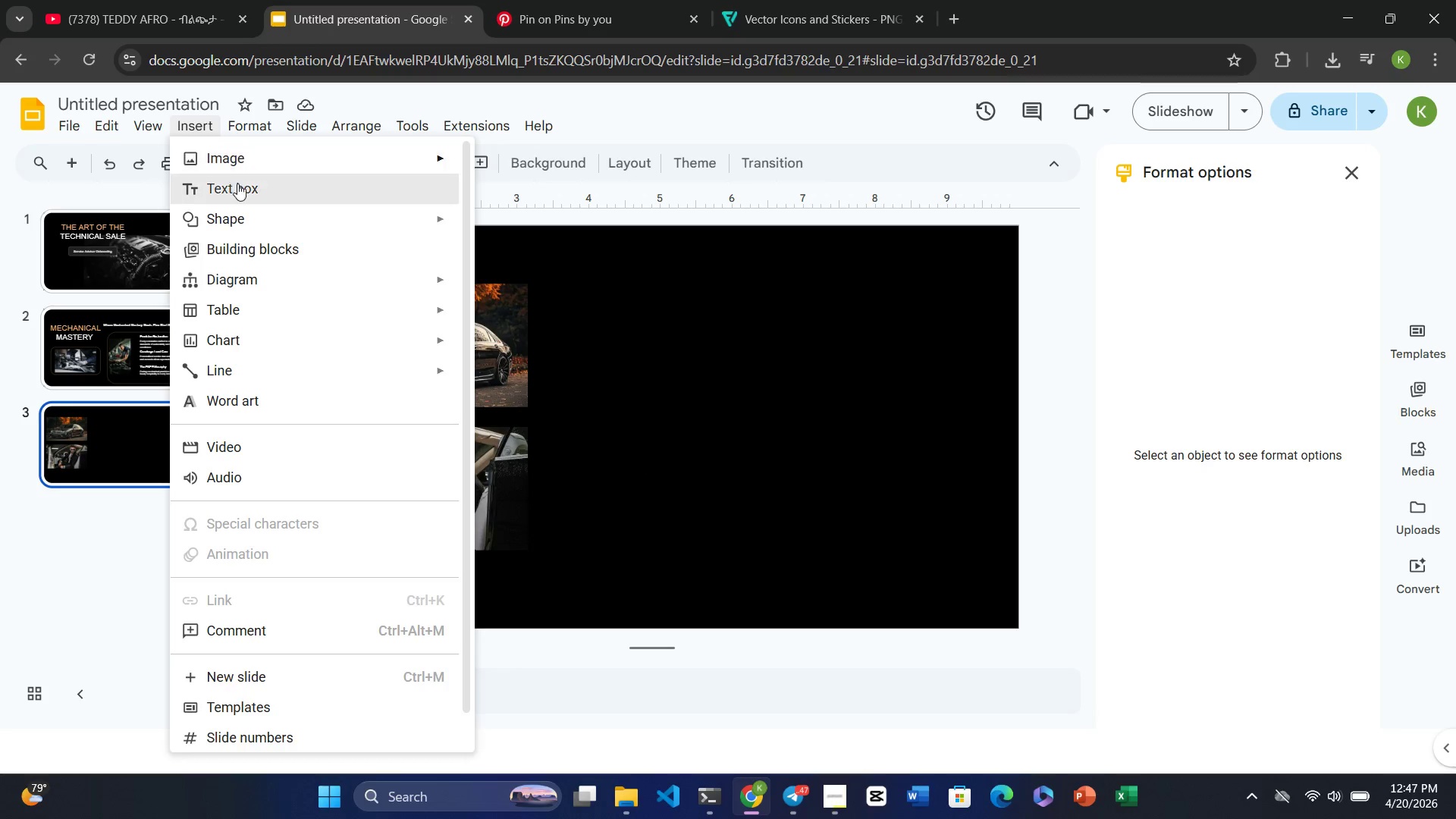 
left_click([237, 185])
 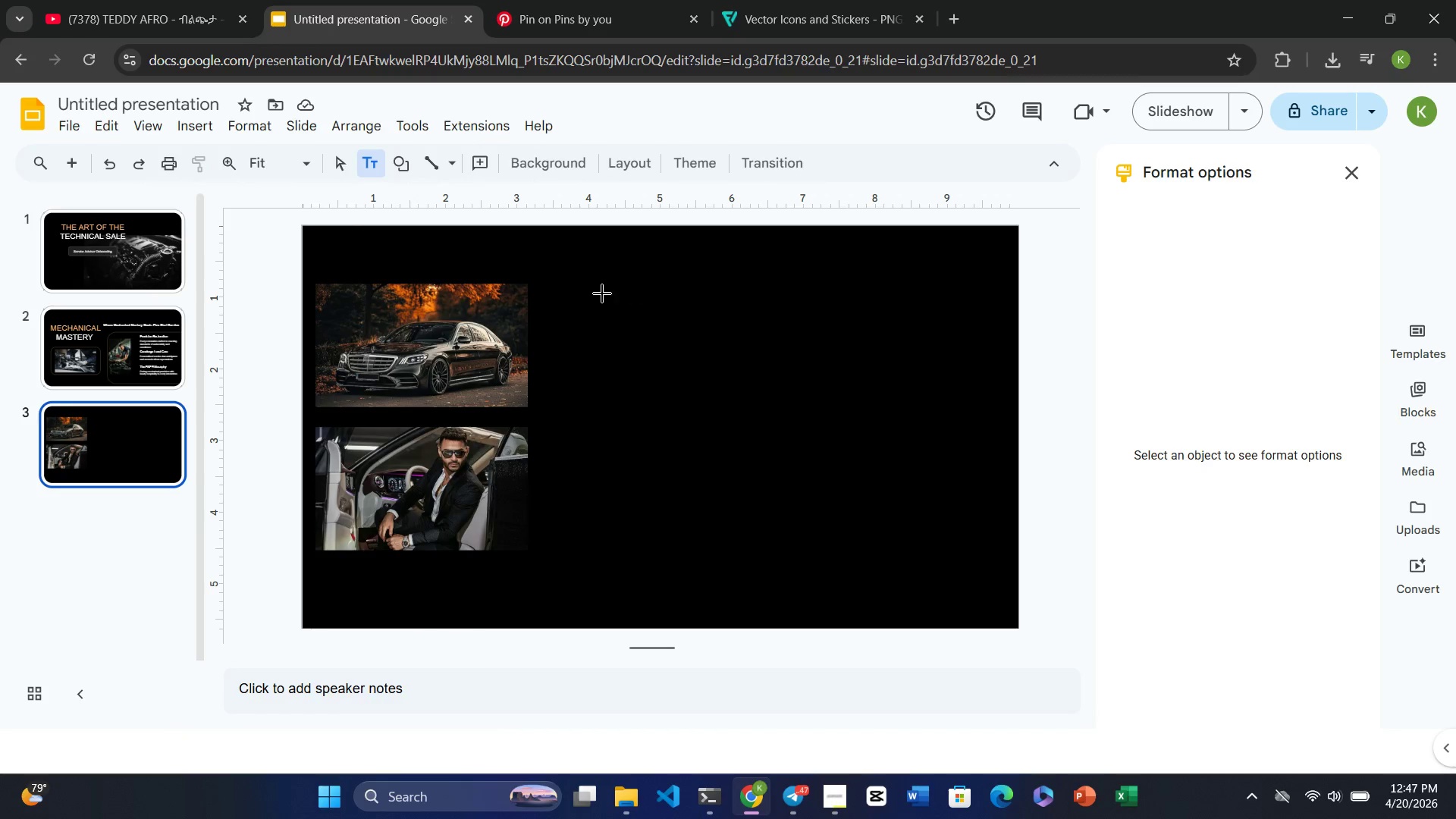 
left_click_drag(start_coordinate=[588, 293], to_coordinate=[999, 338])
 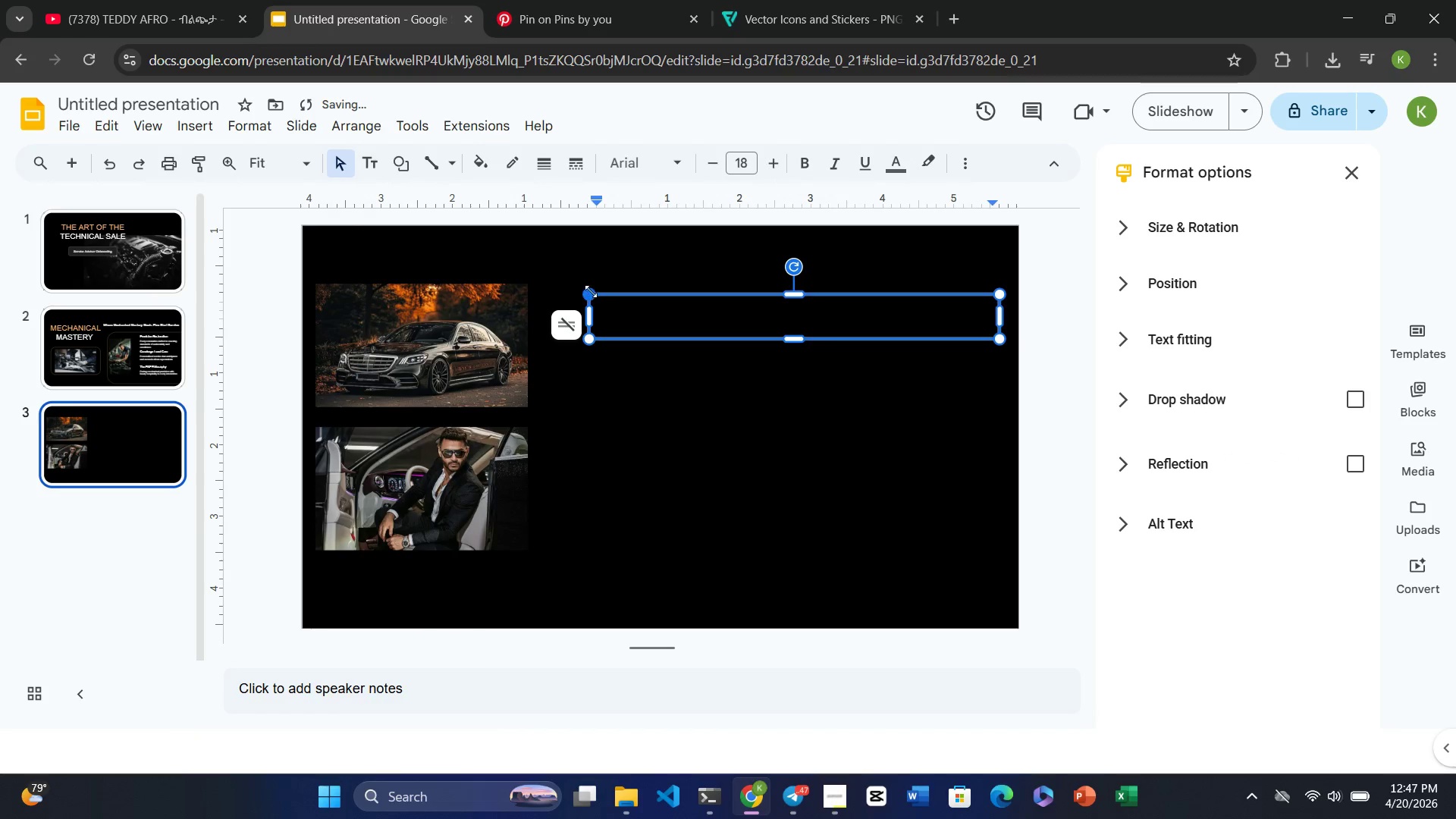 
left_click_drag(start_coordinate=[588, 291], to_coordinate=[550, 288])
 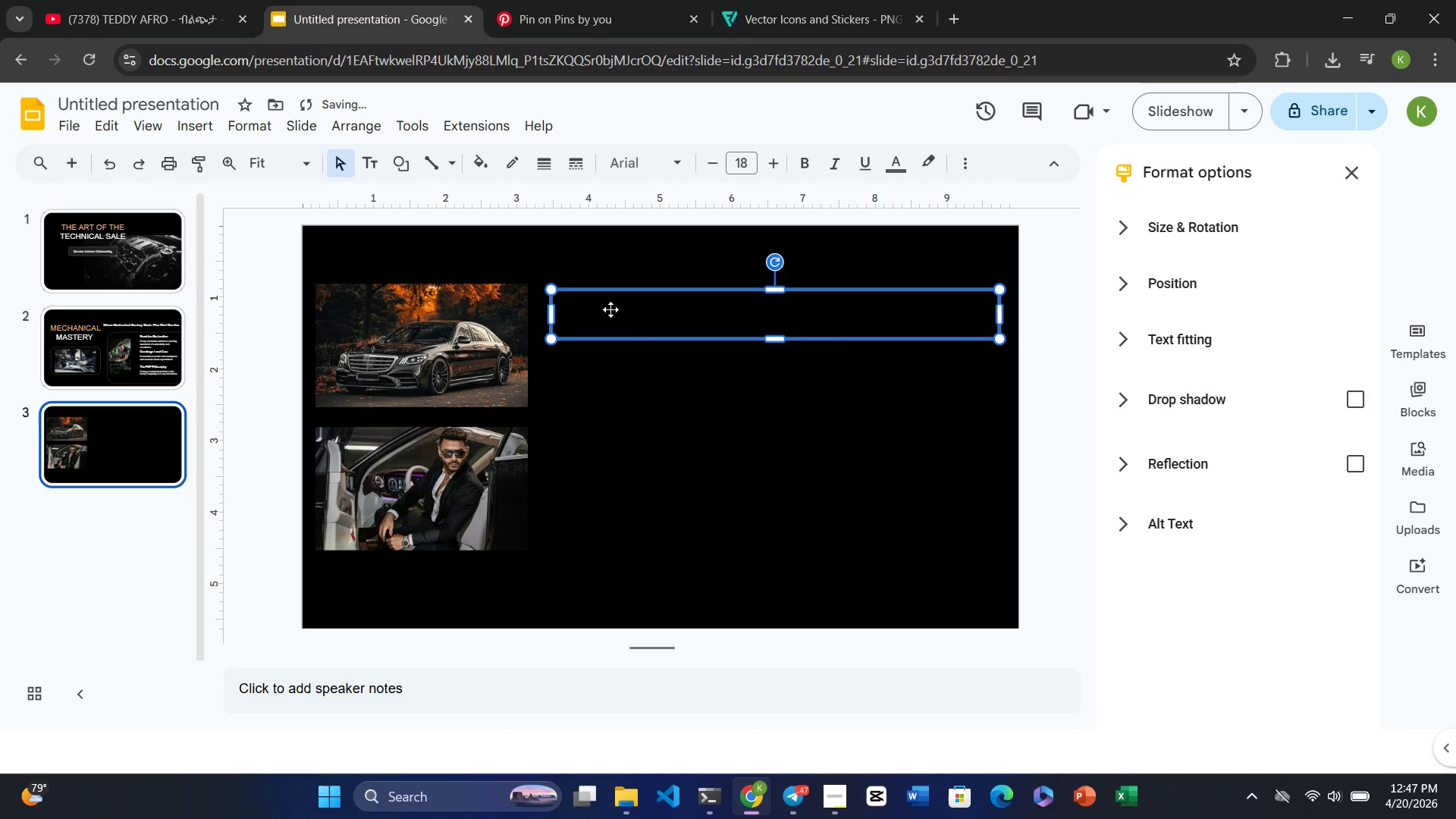 
left_click([610, 309])
 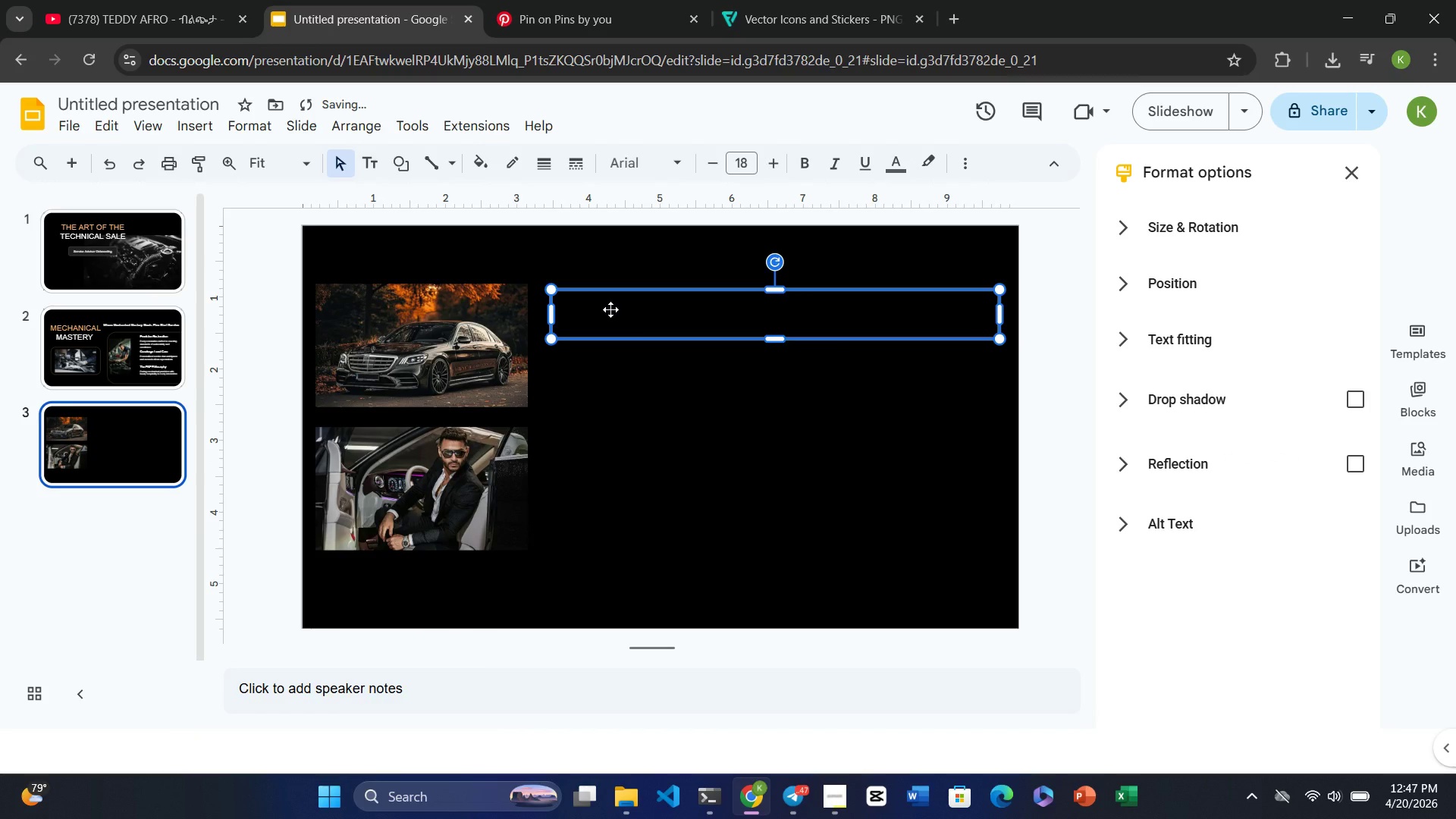 
type(THE HIGH [NumLock]-NET-WORTH m)
key(Backspace)
type(MINDSET)
 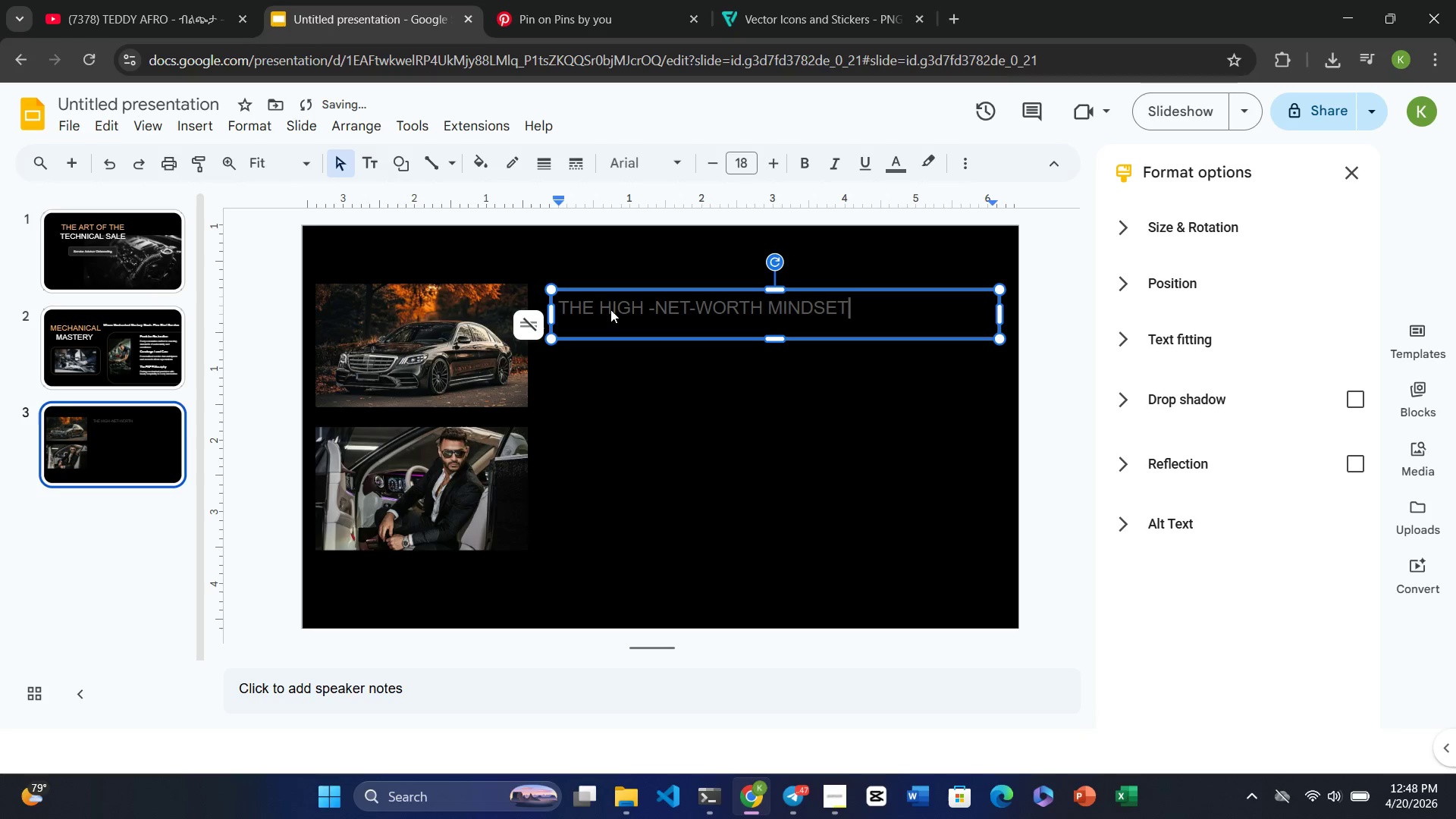 
double_click([613, 303])
 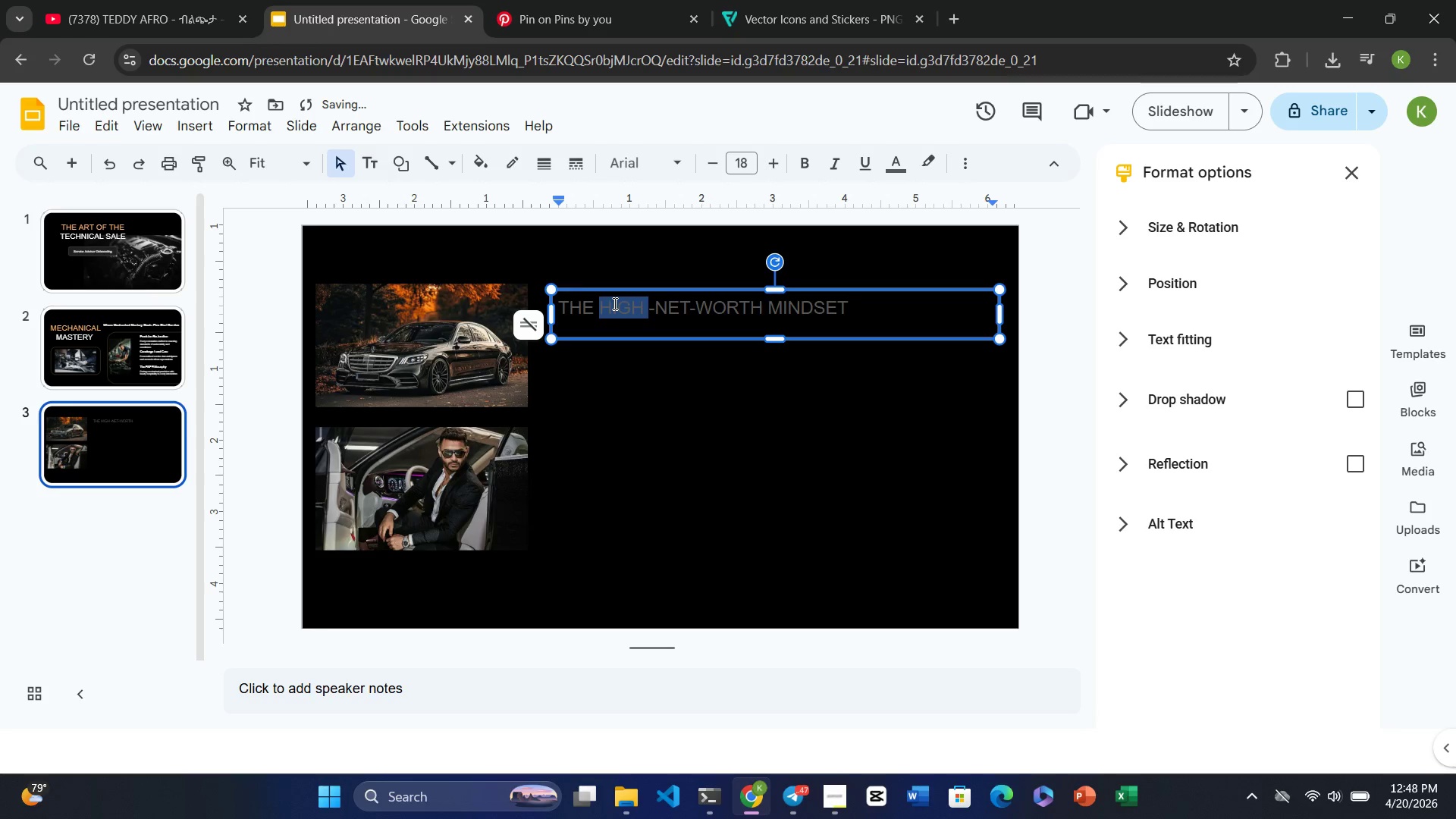 
triple_click([613, 303])
 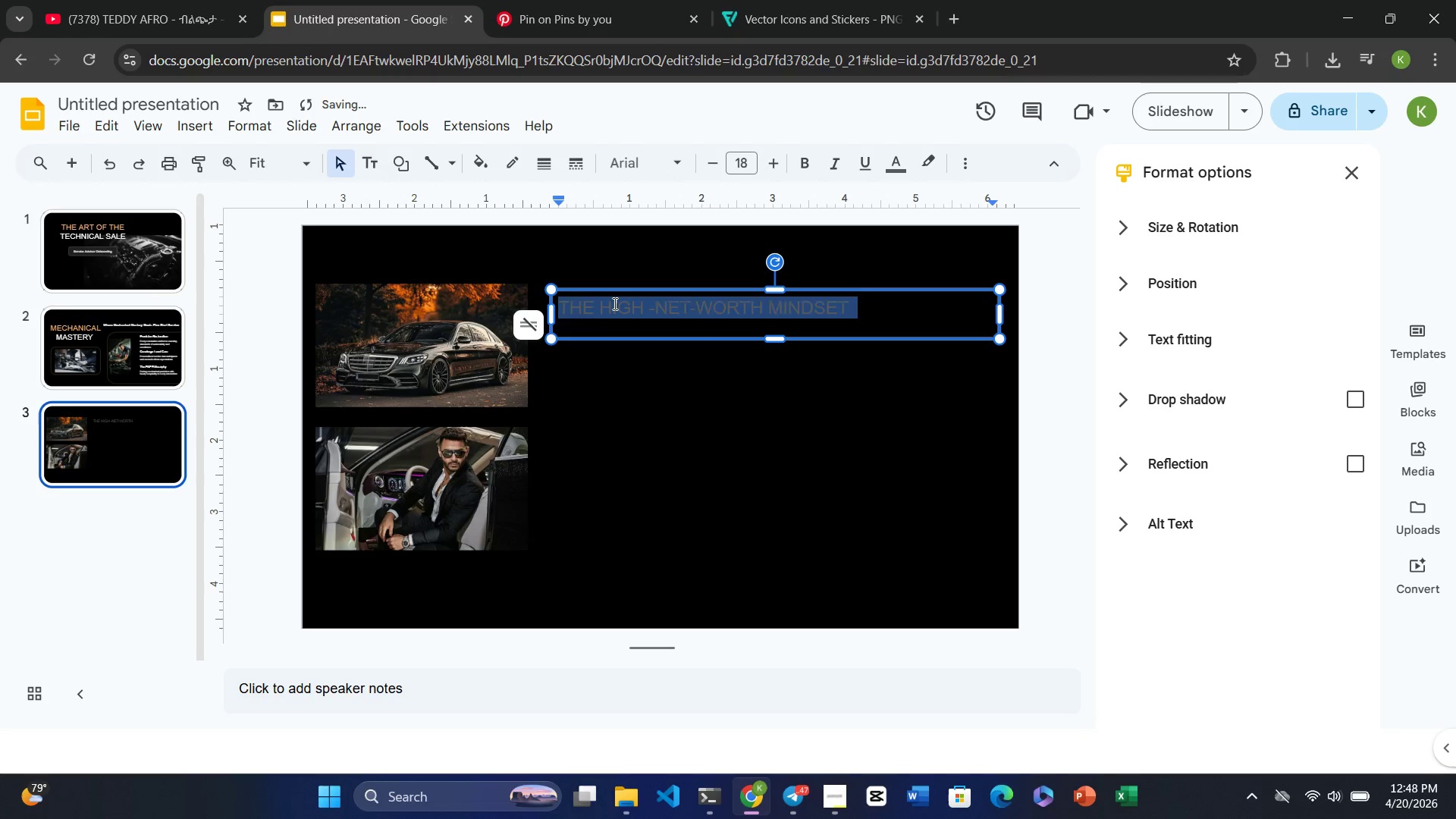 
triple_click([613, 303])
 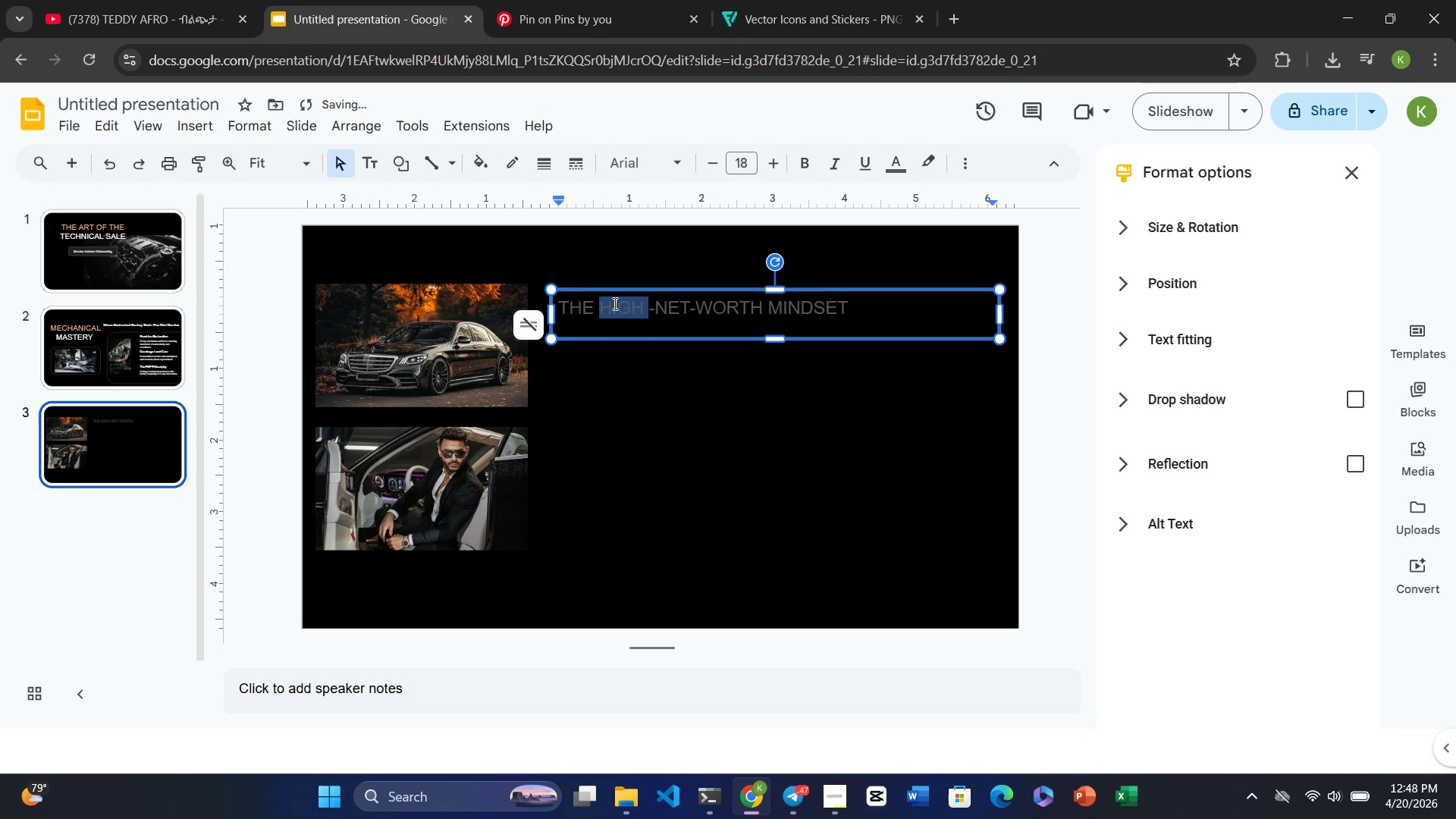 
triple_click([613, 303])
 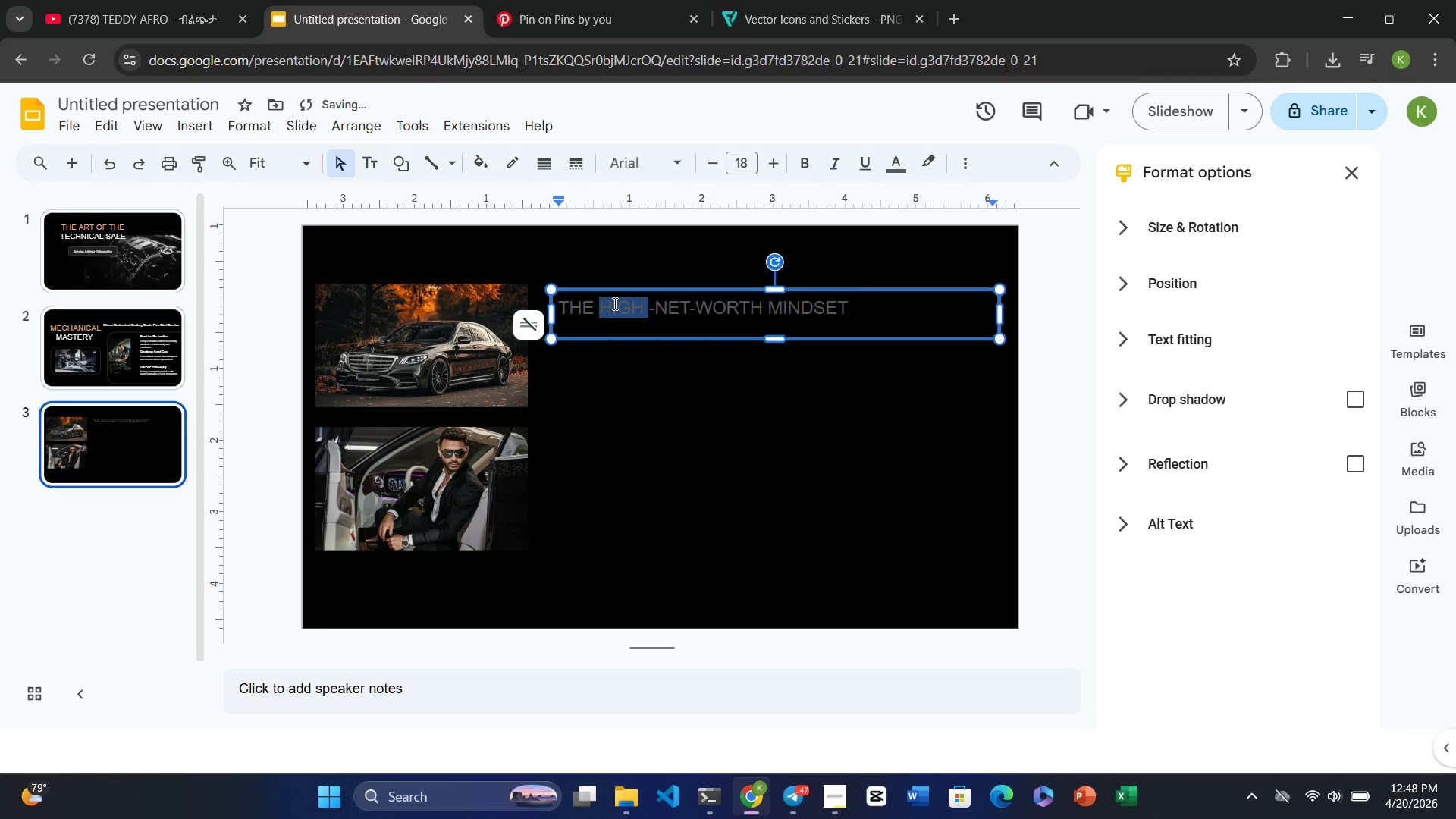 
triple_click([613, 303])
 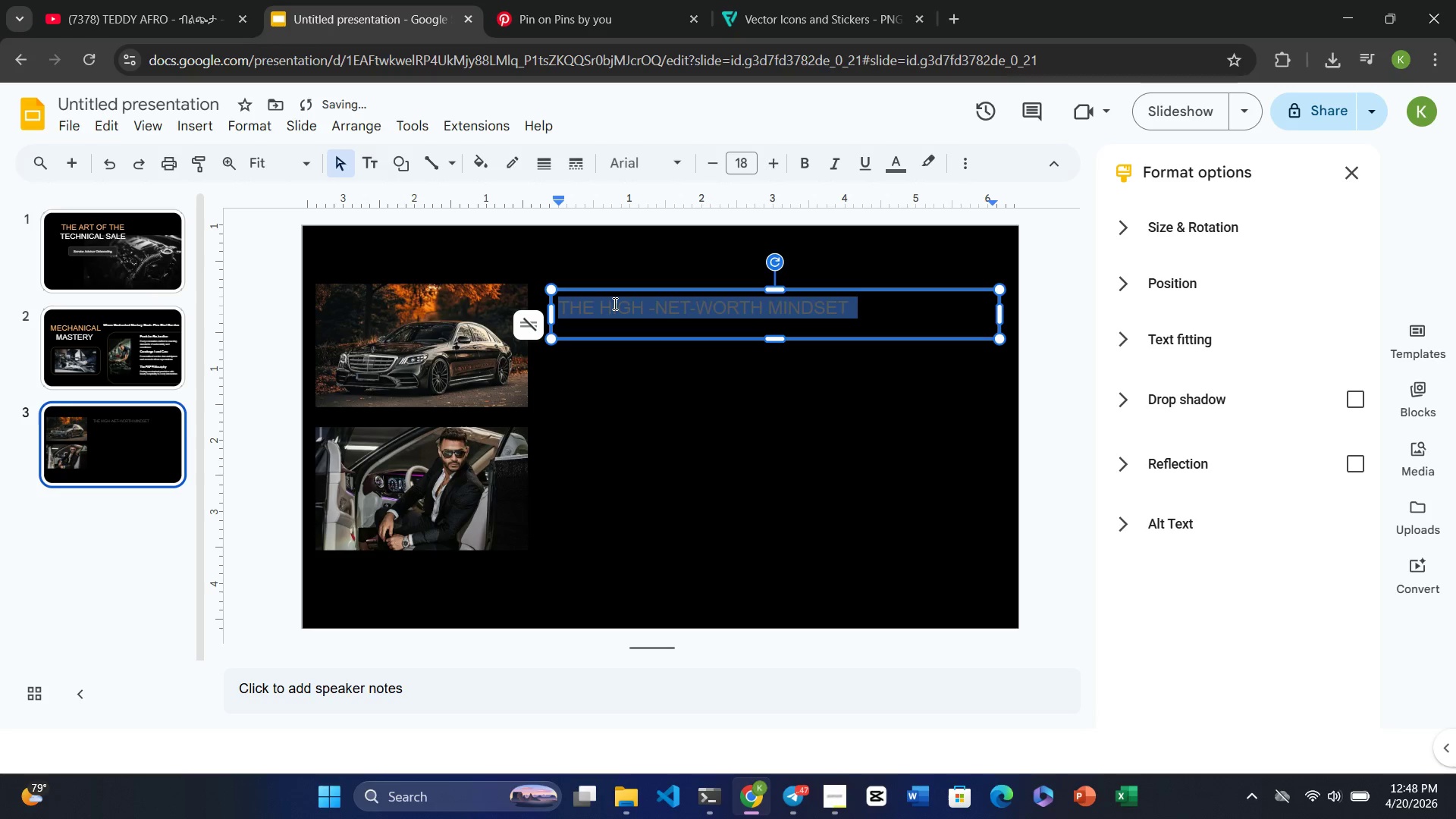 
triple_click([613, 303])
 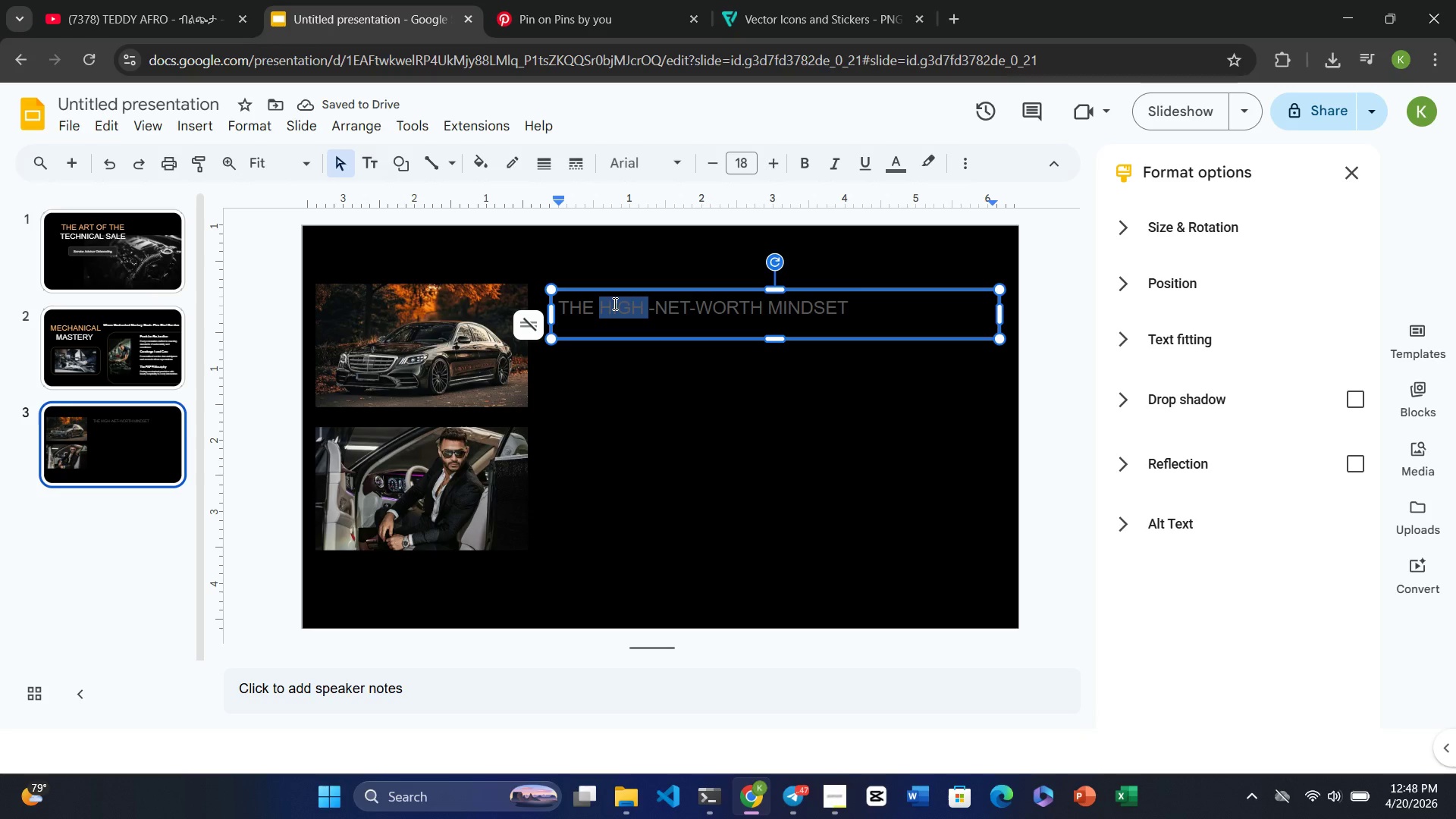 
triple_click([613, 303])
 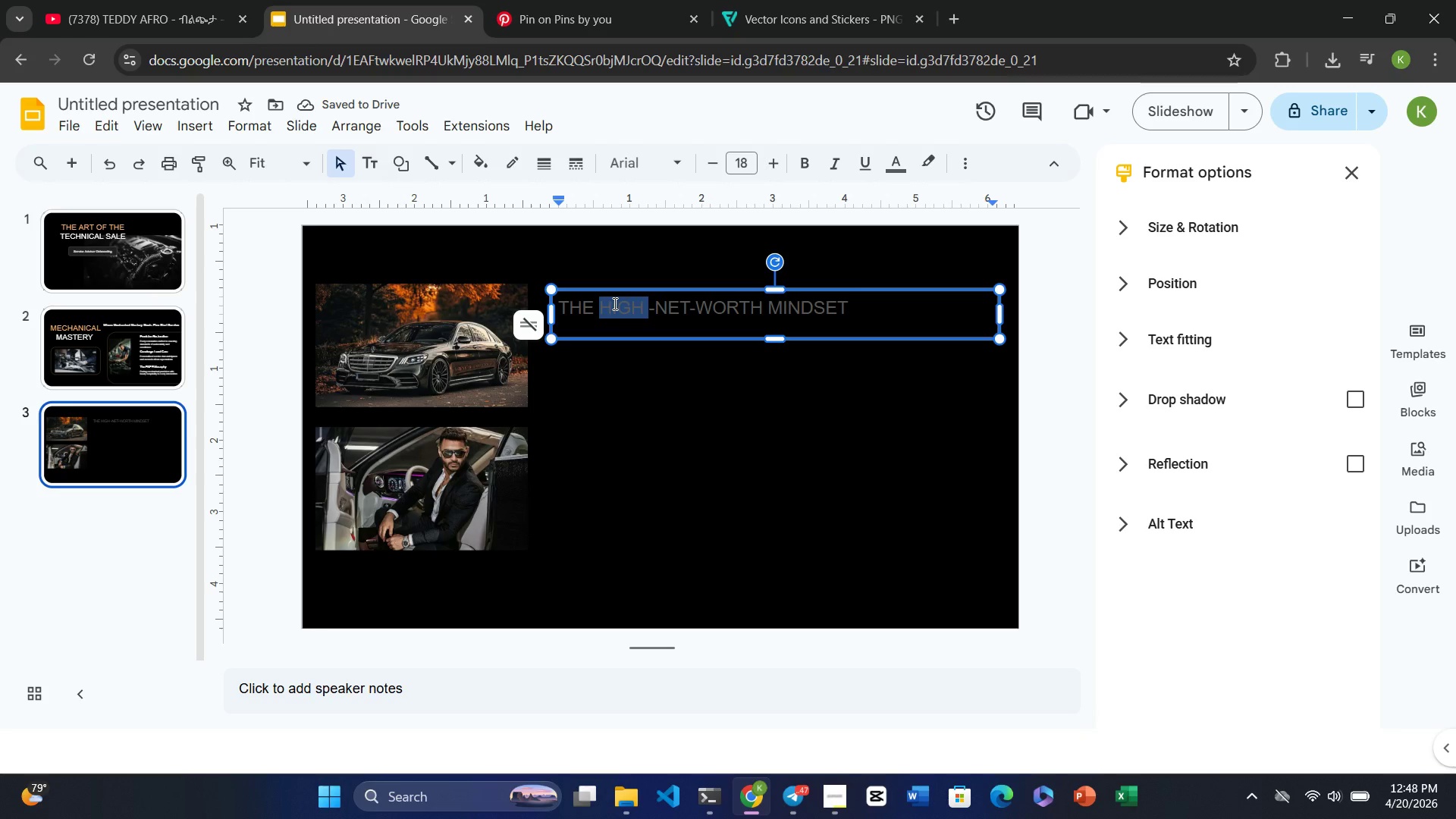 
double_click([613, 303])
 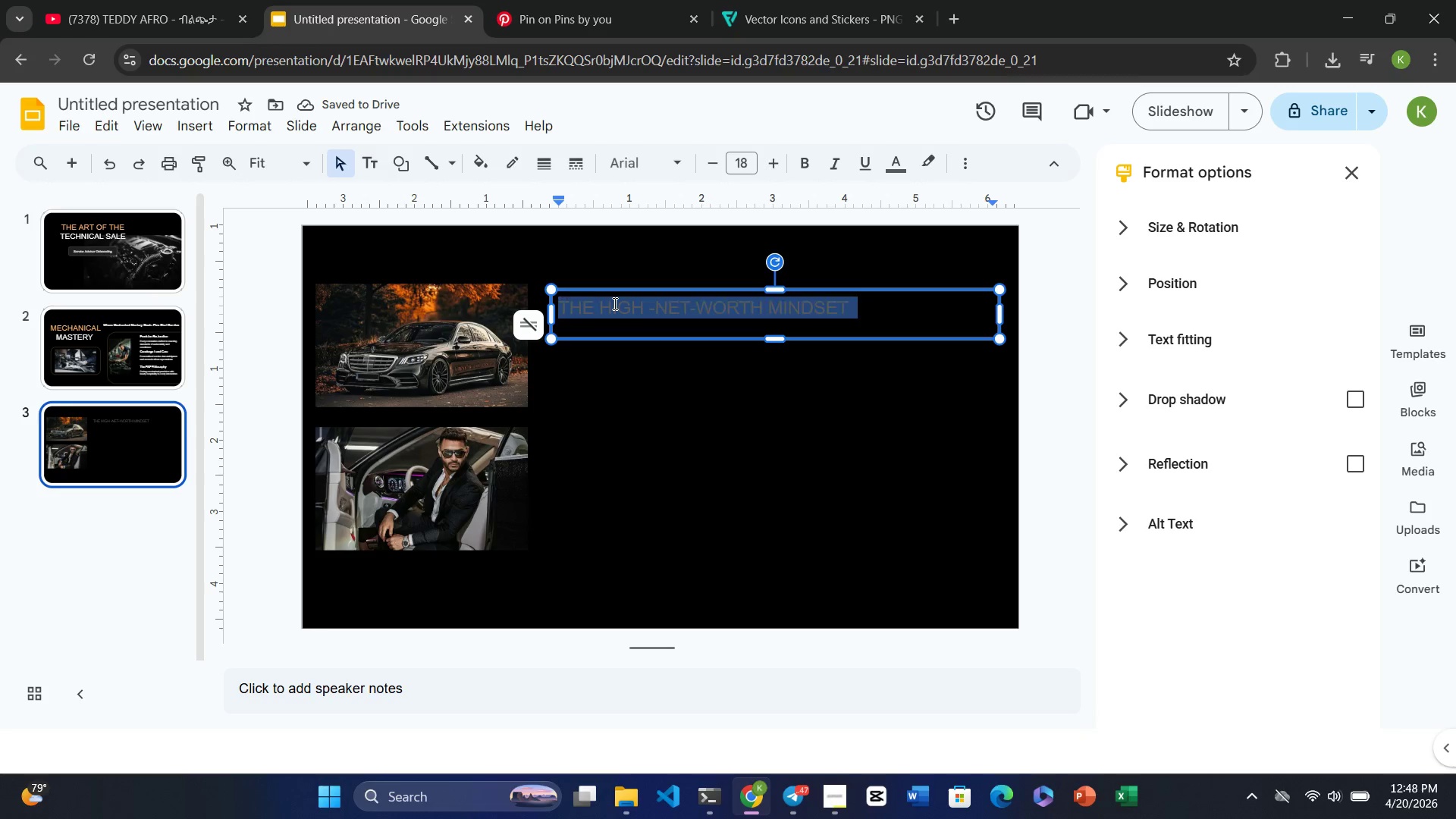 
triple_click([613, 303])
 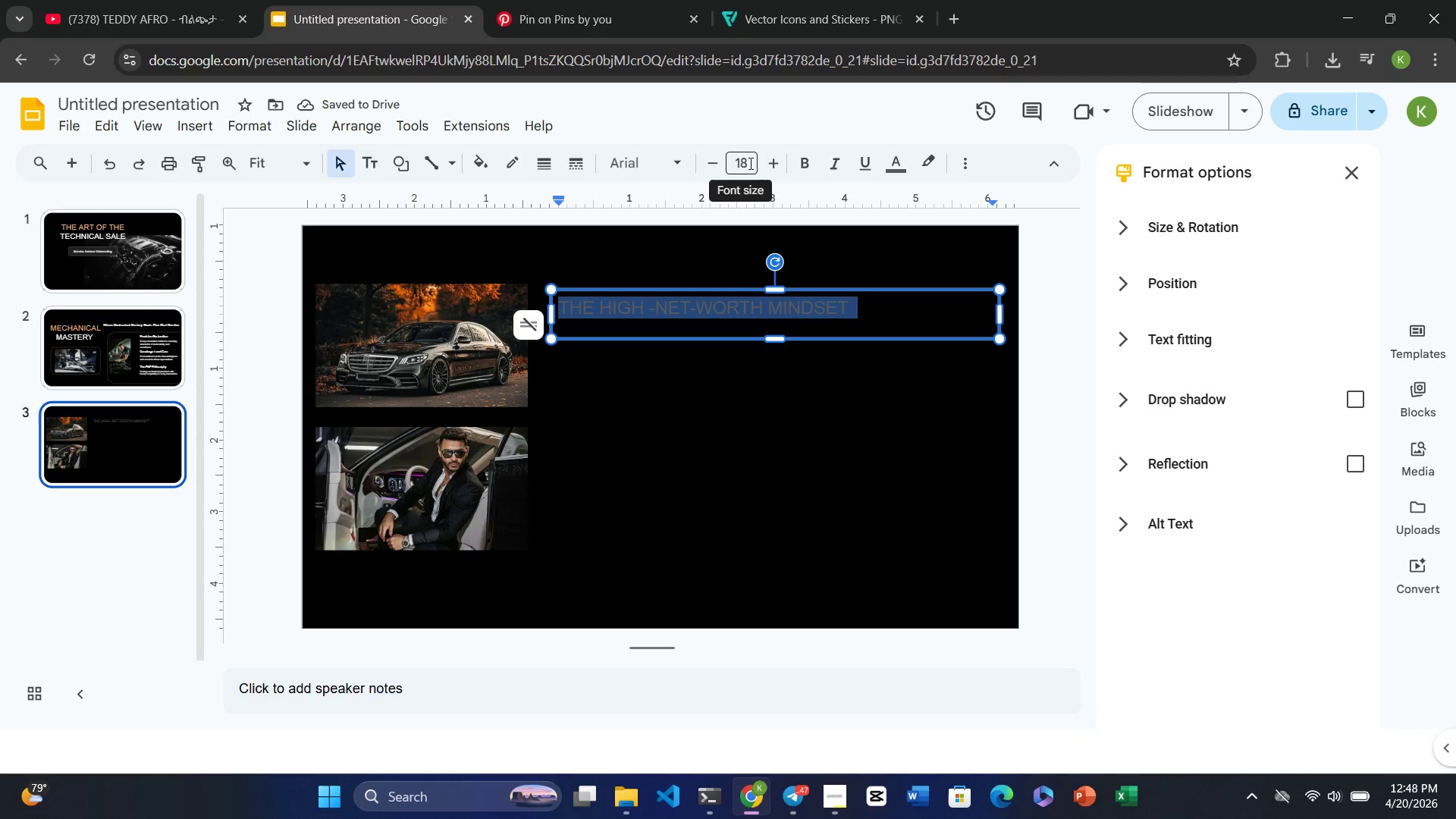 
double_click([748, 164])
 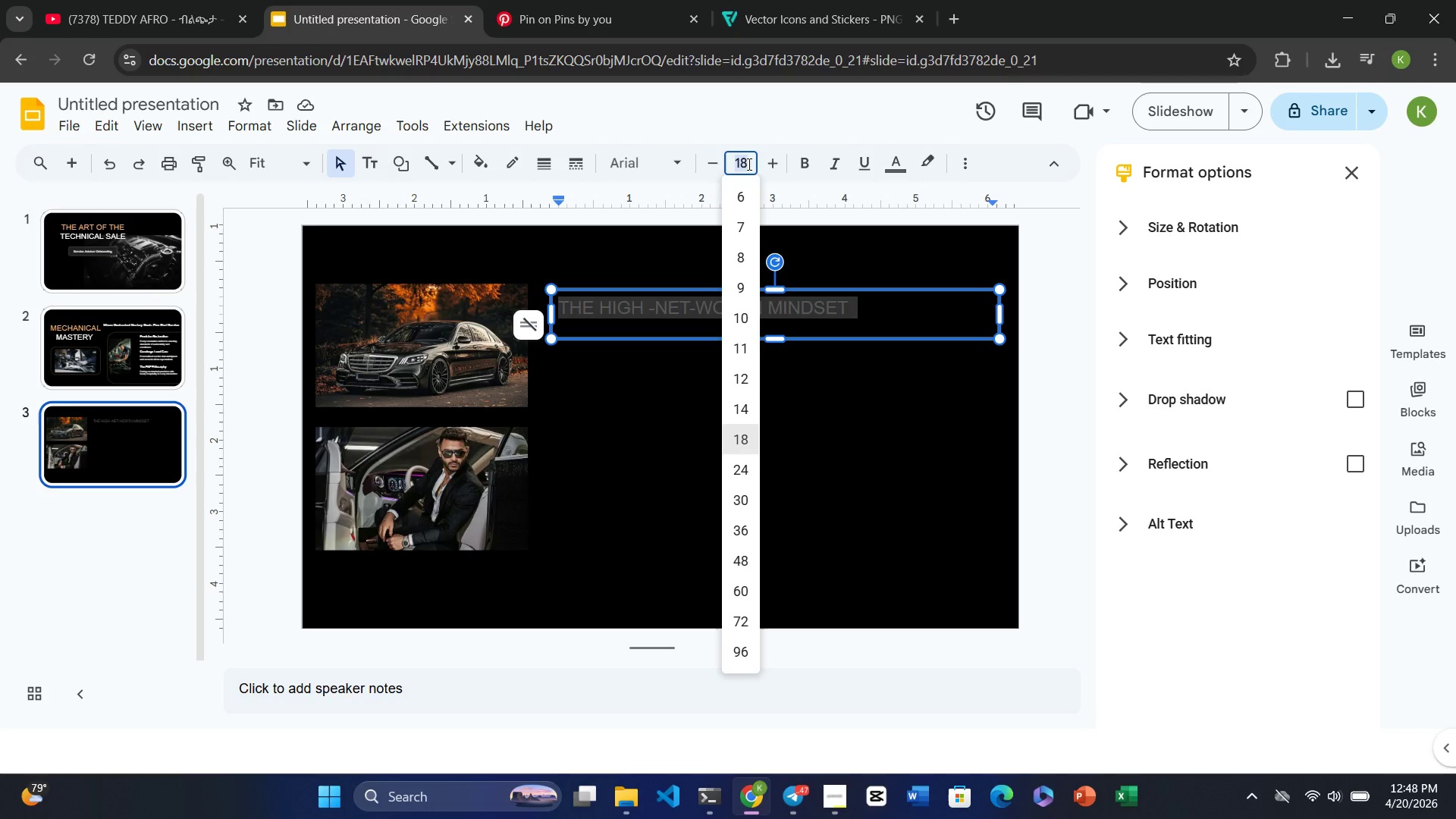 
triple_click([748, 164])
 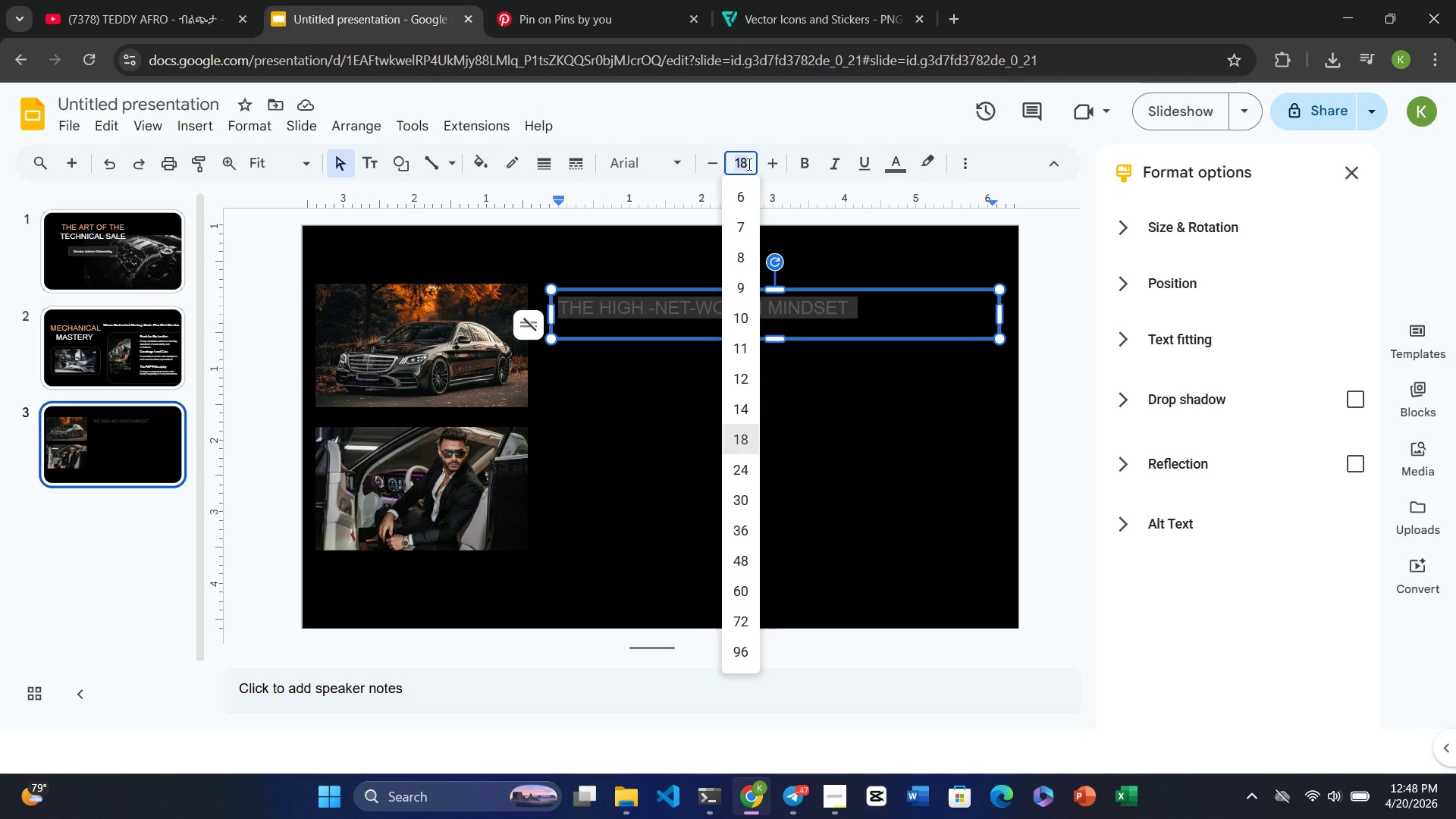 
key(ArrowLeft)
 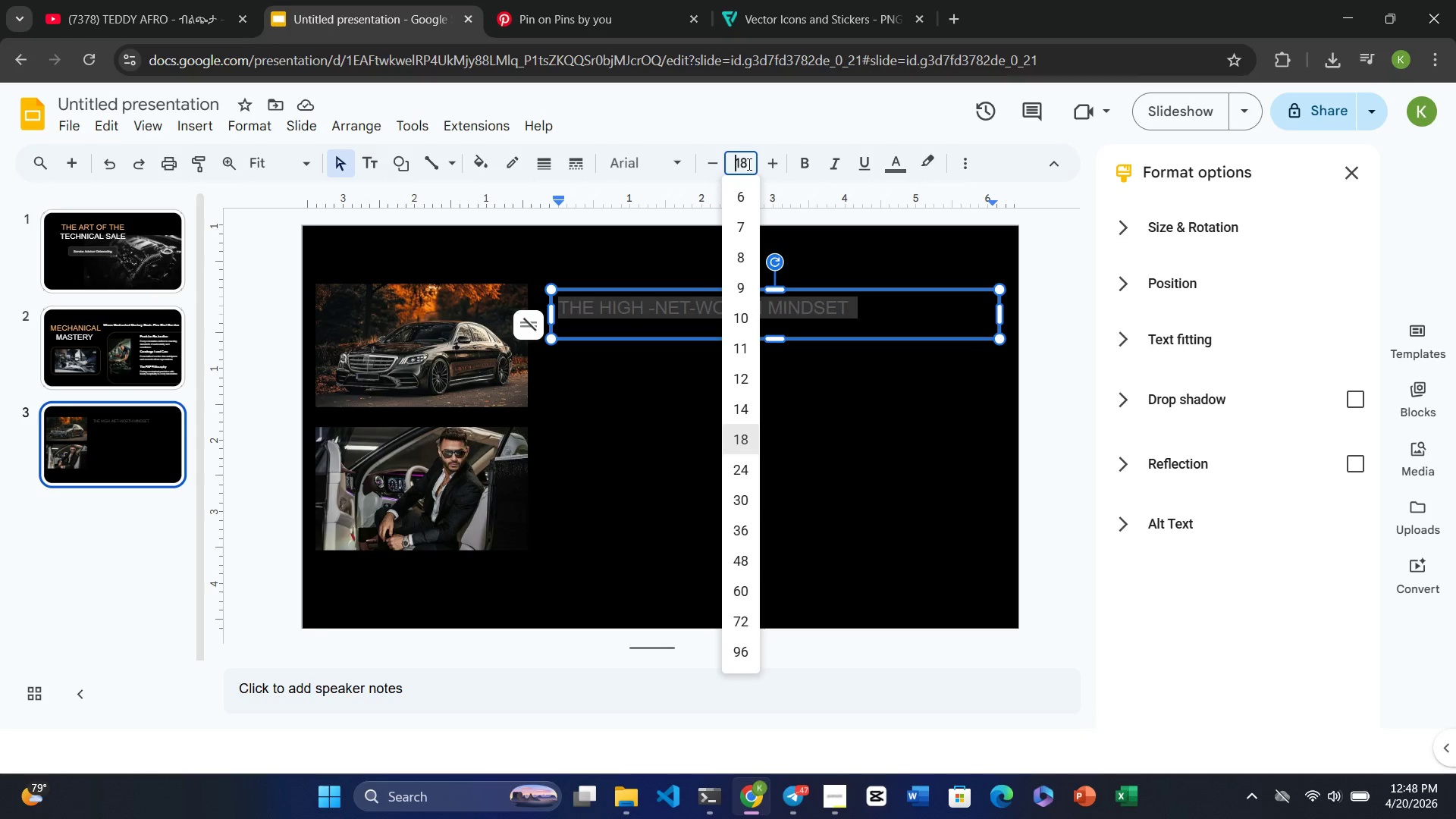 
key(Insert)
 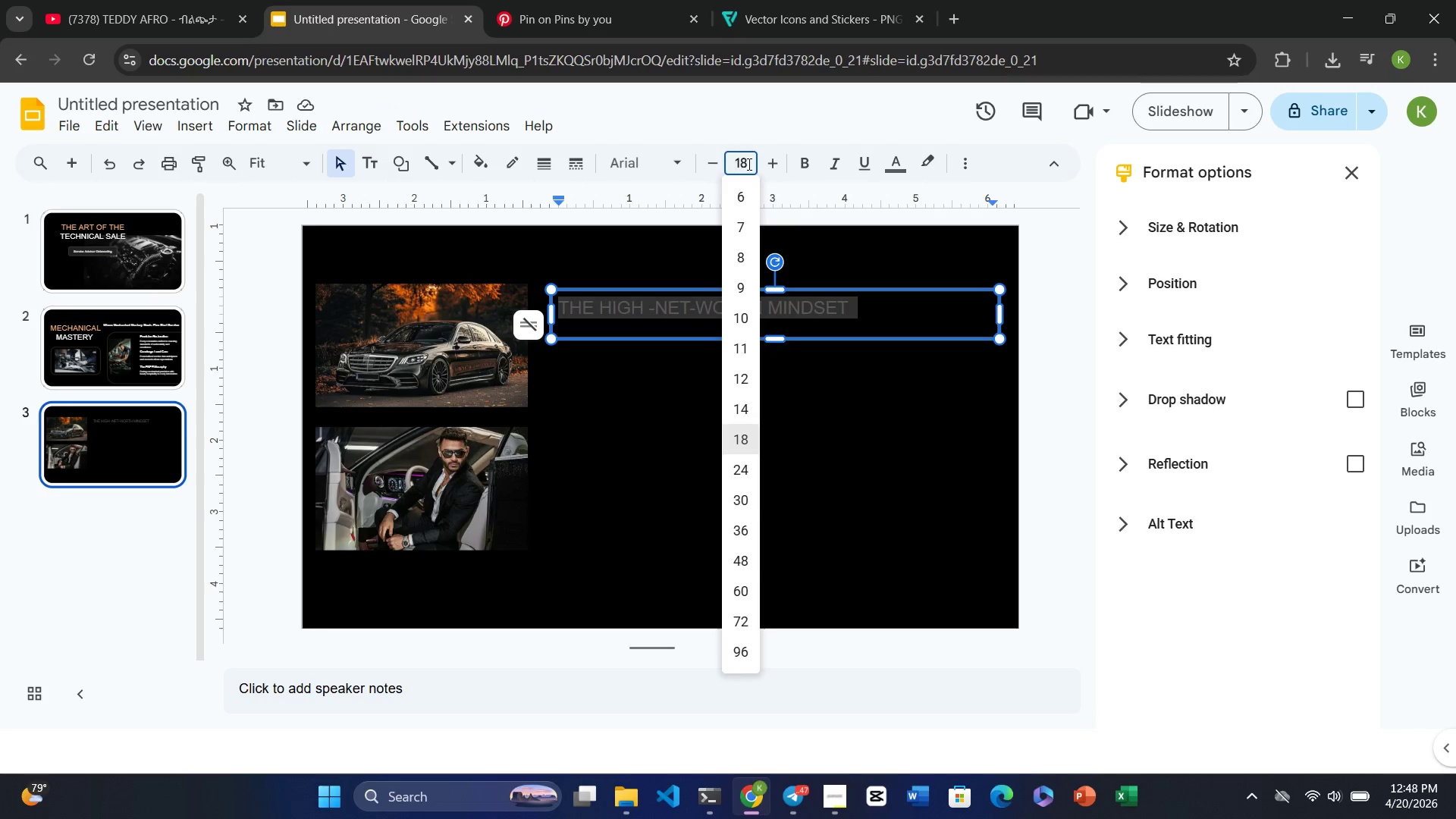 
key(Enter)
 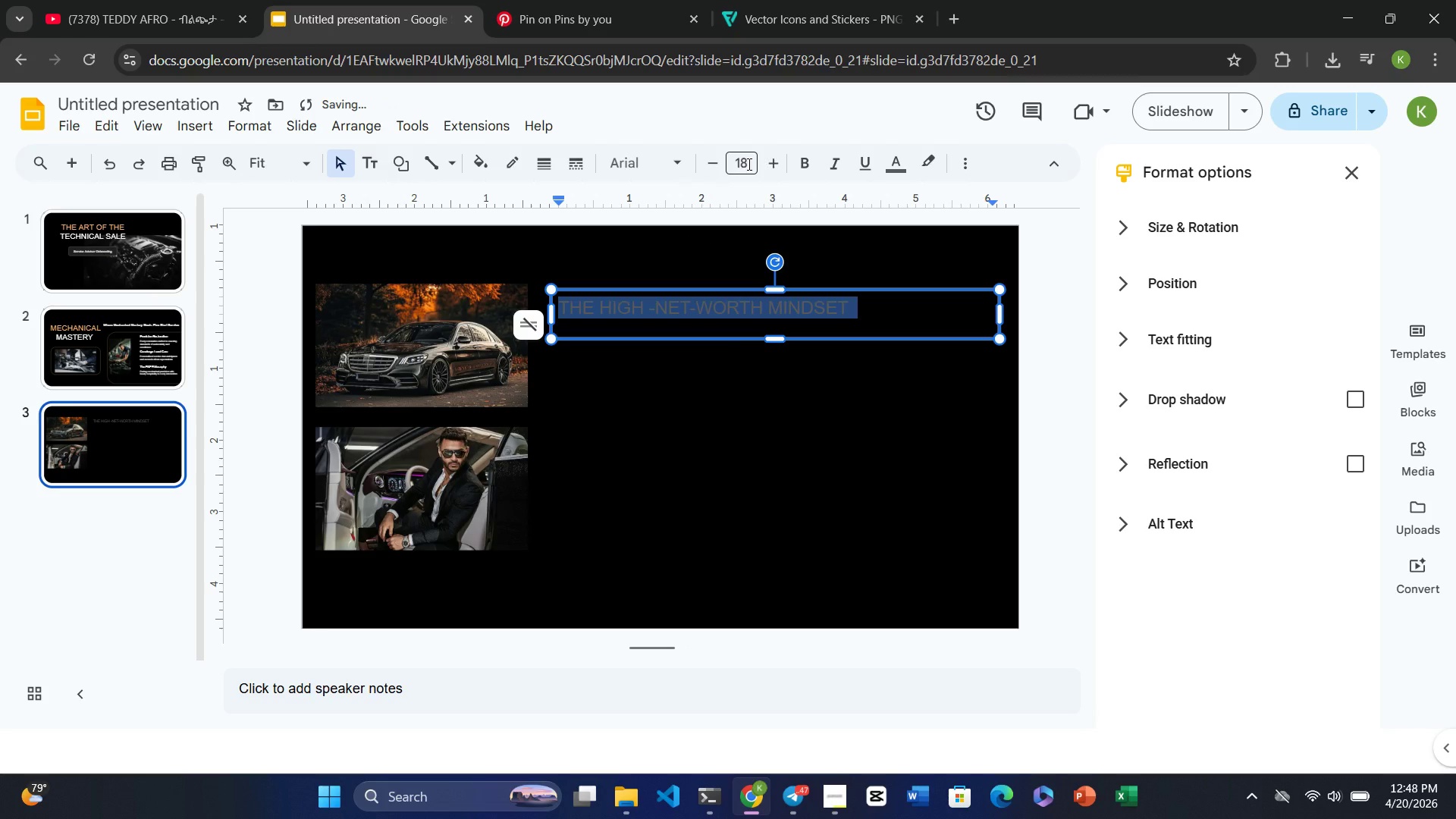 
double_click([748, 164])
 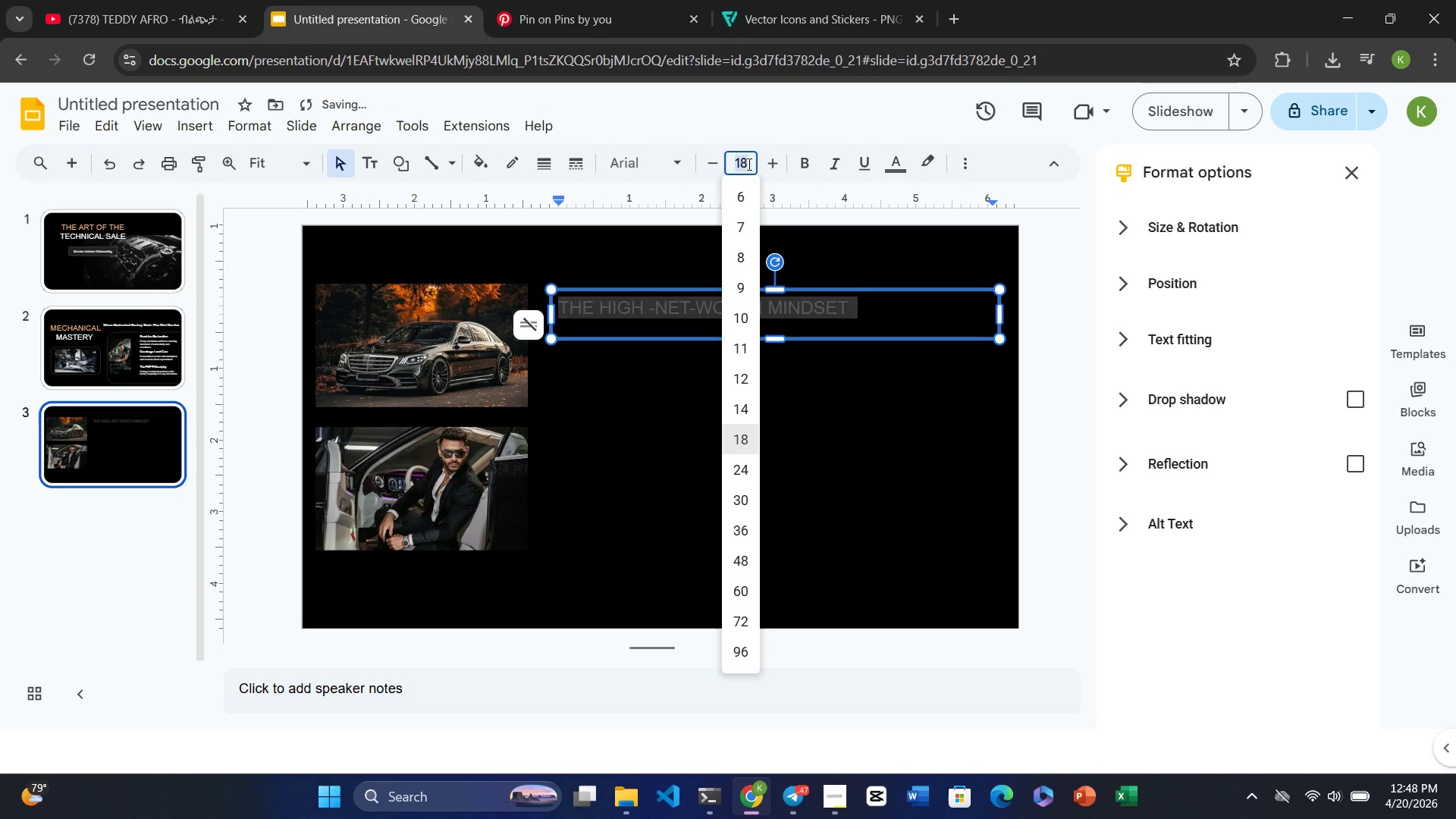 
triple_click([748, 164])
 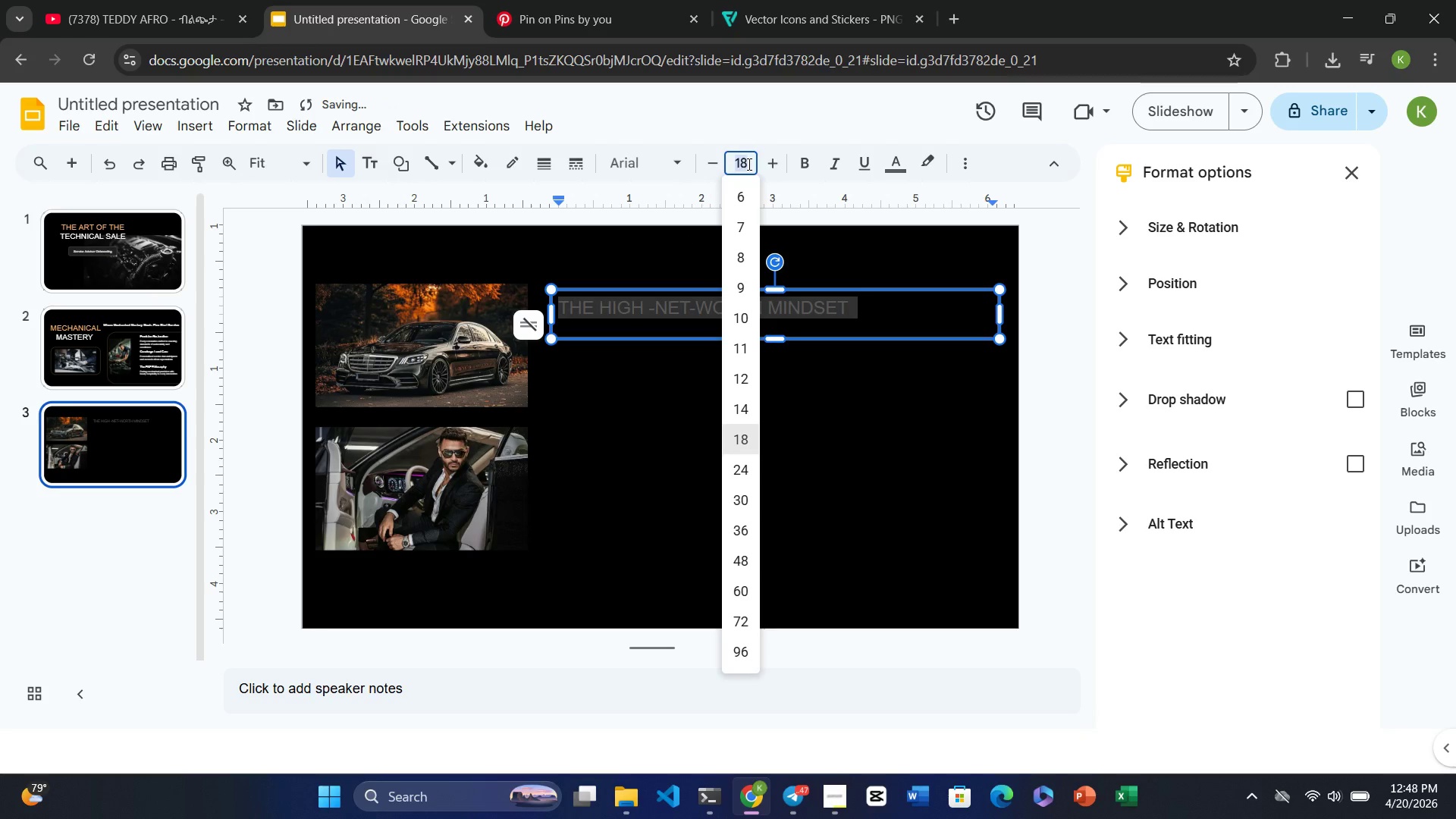 
key(ArrowLeft)
 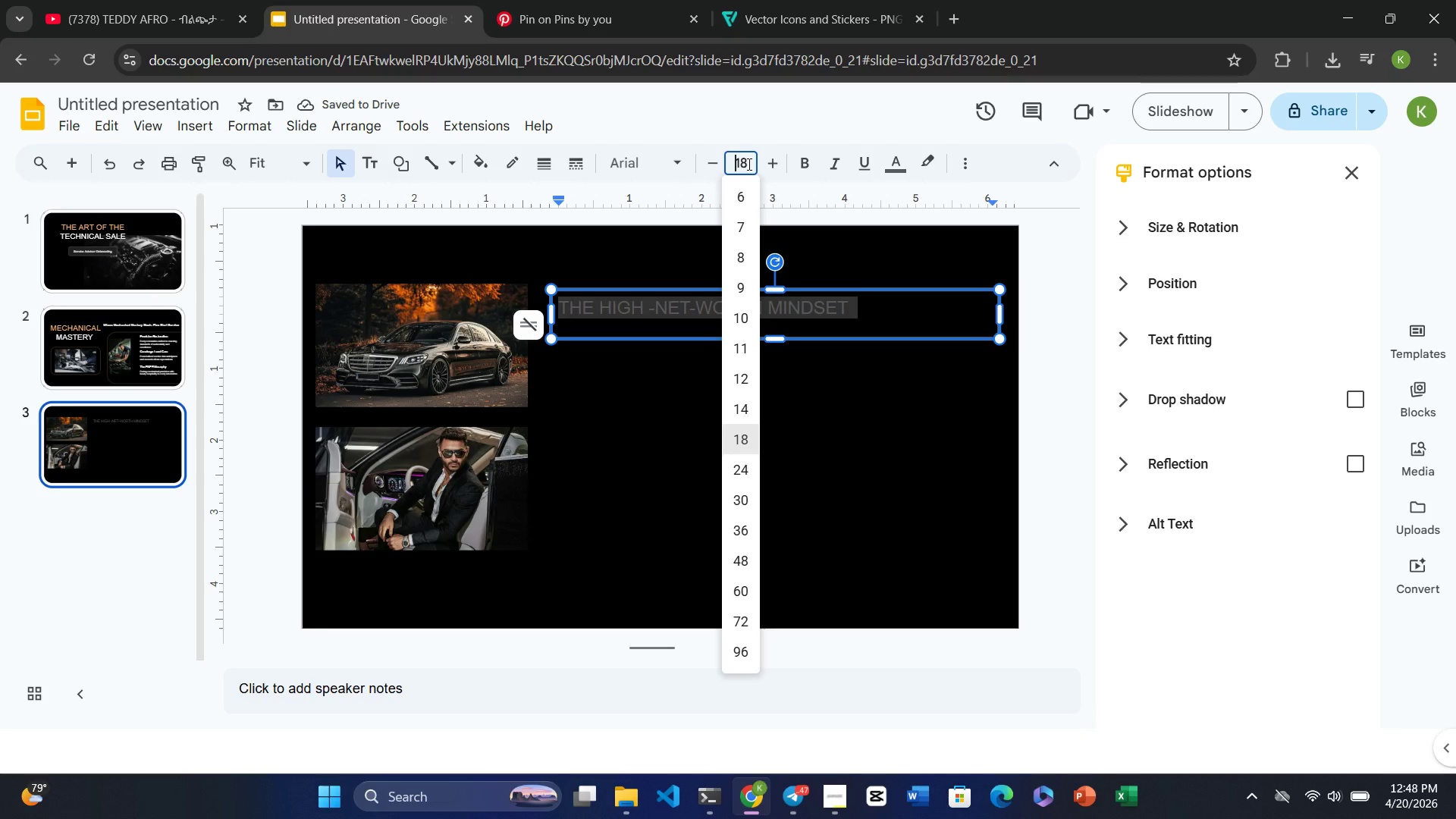 
key(Insert)
 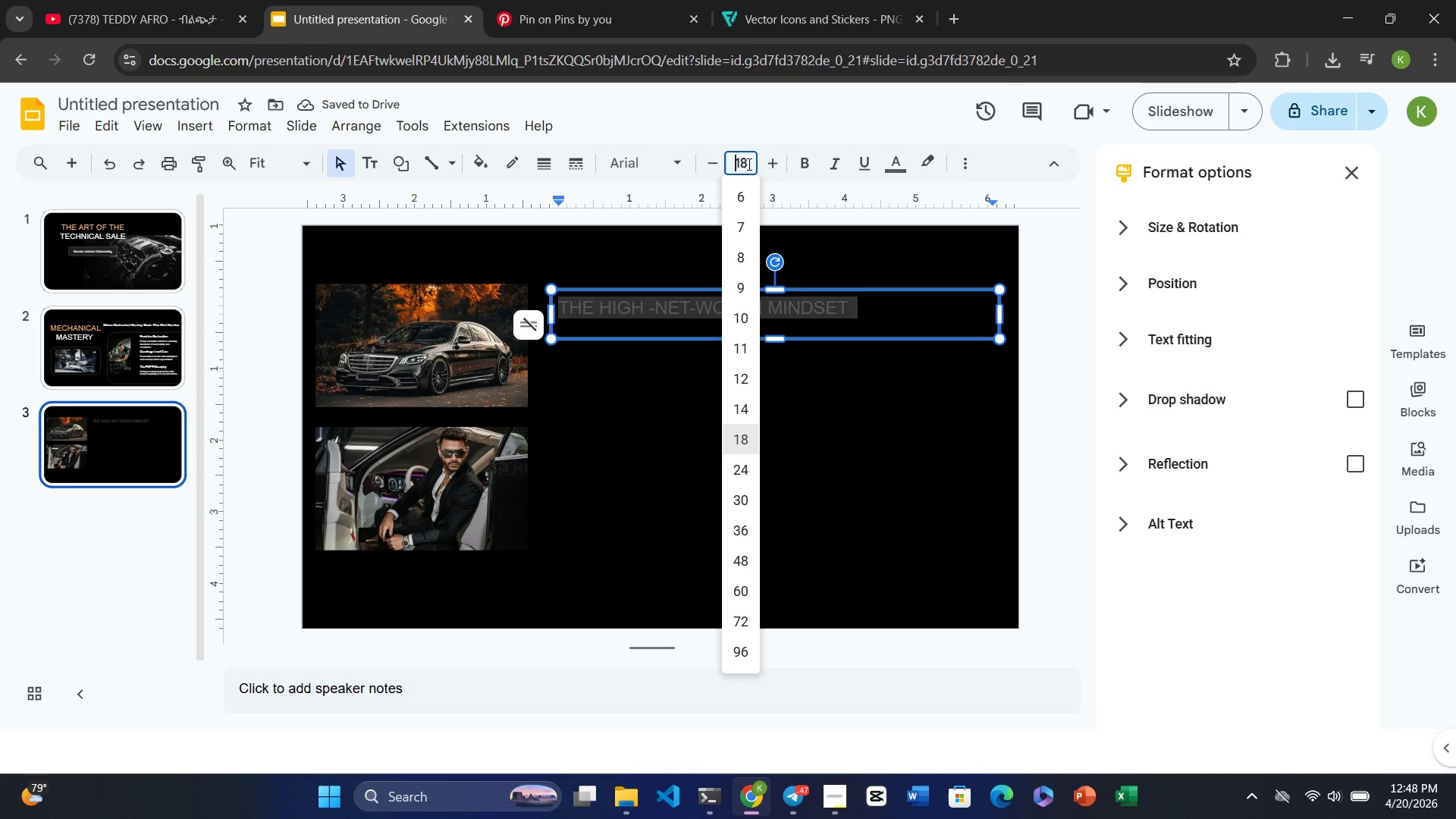 
key(Insert)
 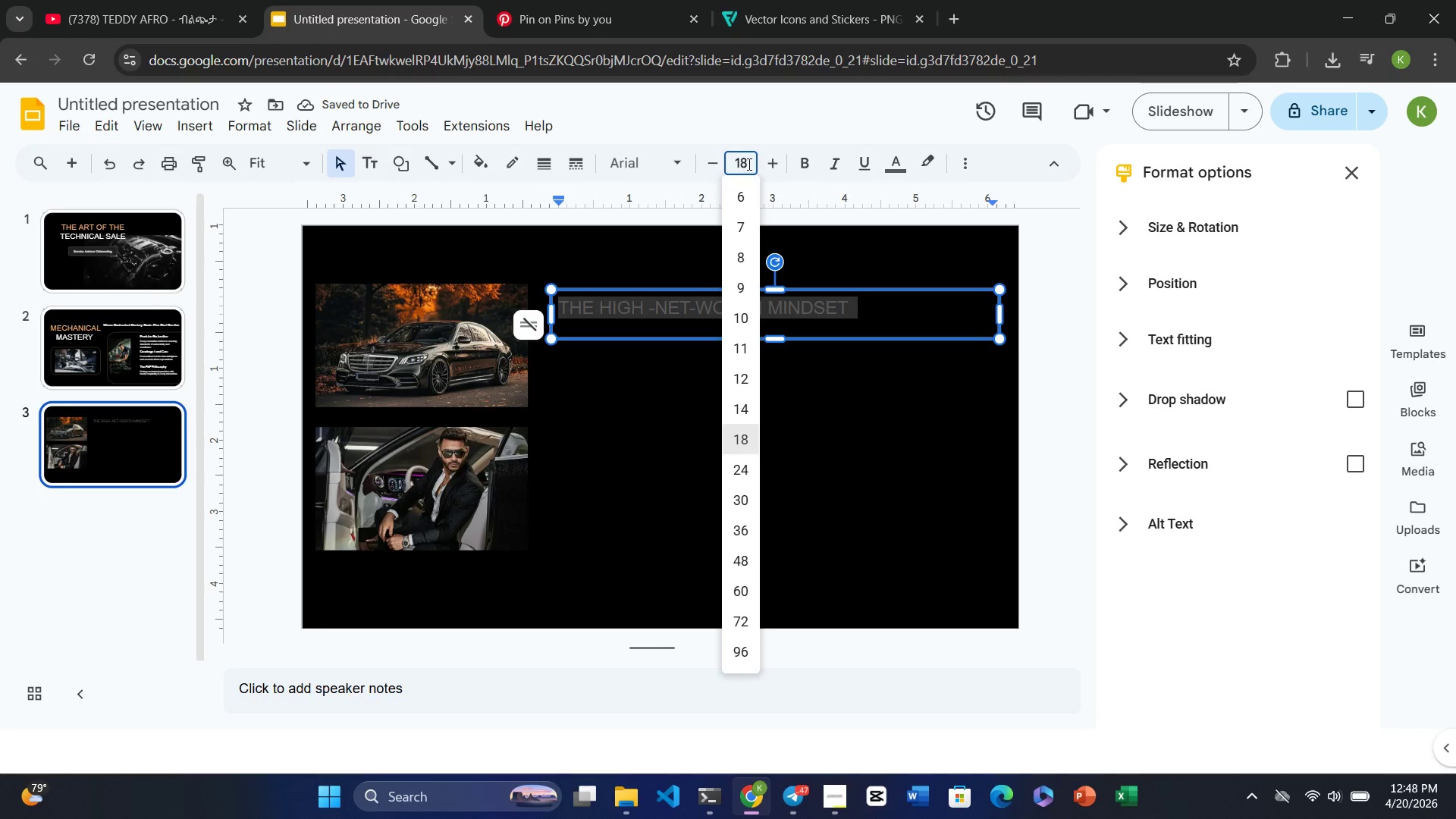 
key(ArrowRight)
 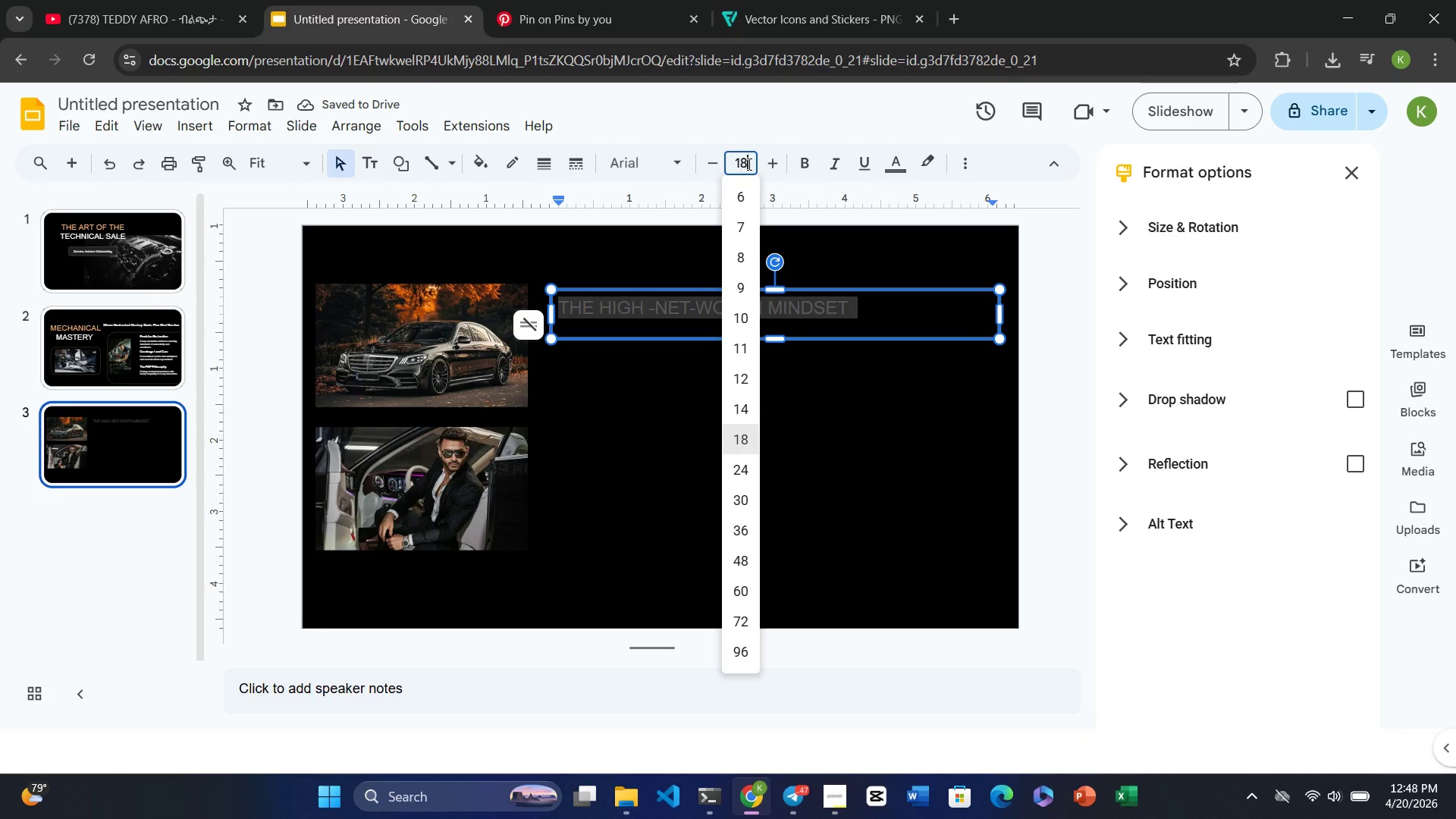 
key(ArrowRight)
 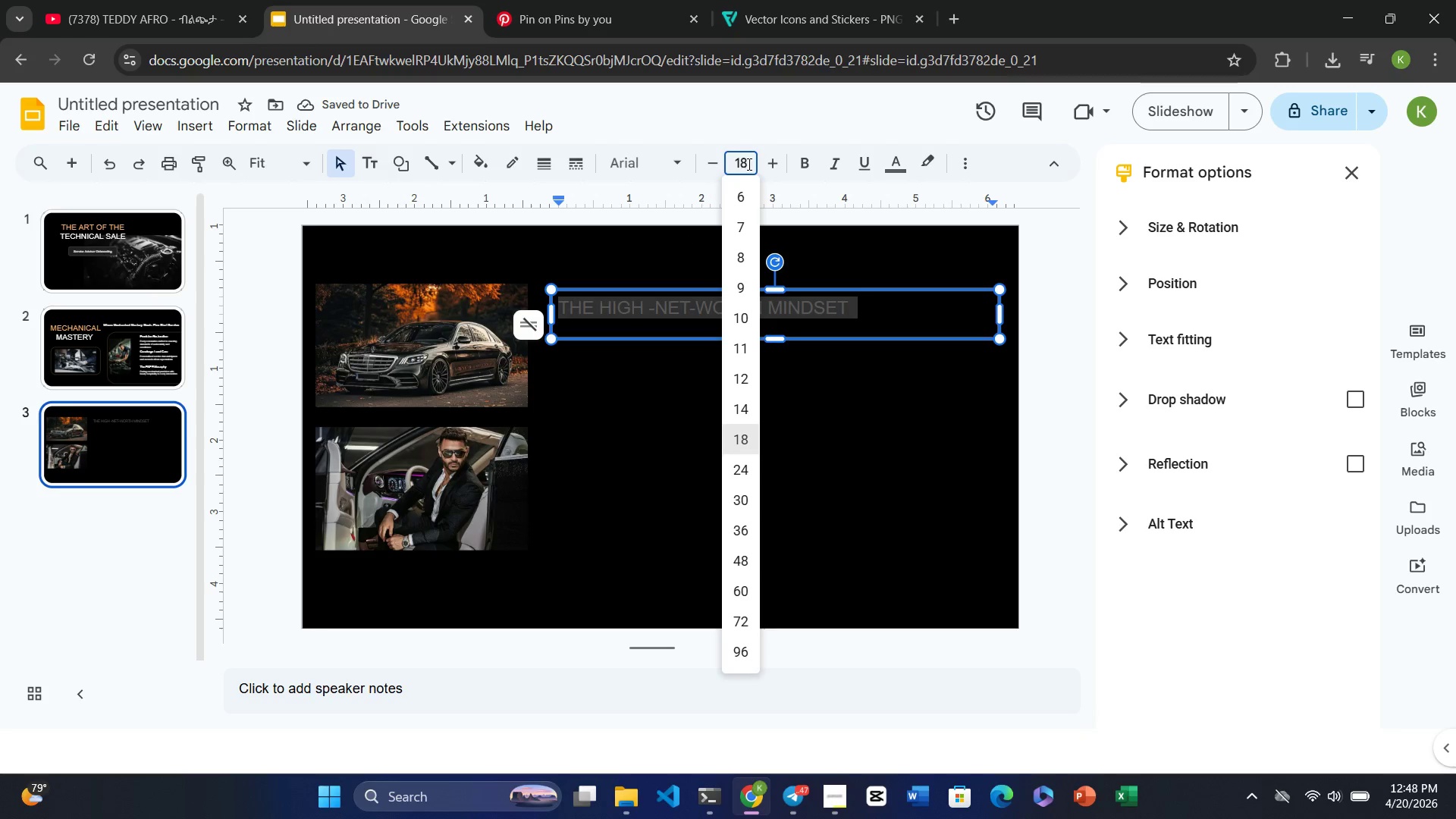 
key(Backspace)
 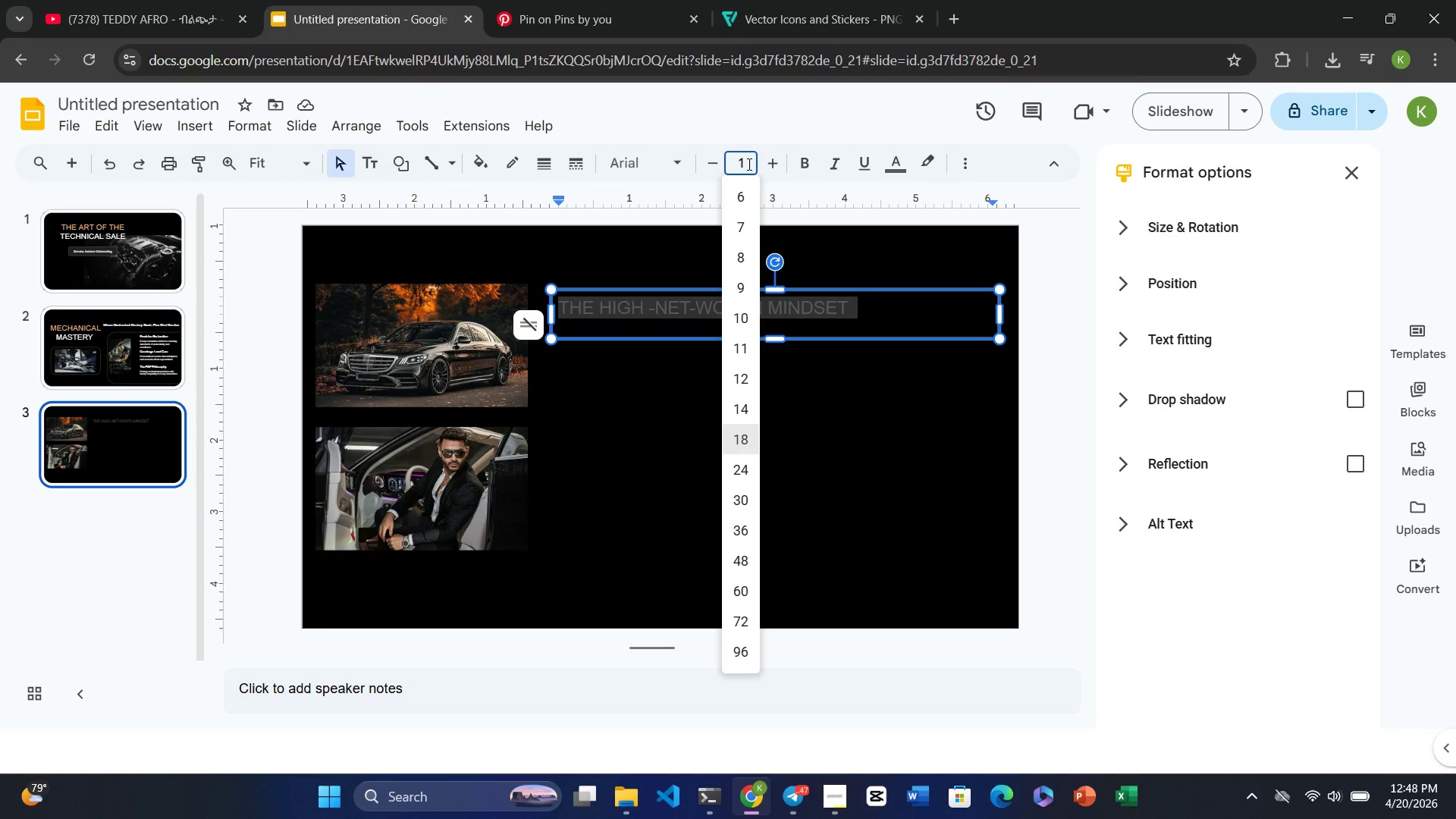 
key(Backspace)
 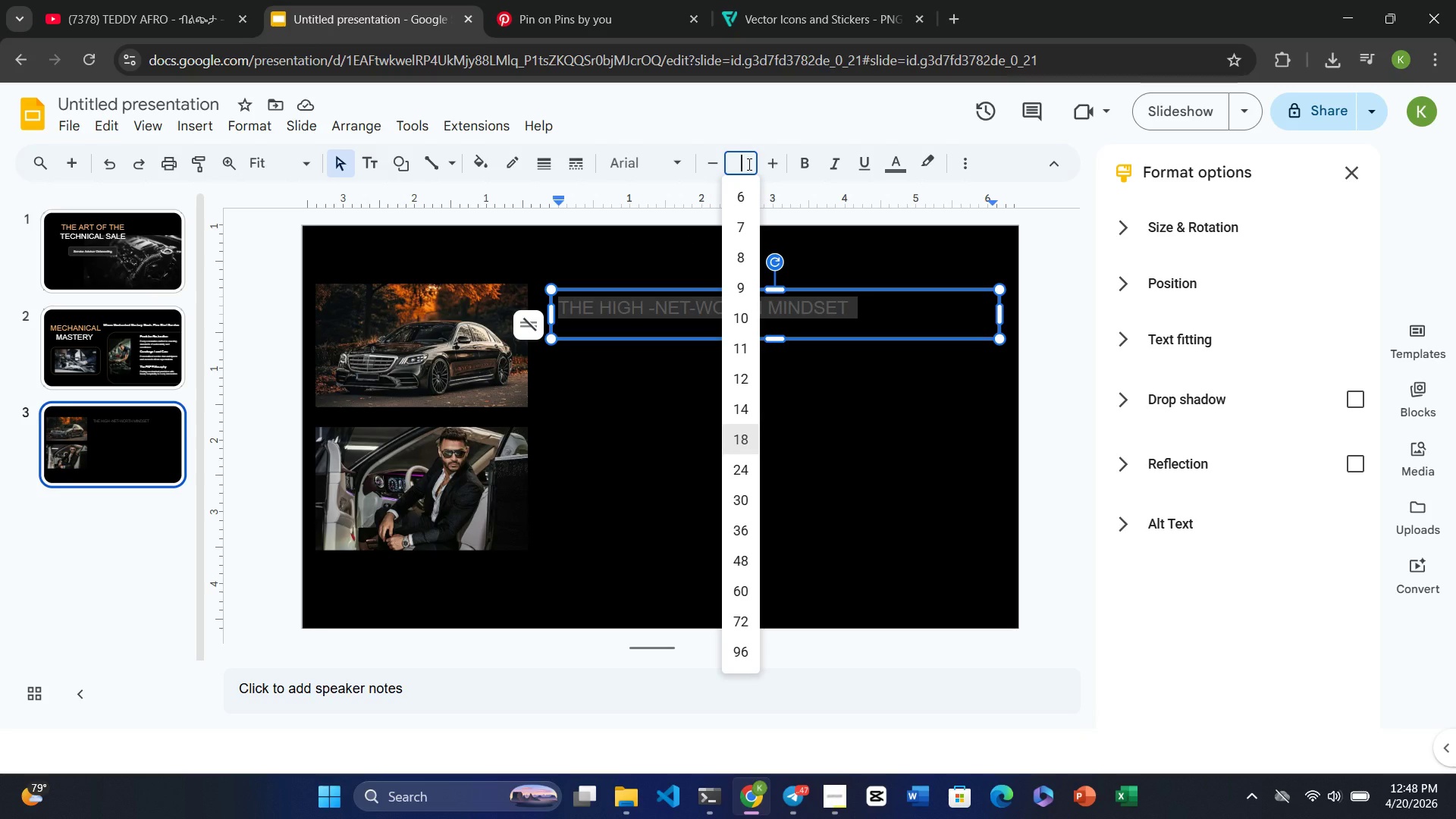 
key(NumLock)
 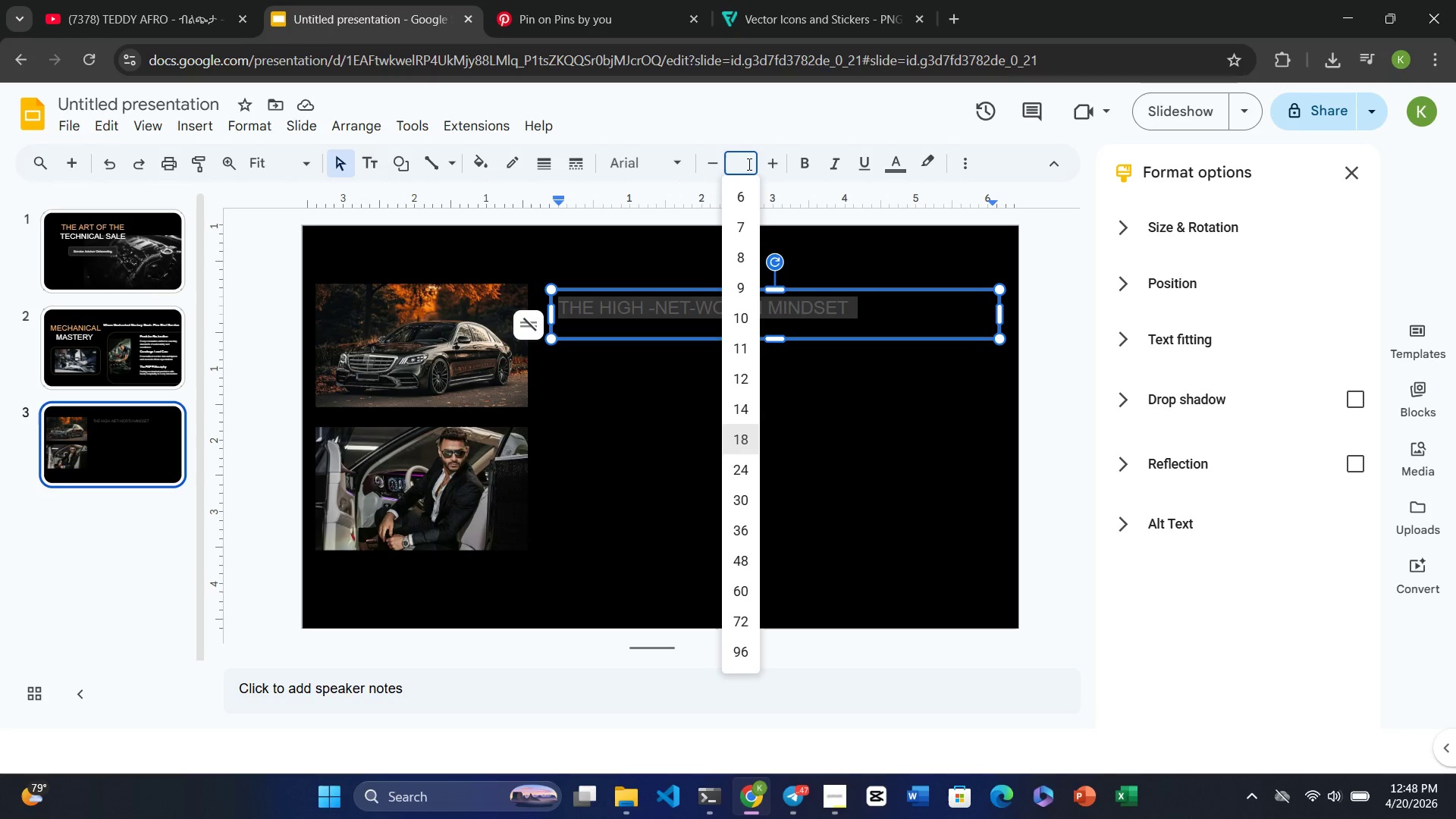 
key(Numpad4)
 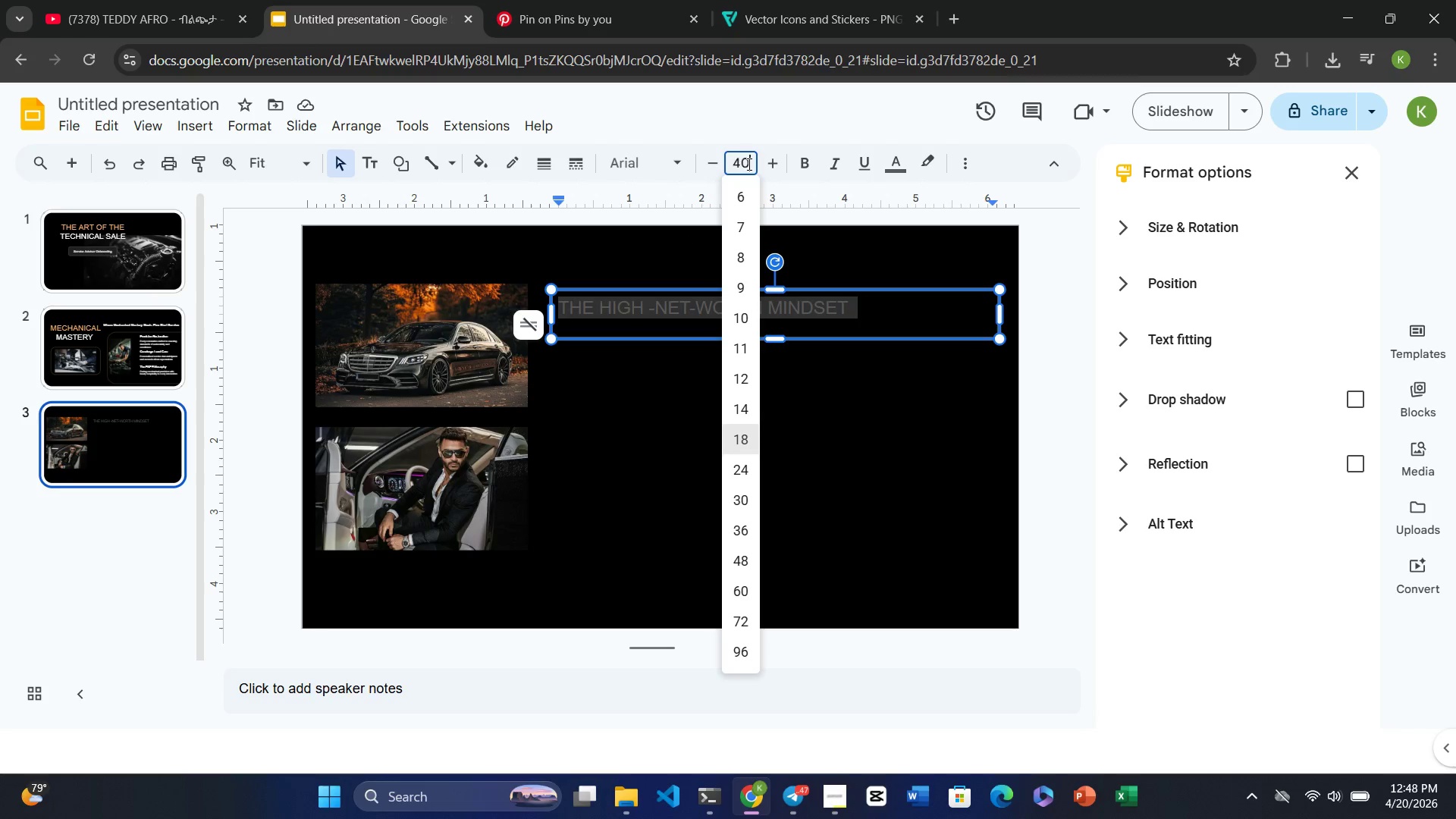 
key(Numpad0)
 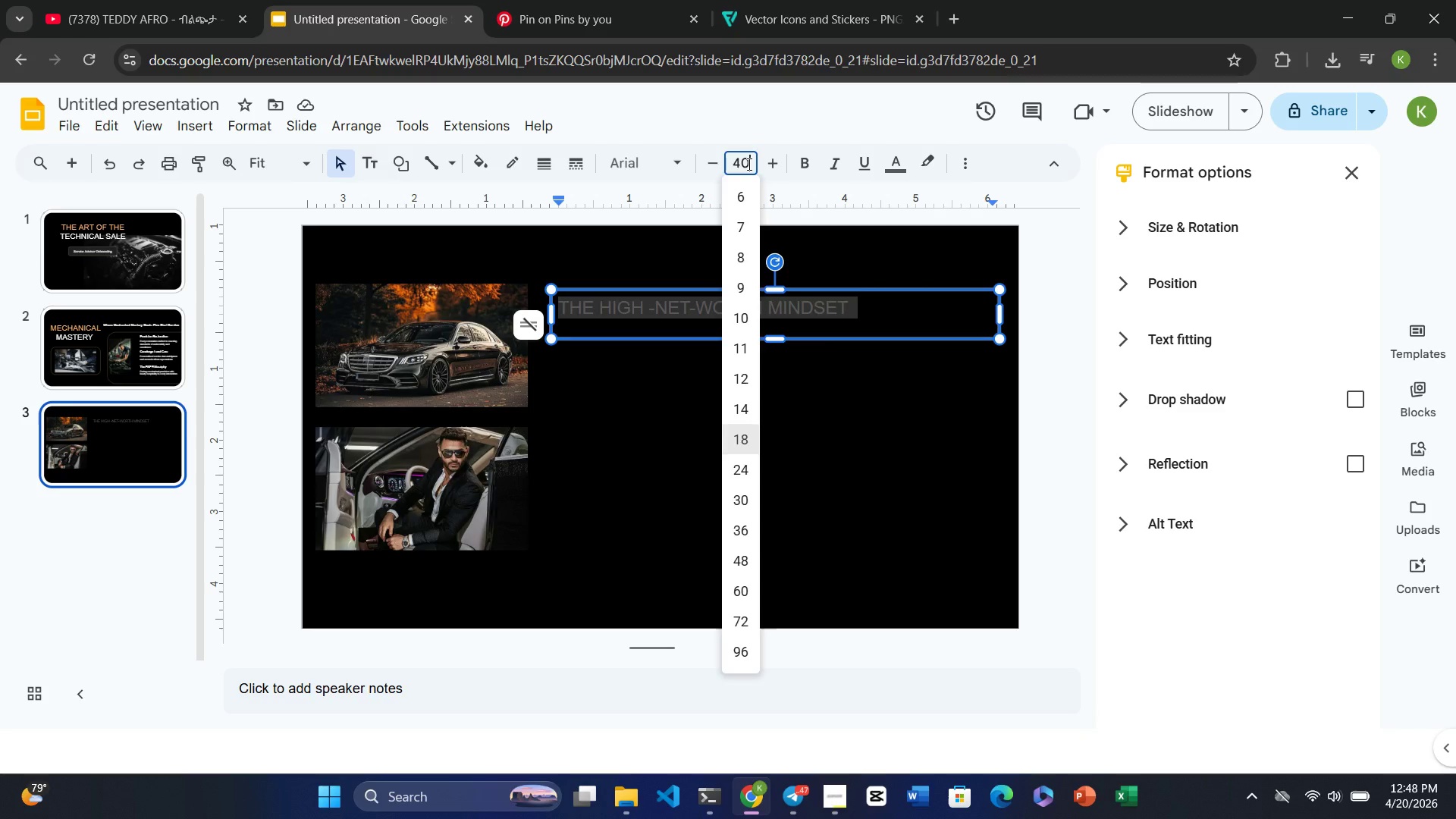 
key(Enter)
 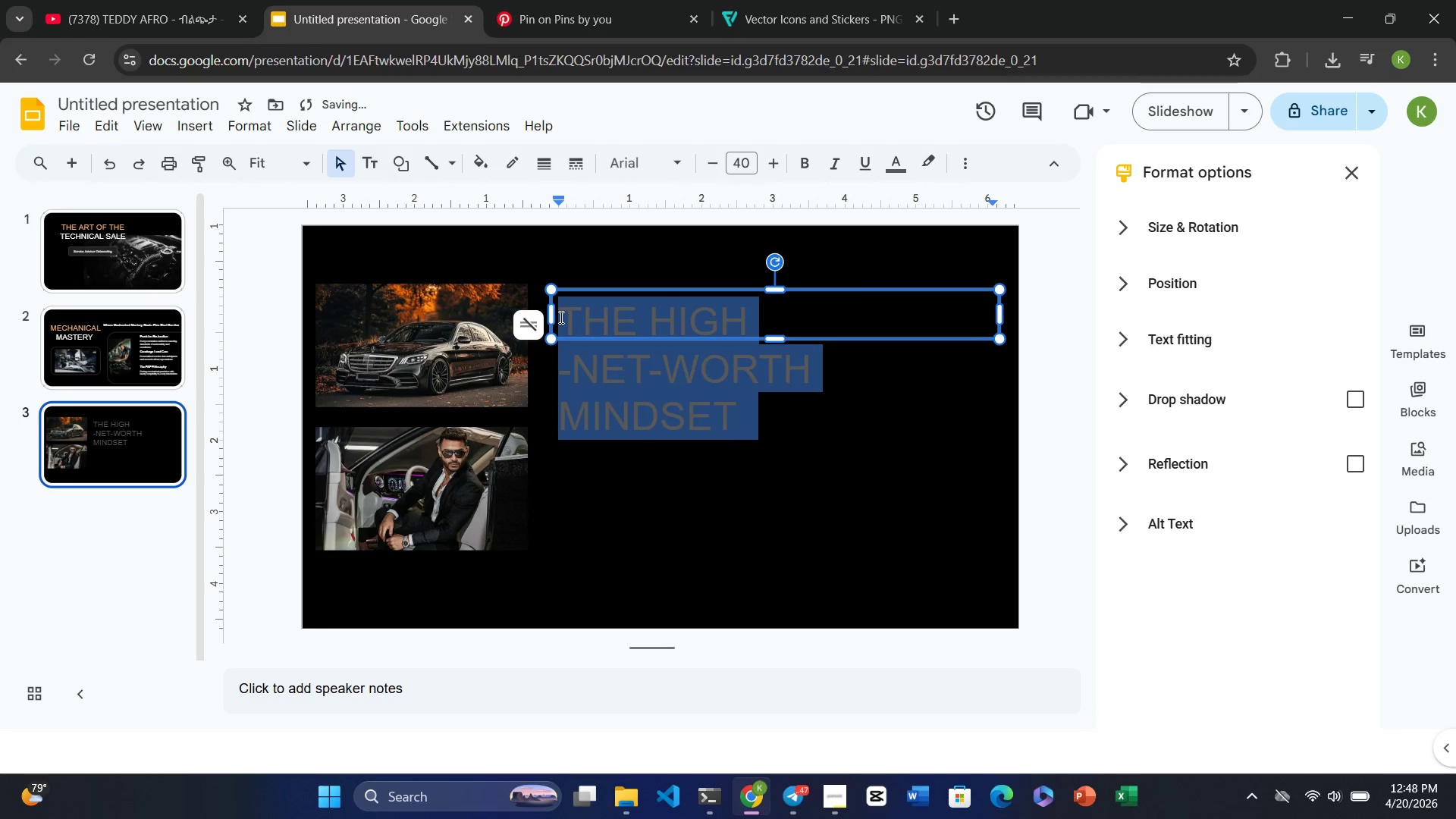 
left_click_drag(start_coordinate=[553, 315], to_coordinate=[538, 315])
 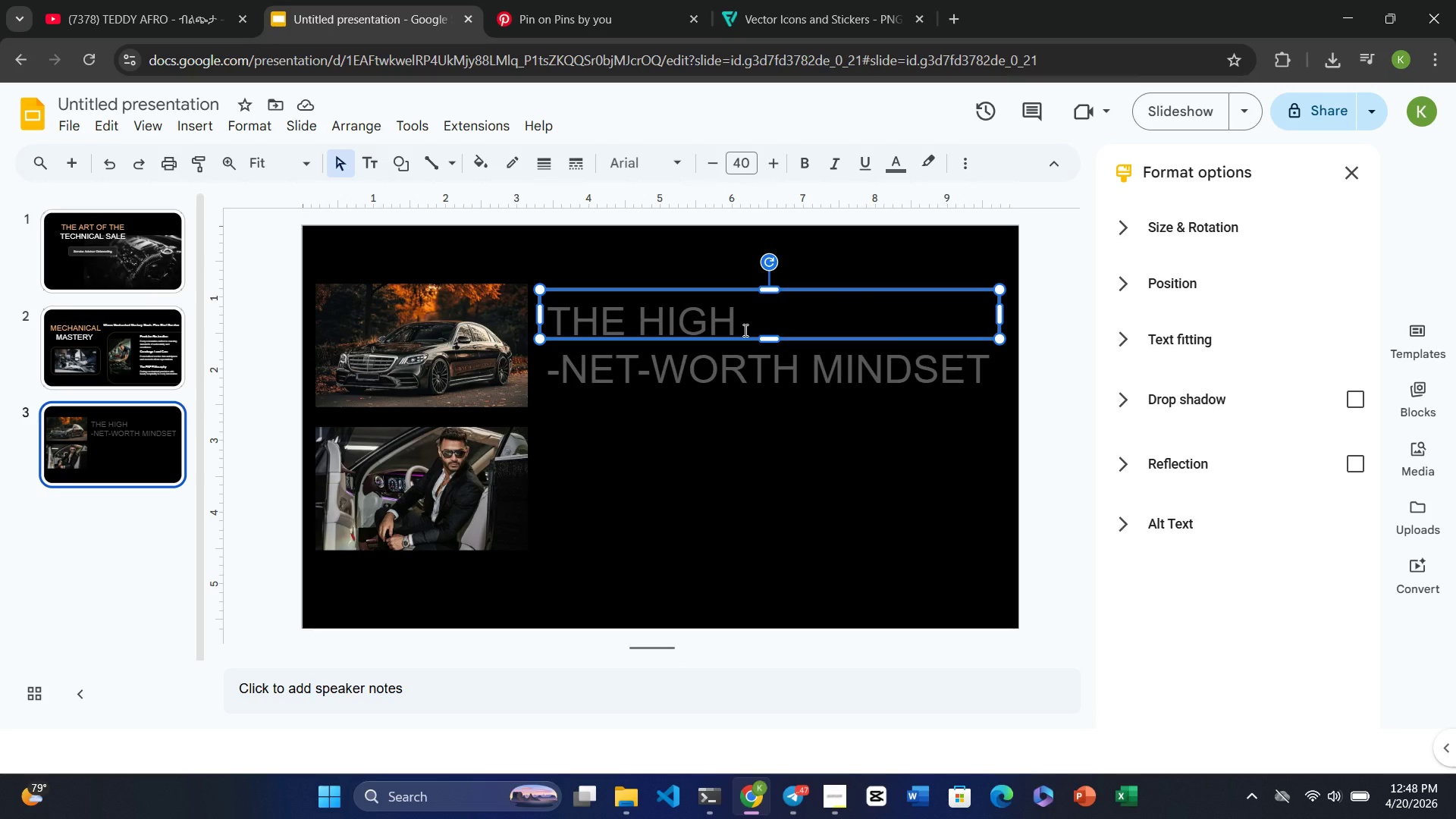 
wait(11.83)
 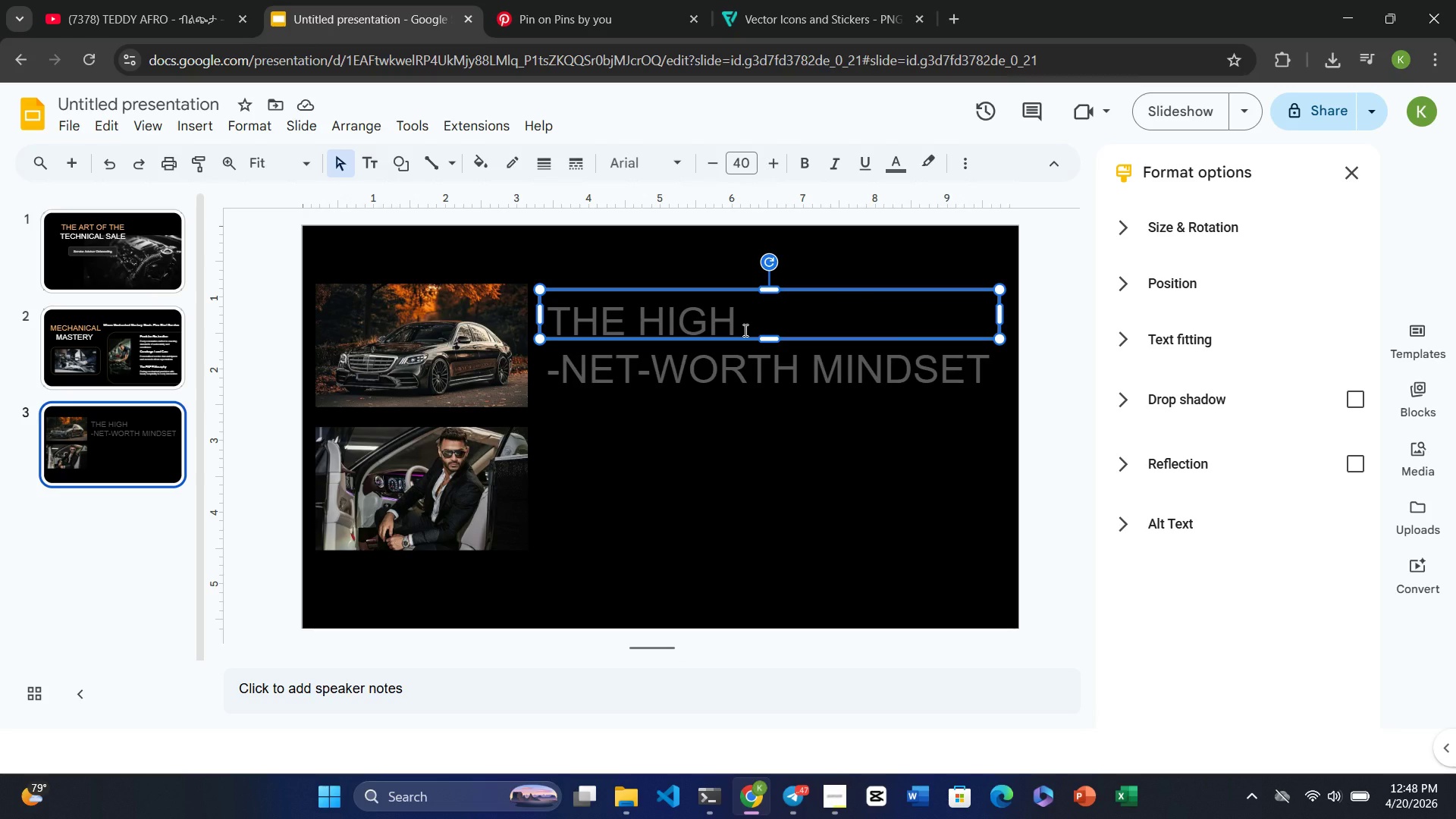 
left_click_drag(start_coordinate=[999, 312], to_coordinate=[1015, 314])
 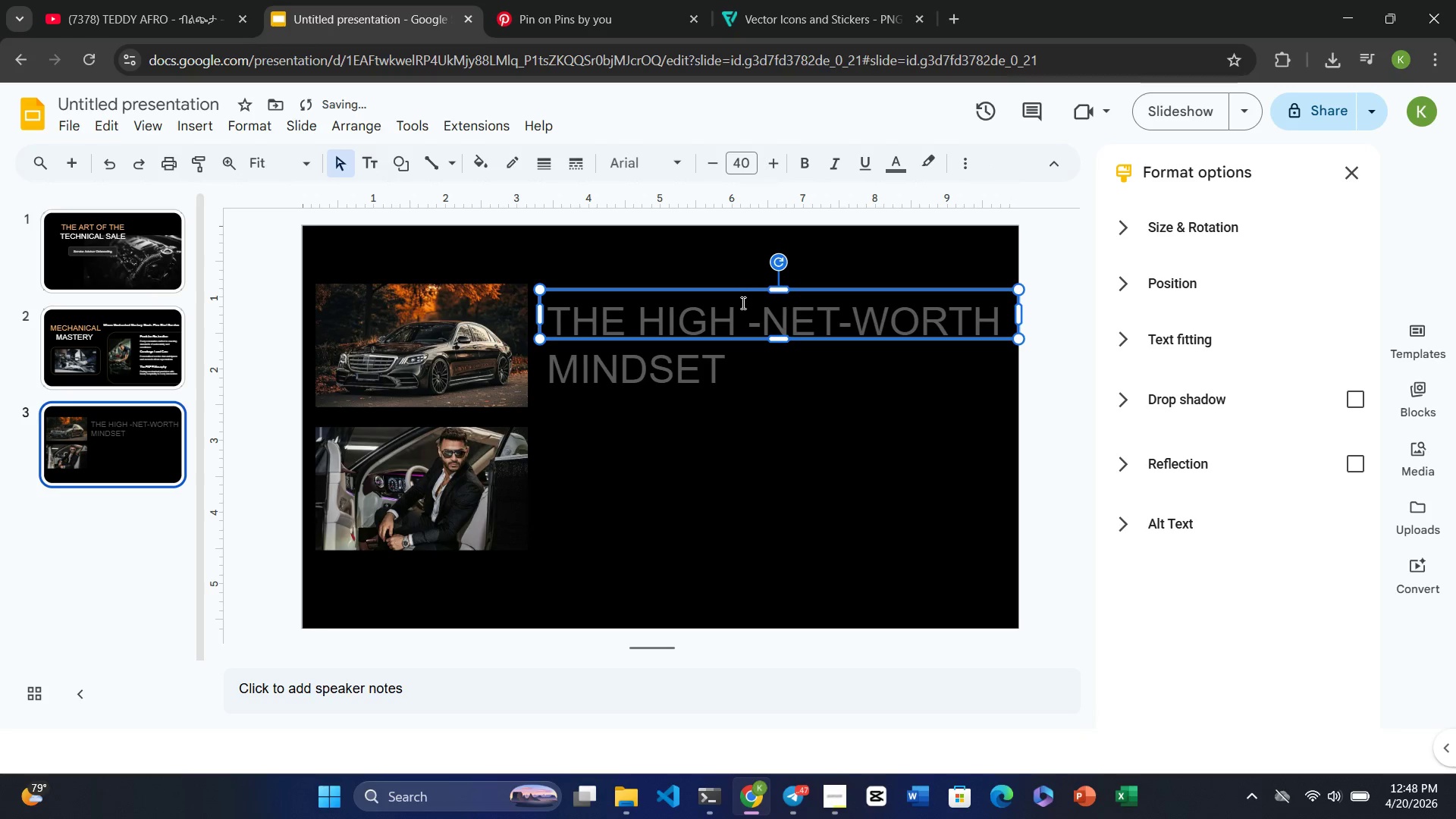 
left_click_drag(start_coordinate=[738, 290], to_coordinate=[738, 282])
 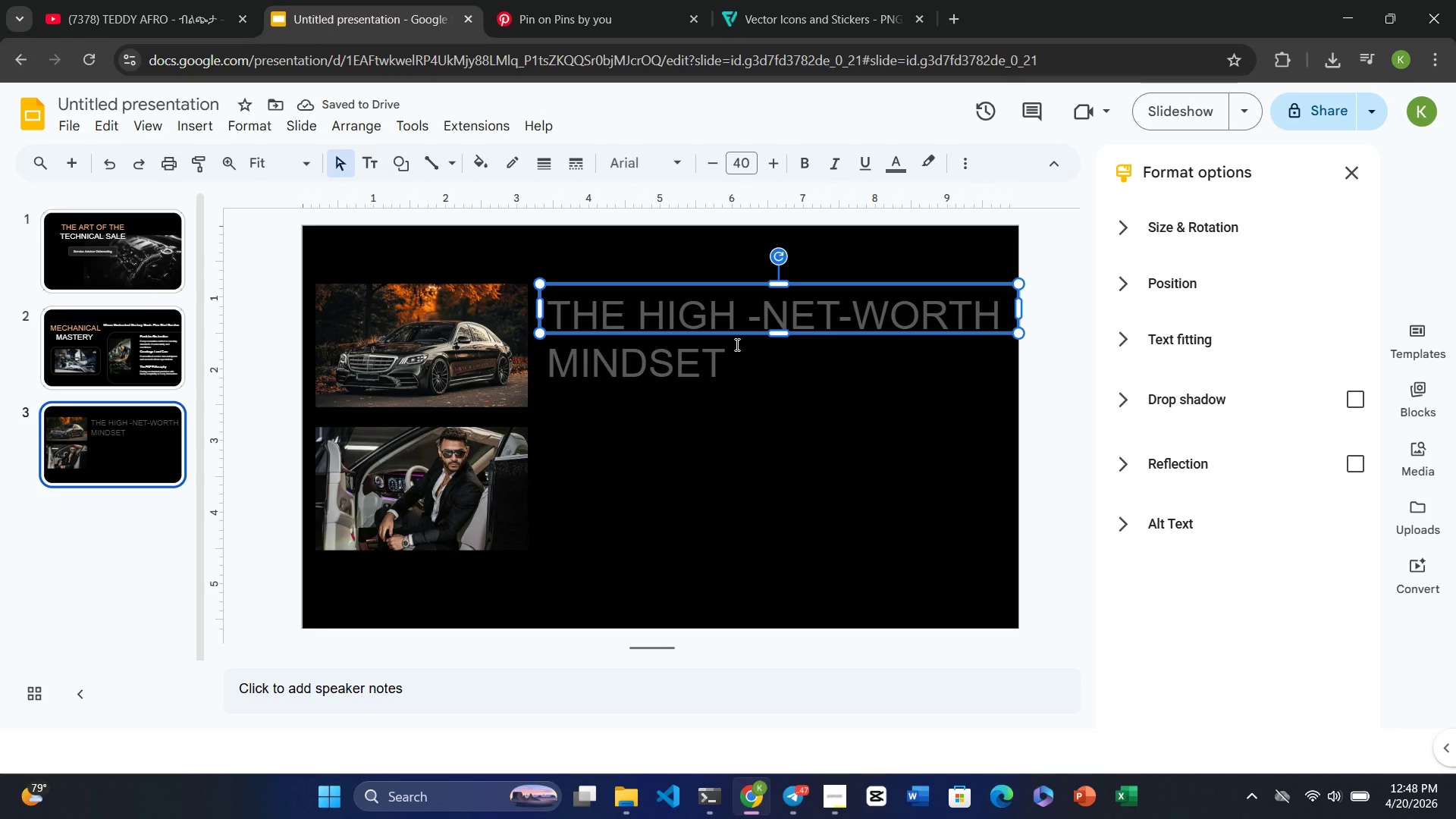 
wait(9.58)
 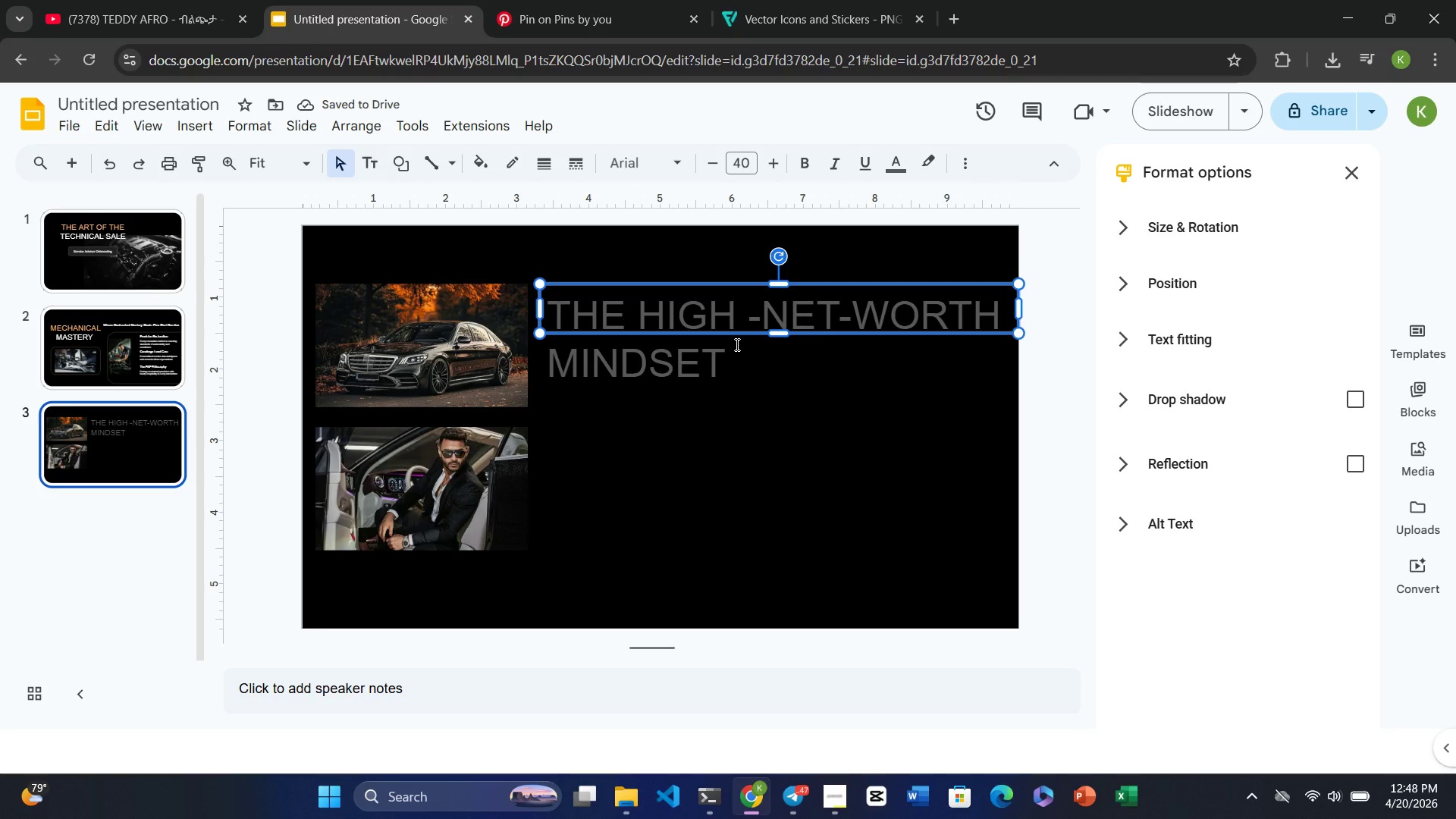 
left_click([146, 366])
 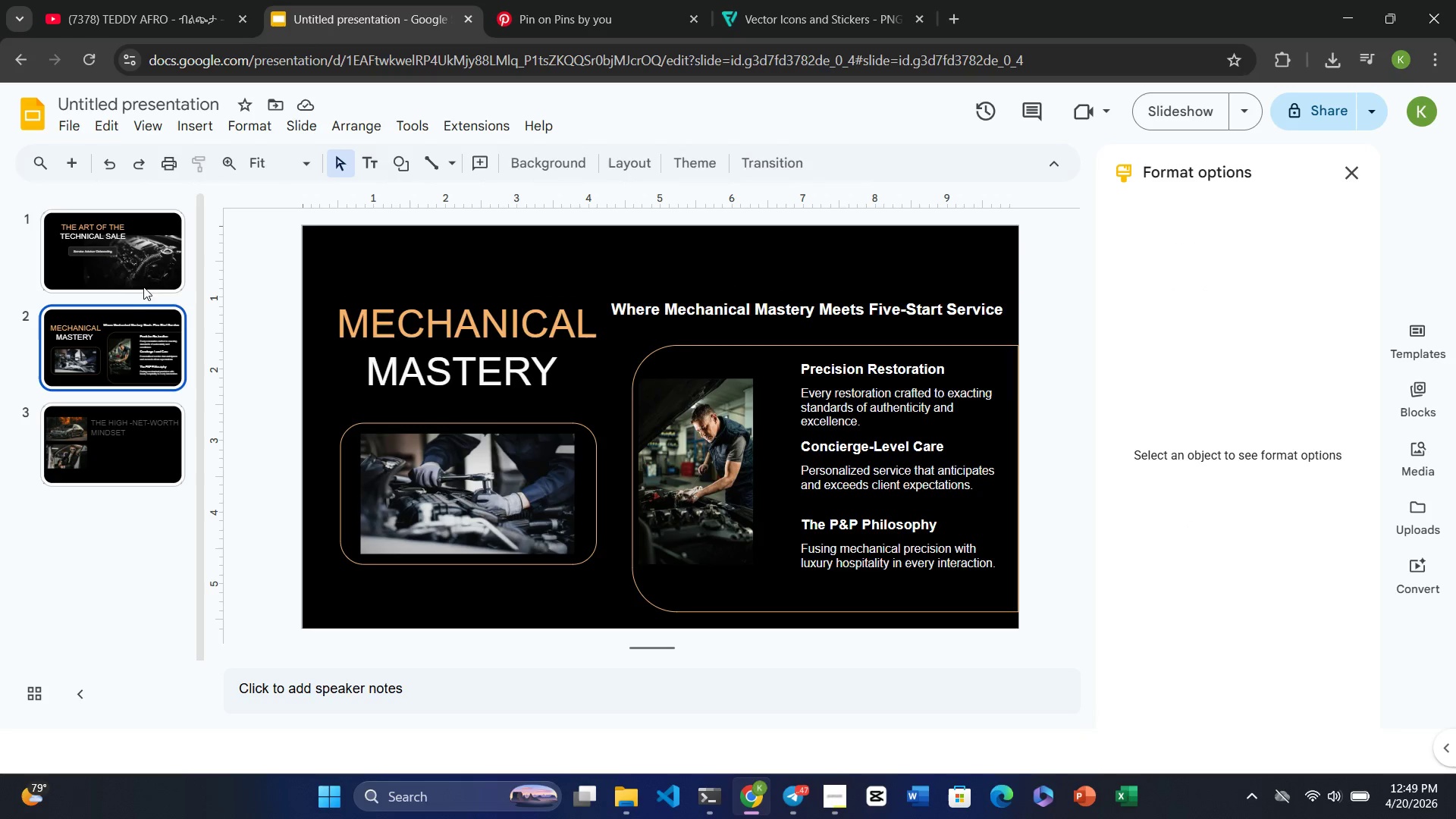 
left_click([101, 263])
 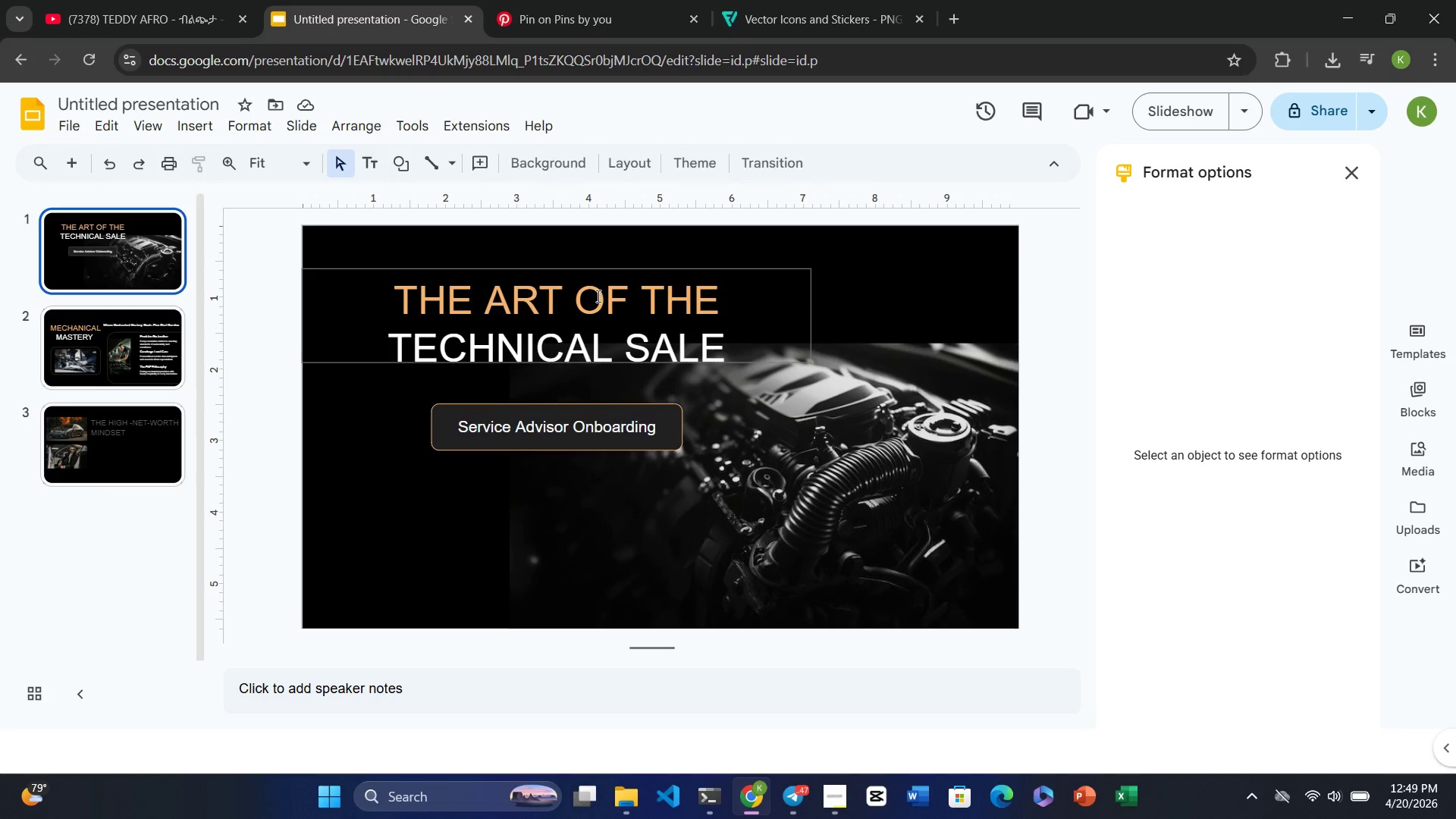 
left_click([597, 296])
 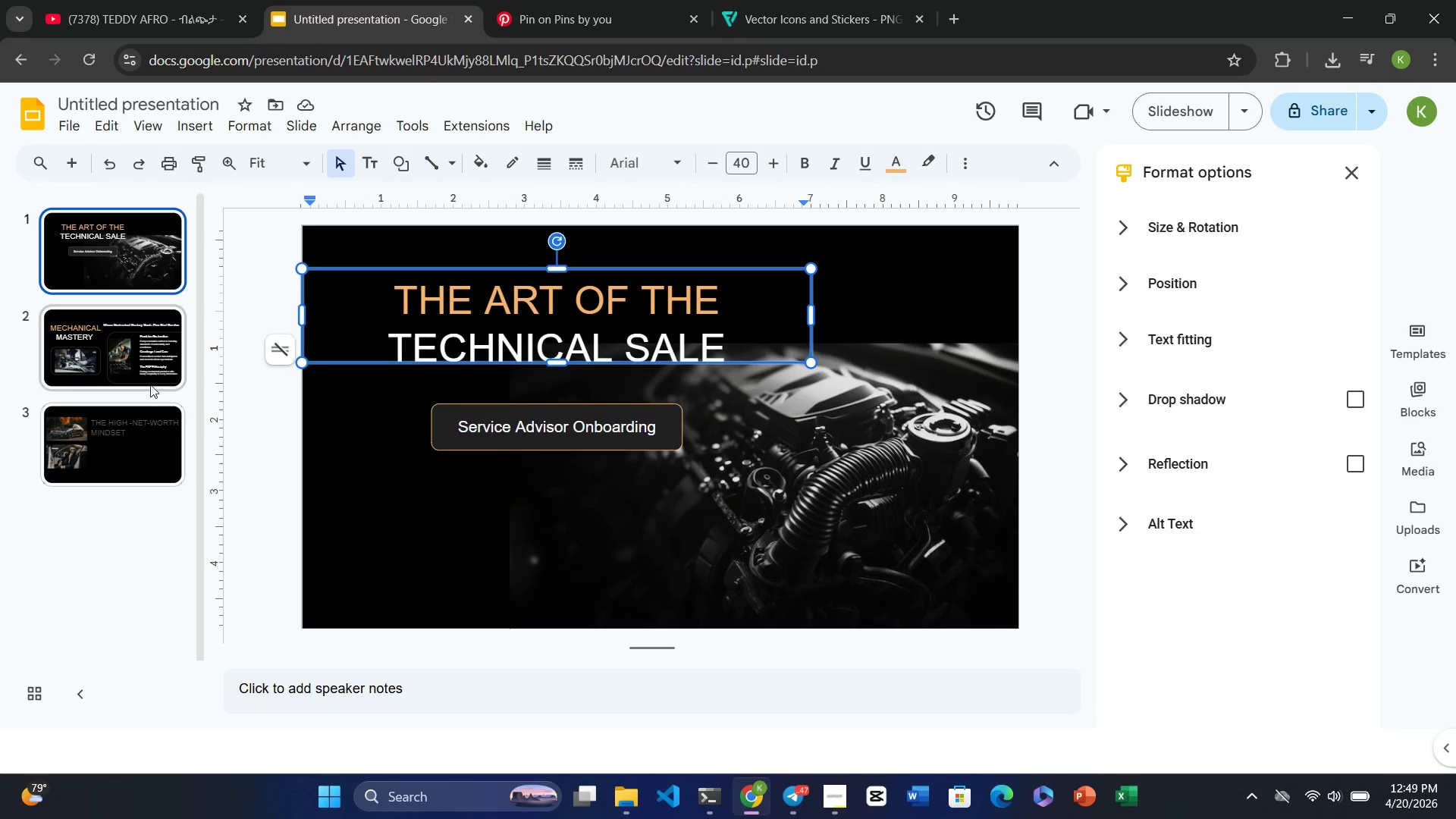 
left_click([86, 447])
 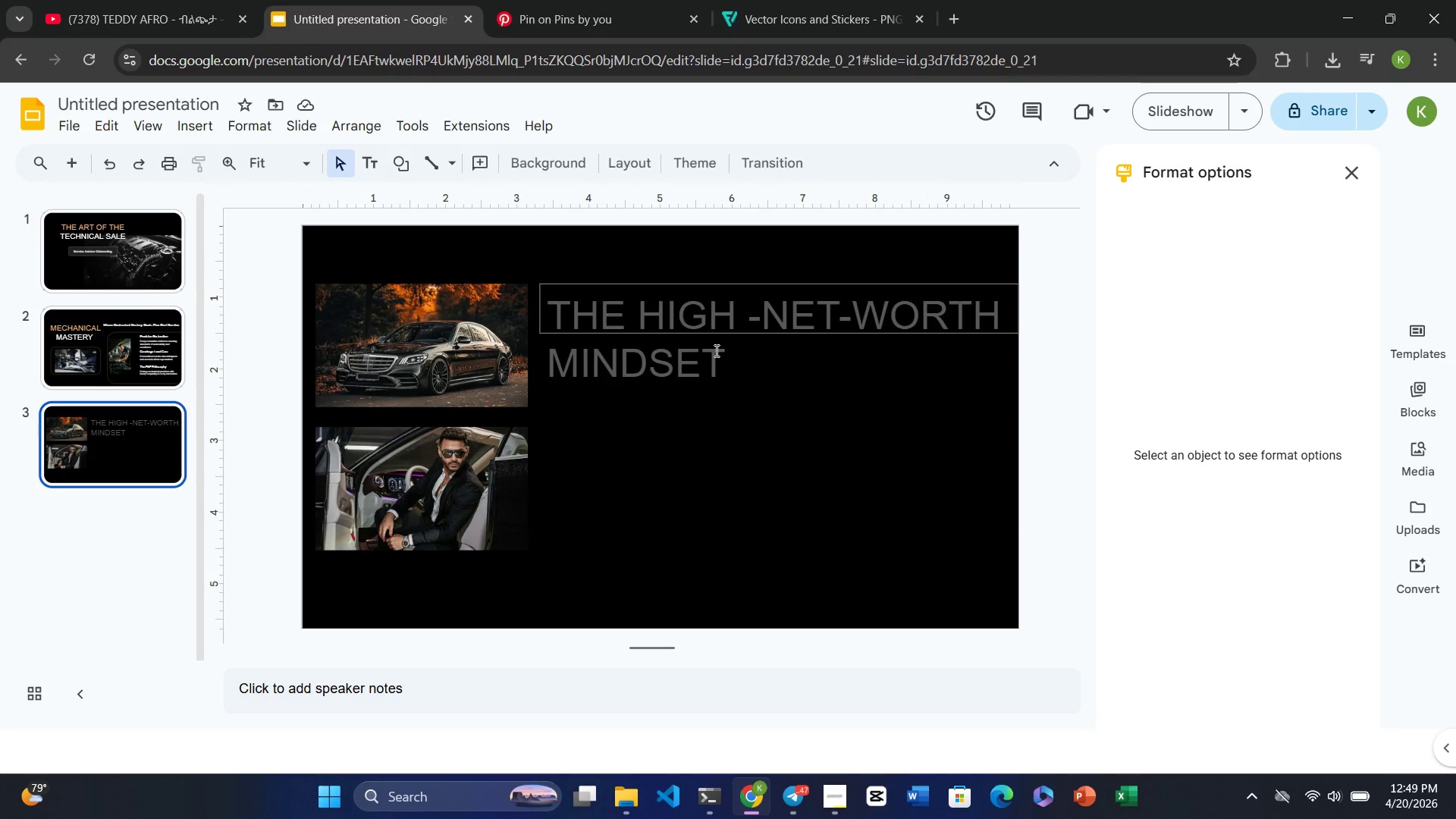 
left_click([714, 350])
 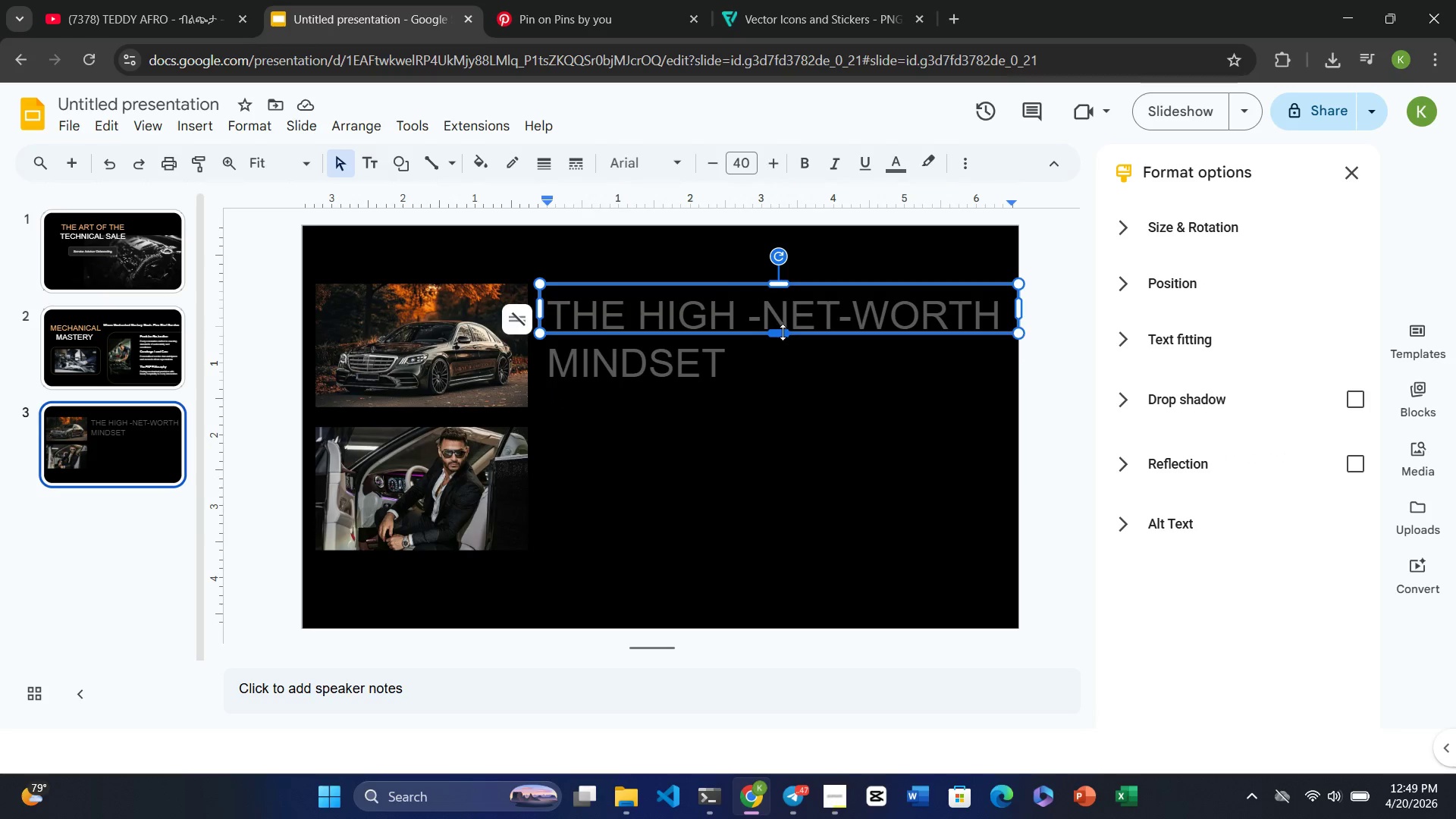 
left_click_drag(start_coordinate=[784, 331], to_coordinate=[780, 386])
 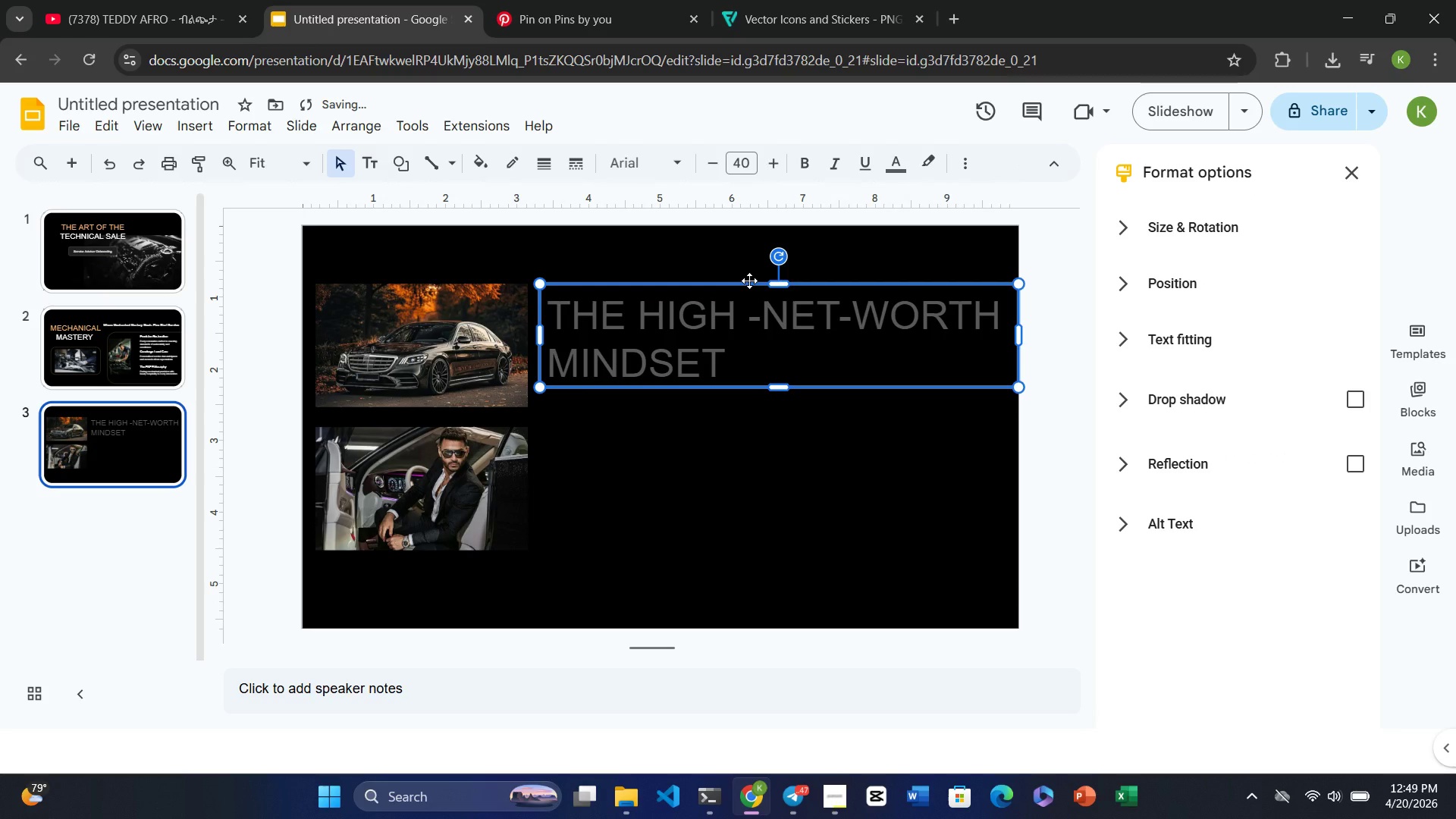 
left_click_drag(start_coordinate=[749, 281], to_coordinate=[751, 262])
 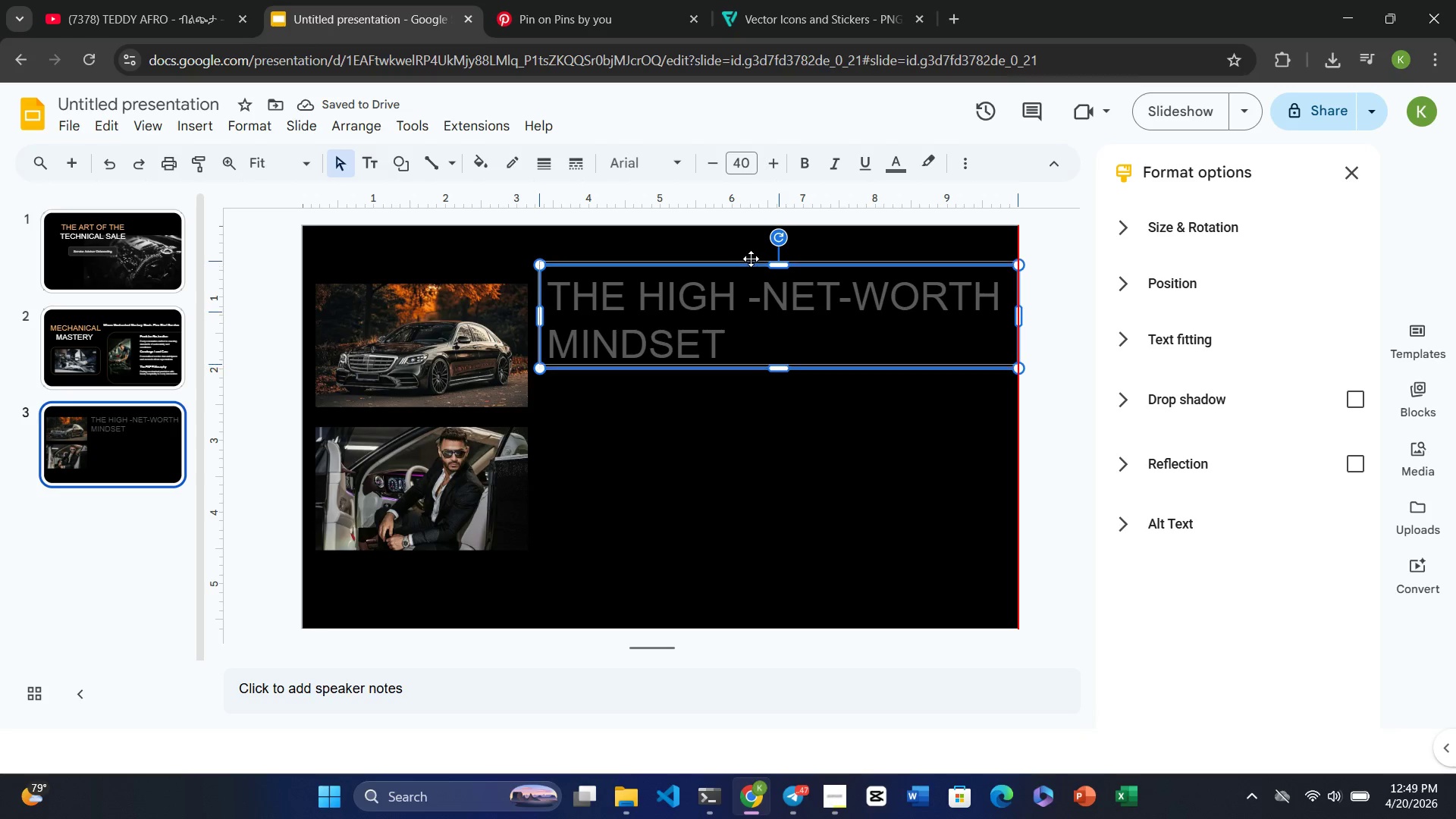 
left_click([758, 393])
 